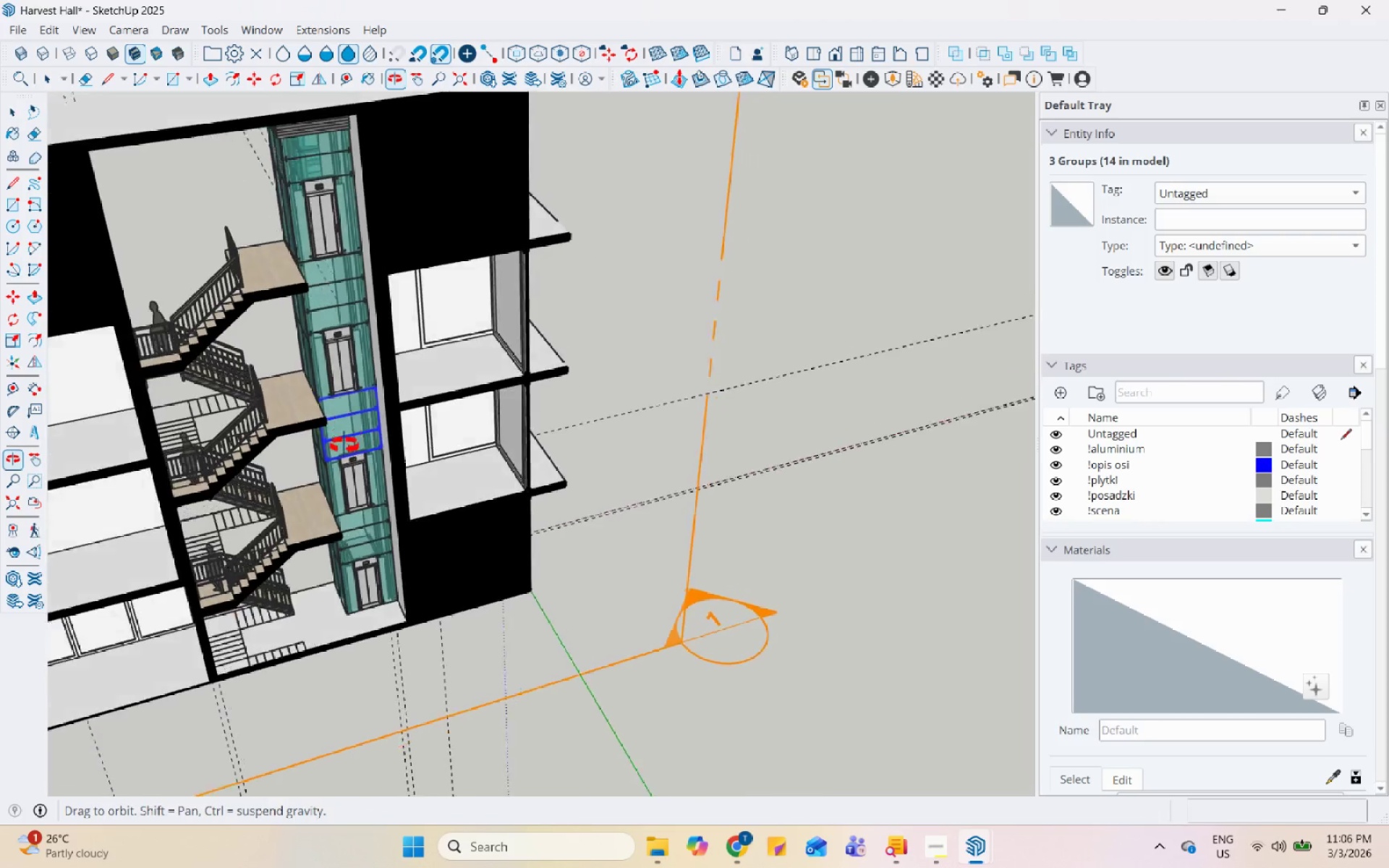 
scroll: coordinate [400, 466], scroll_direction: down, amount: 22.0
 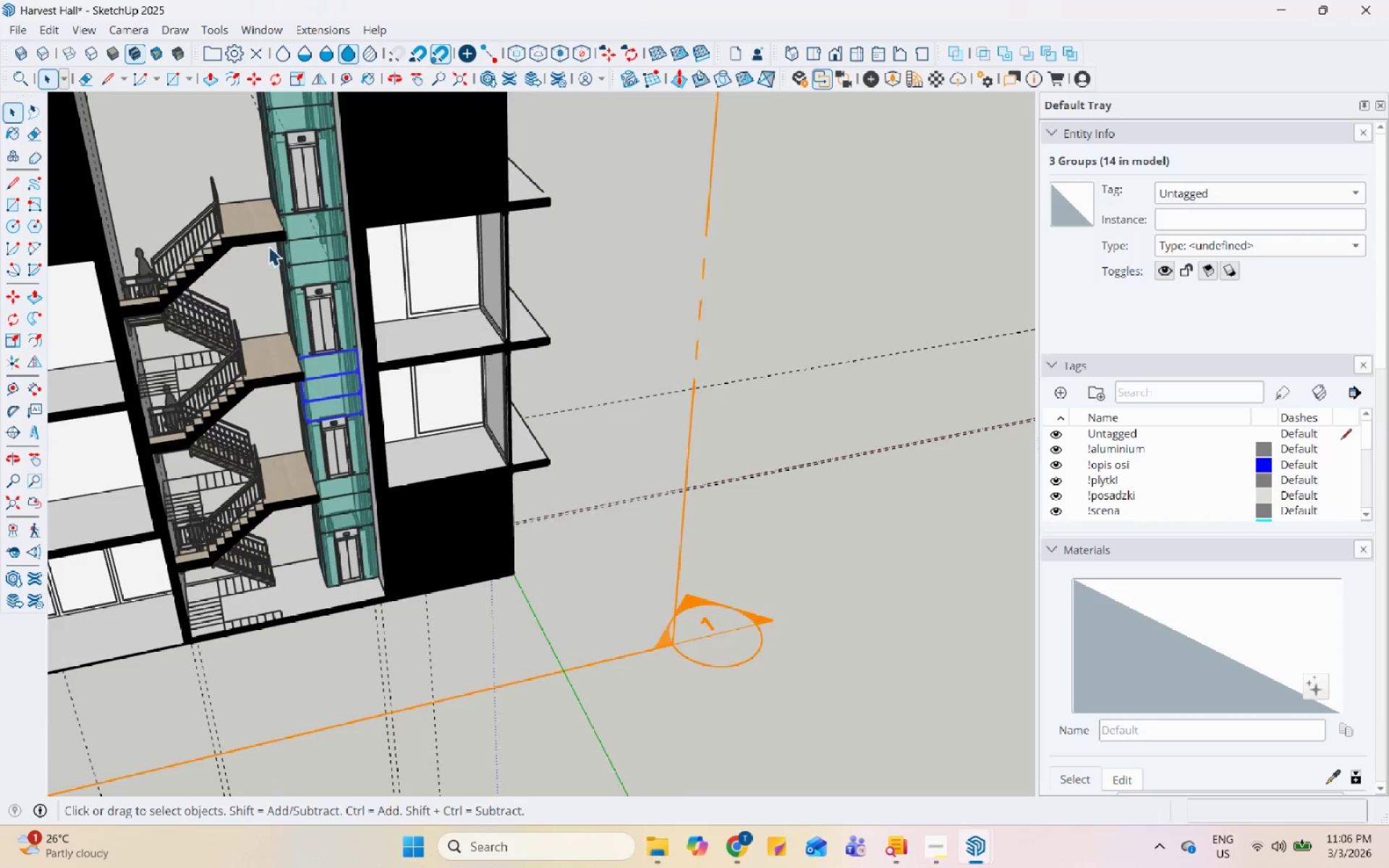 
left_click([264, 229])
 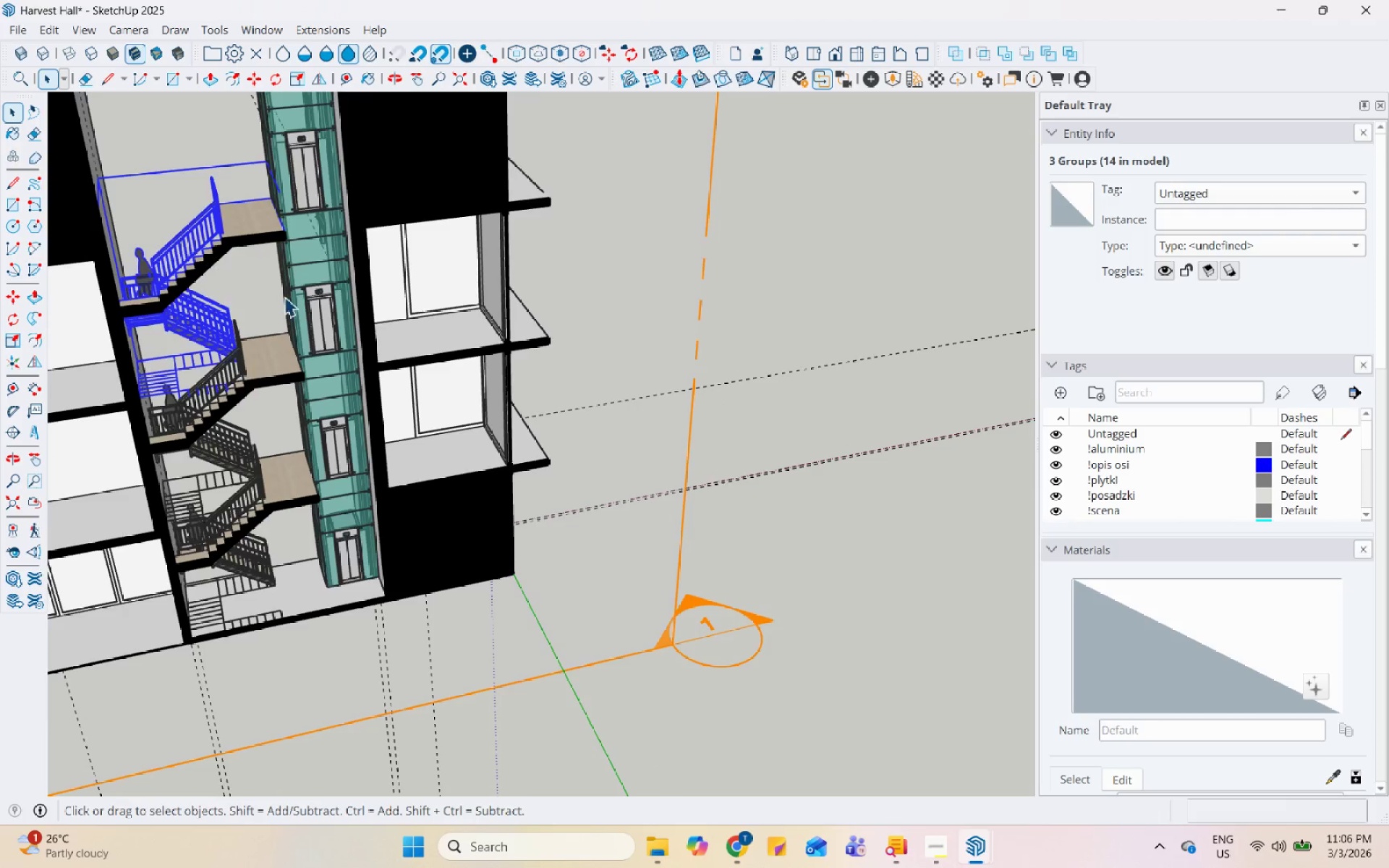 
hold_key(key=ControlLeft, duration=0.66)
 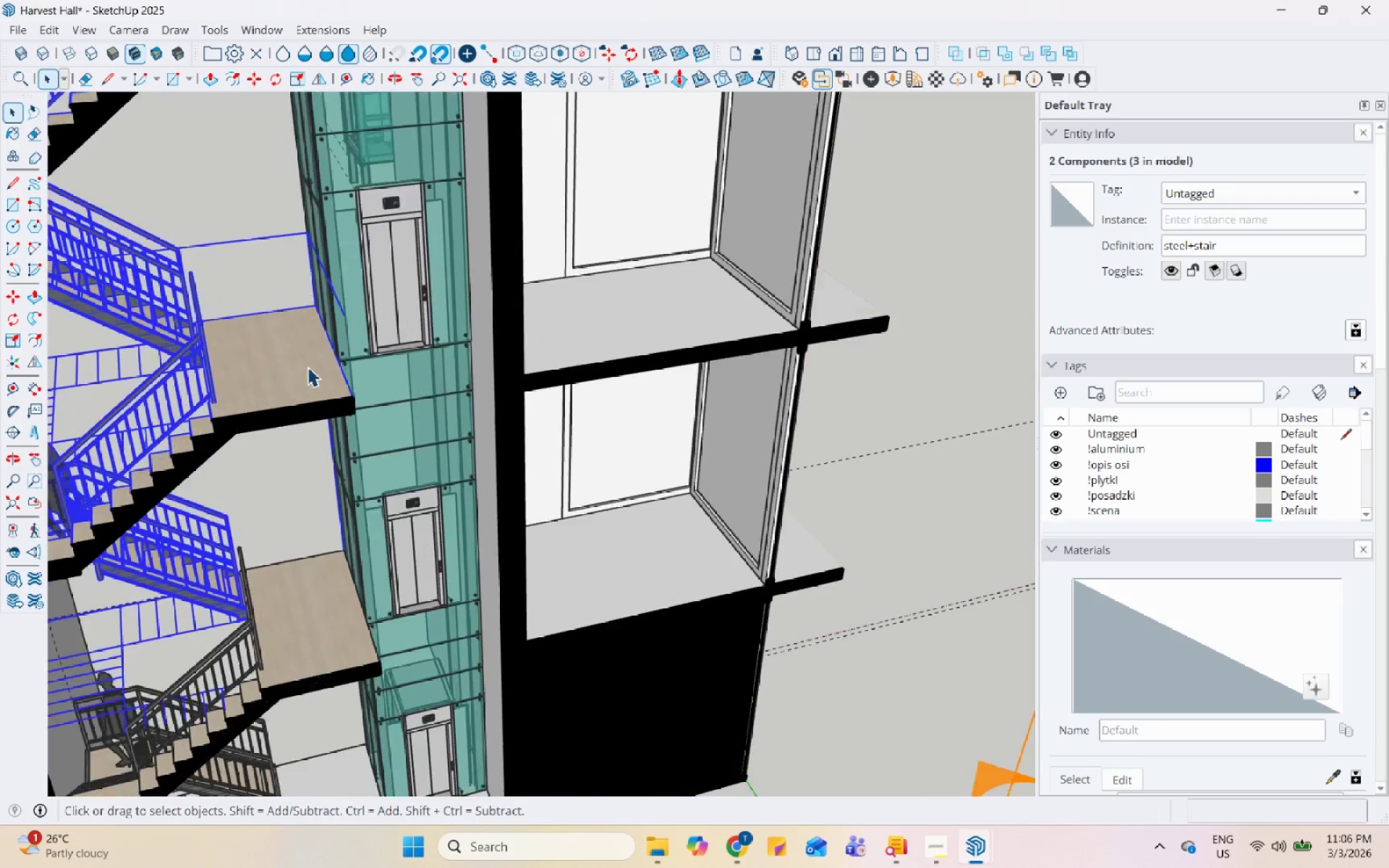 
scroll: coordinate [307, 394], scroll_direction: down, amount: 5.0
 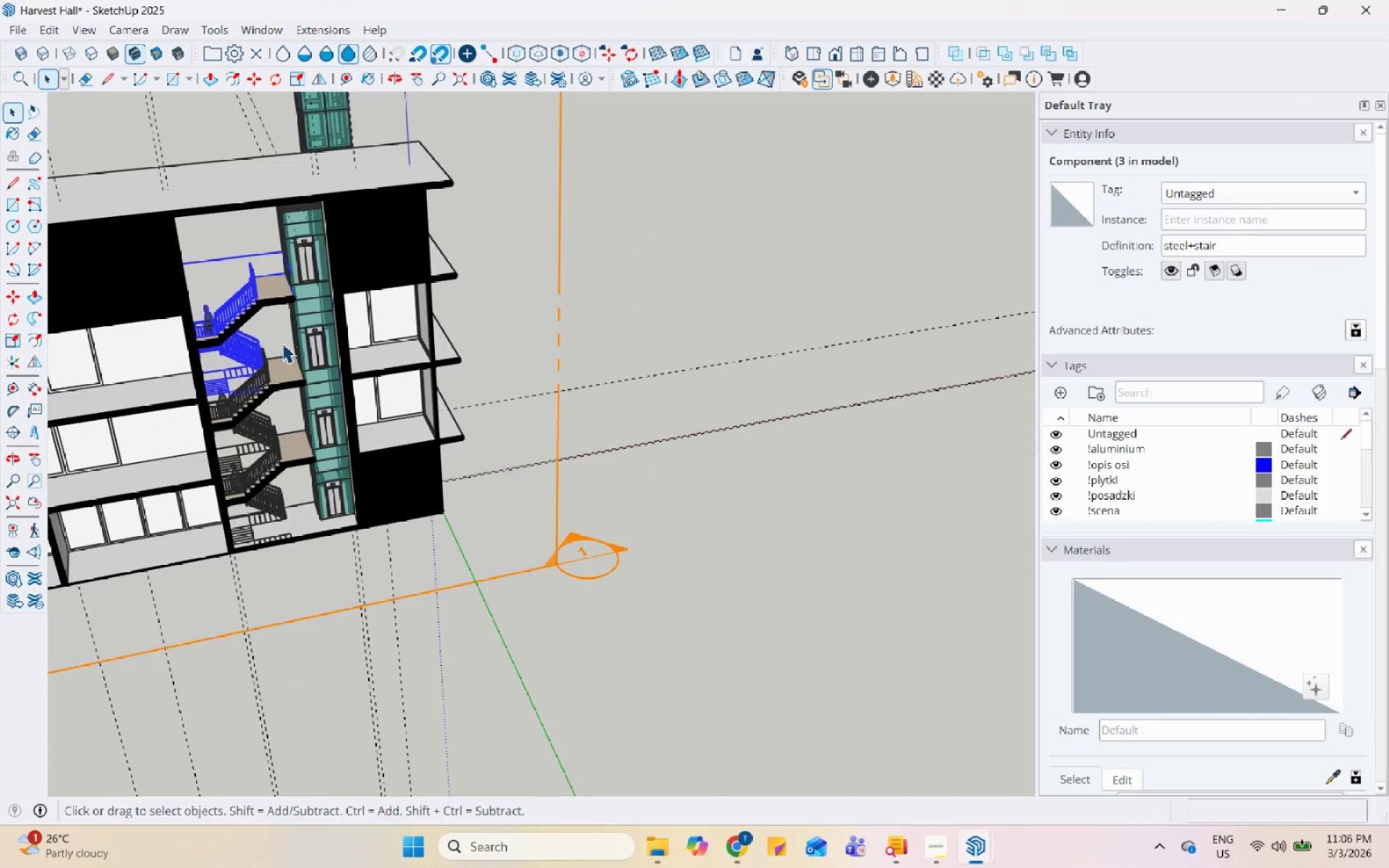 
left_click([282, 370])
 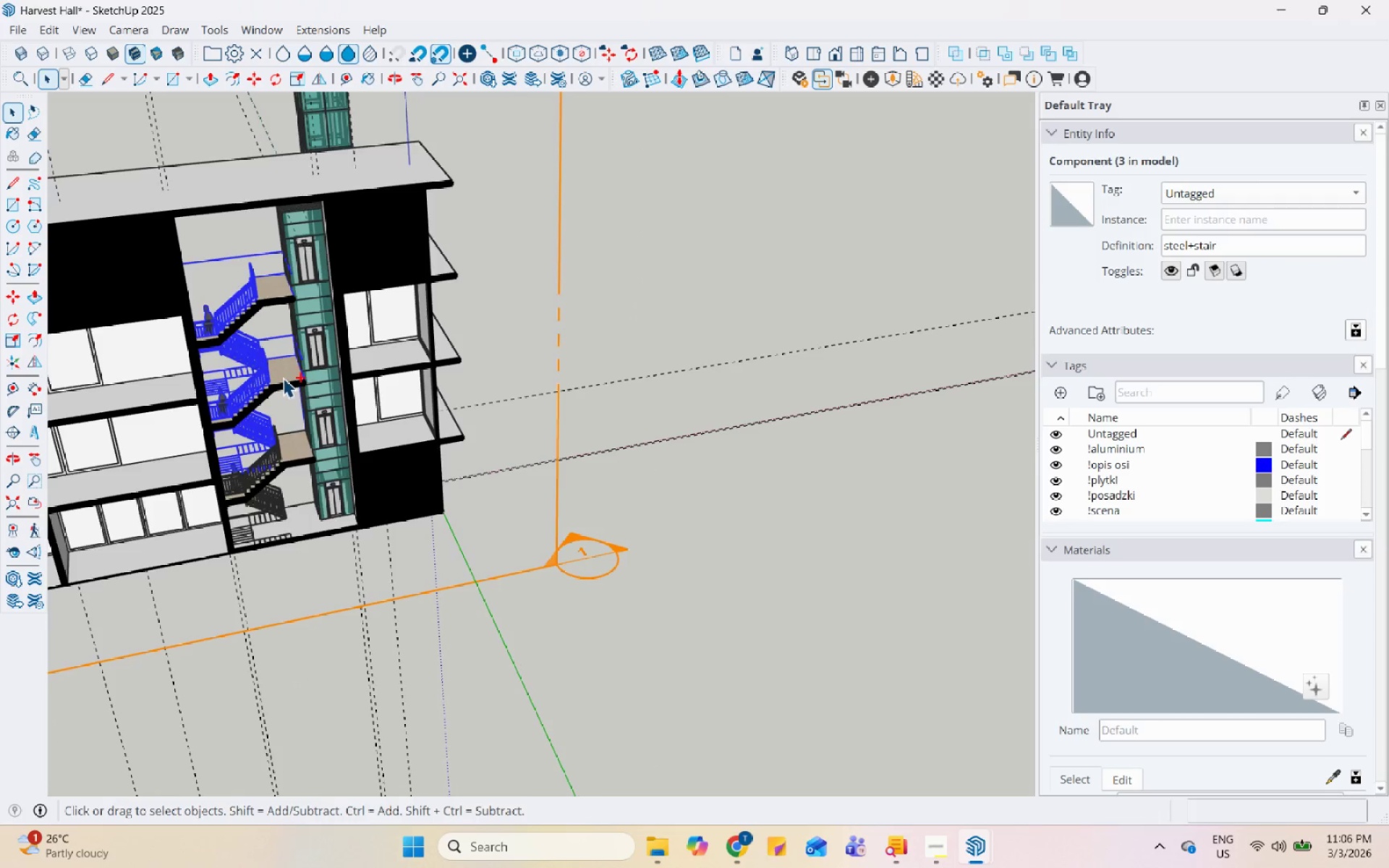 
scroll: coordinate [297, 370], scroll_direction: up, amount: 13.0
 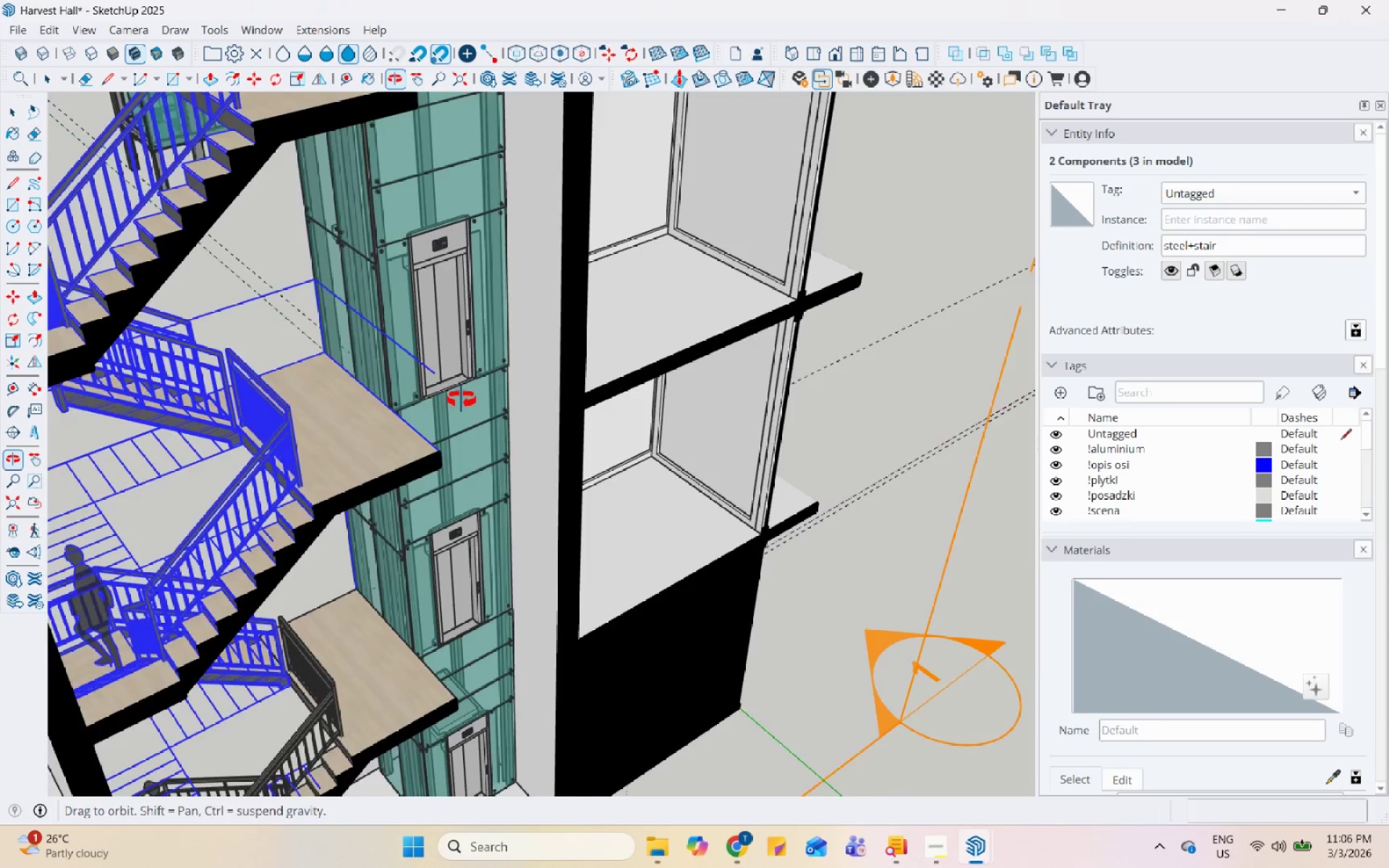 
double_click([214, 310])
 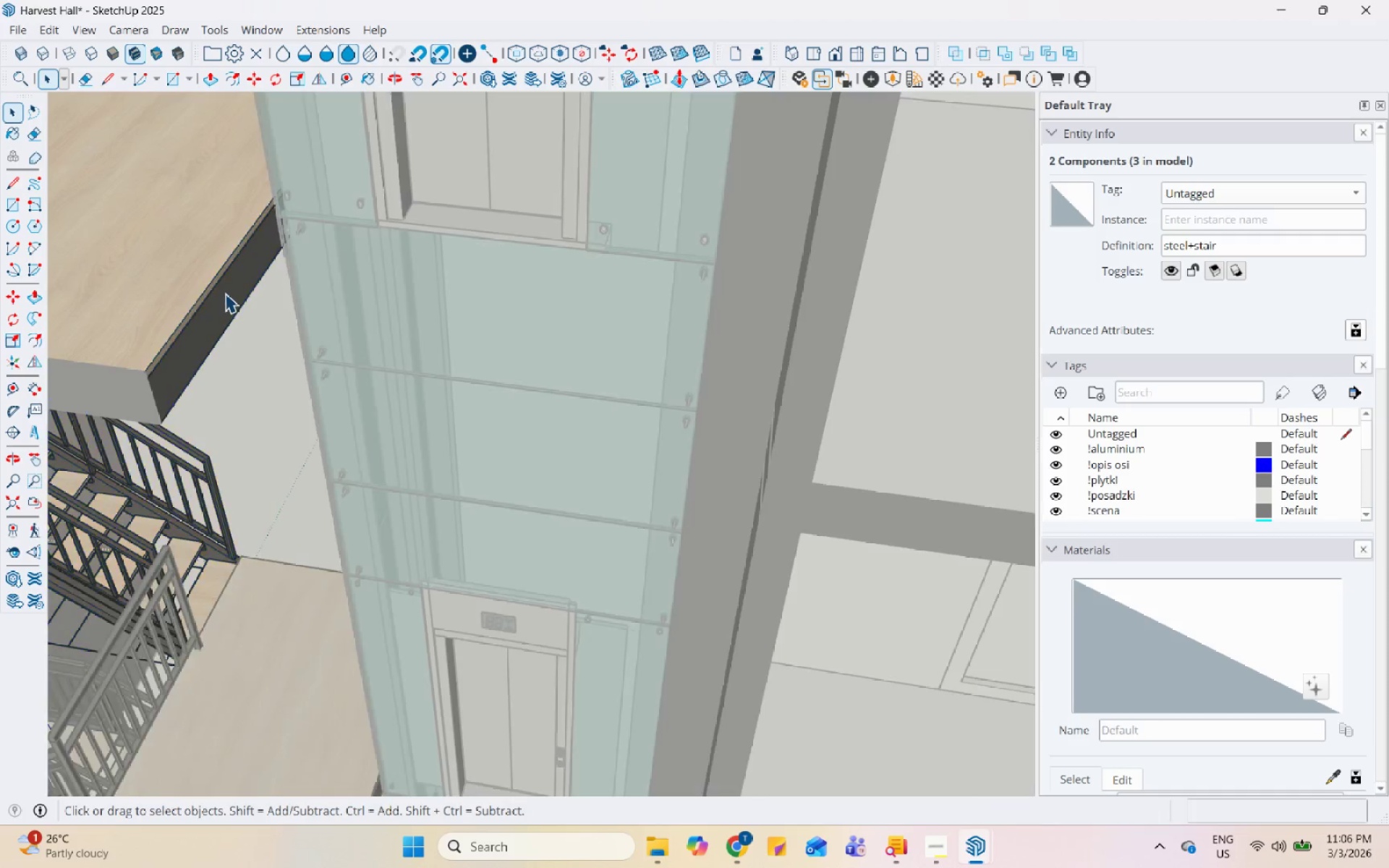 
scroll: coordinate [193, 345], scroll_direction: up, amount: 11.0
 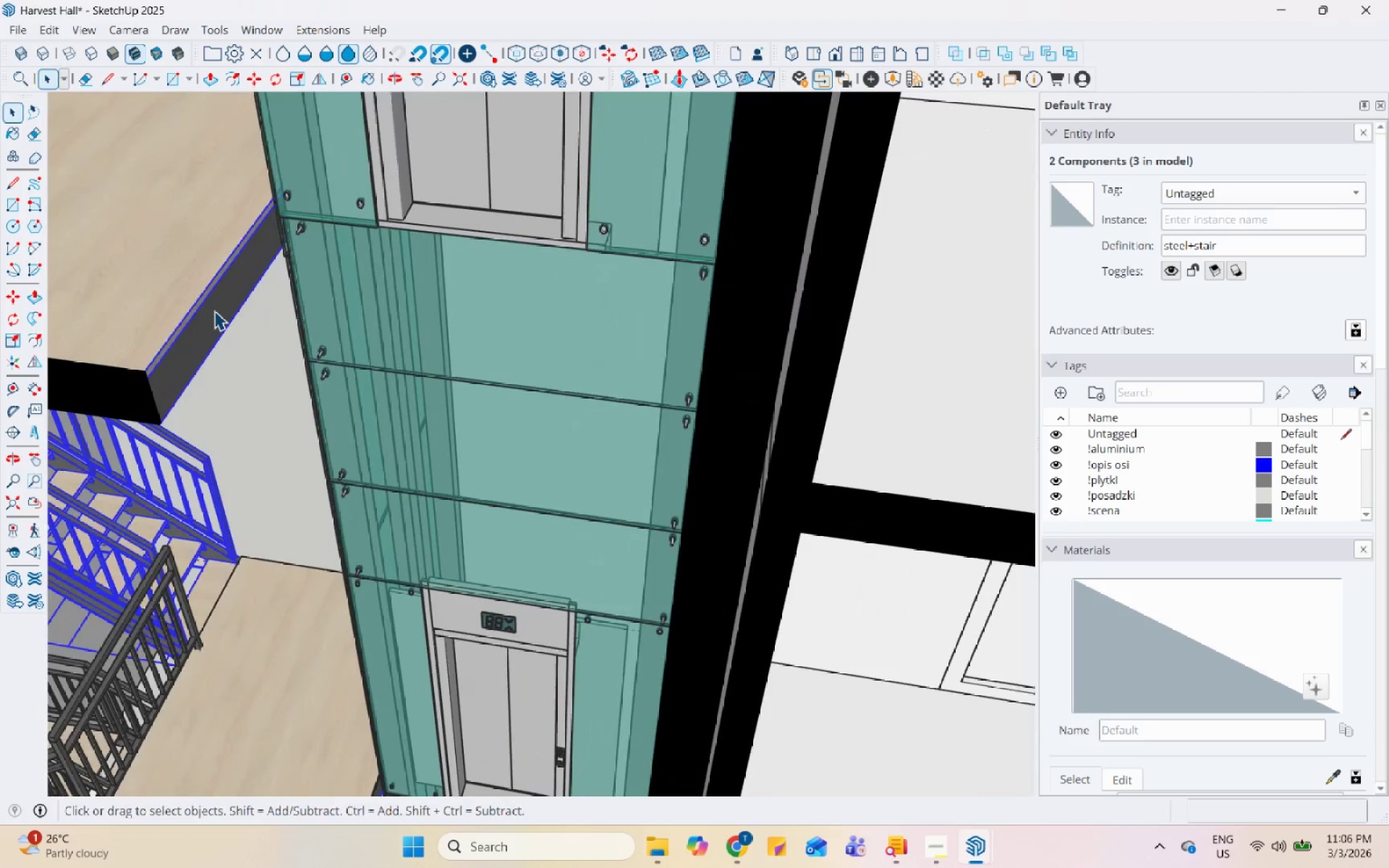 
triple_click([239, 281])
 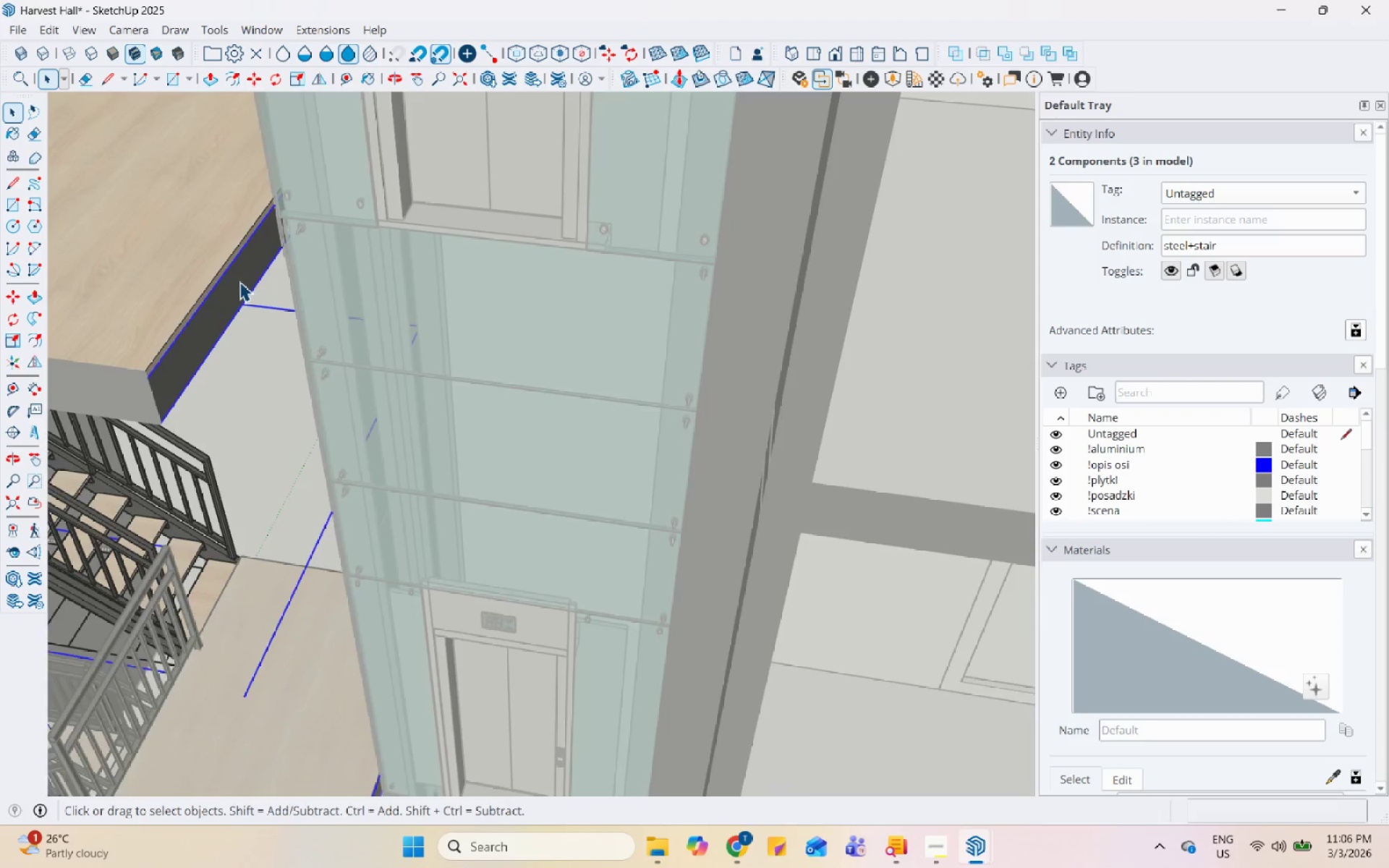 
double_click([242, 281])
 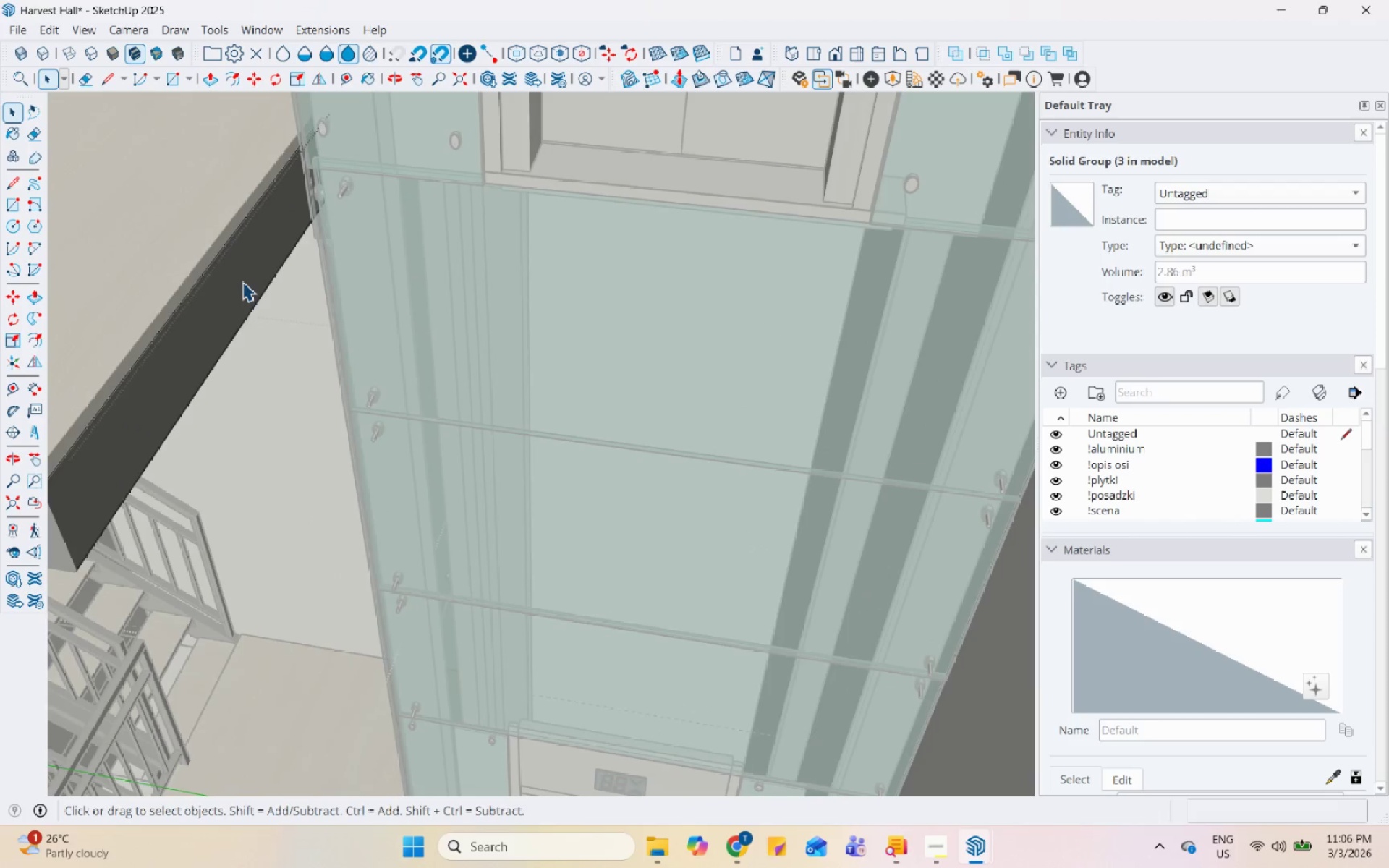 
scroll: coordinate [242, 281], scroll_direction: up, amount: 6.0
 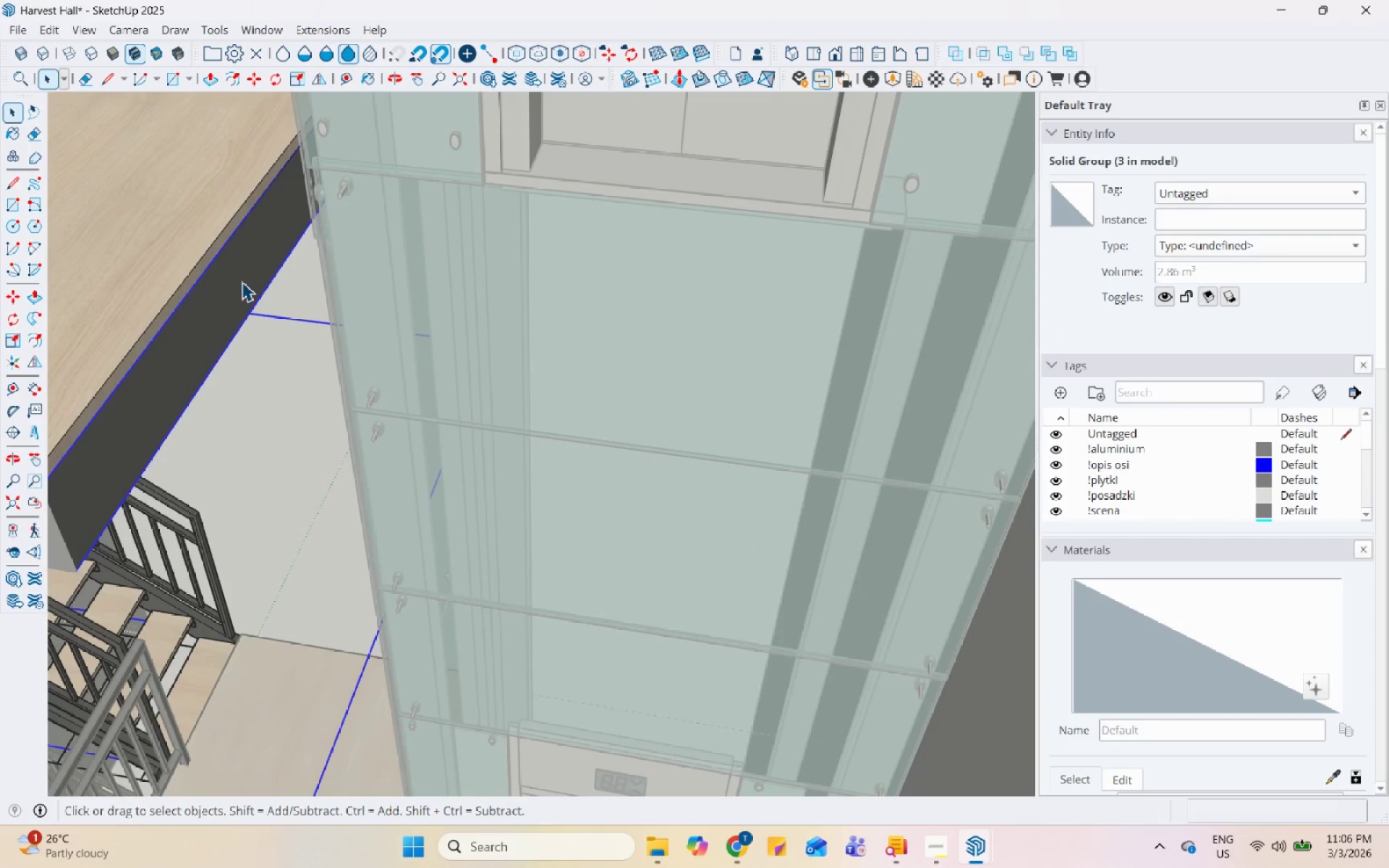 
triple_click([242, 281])
 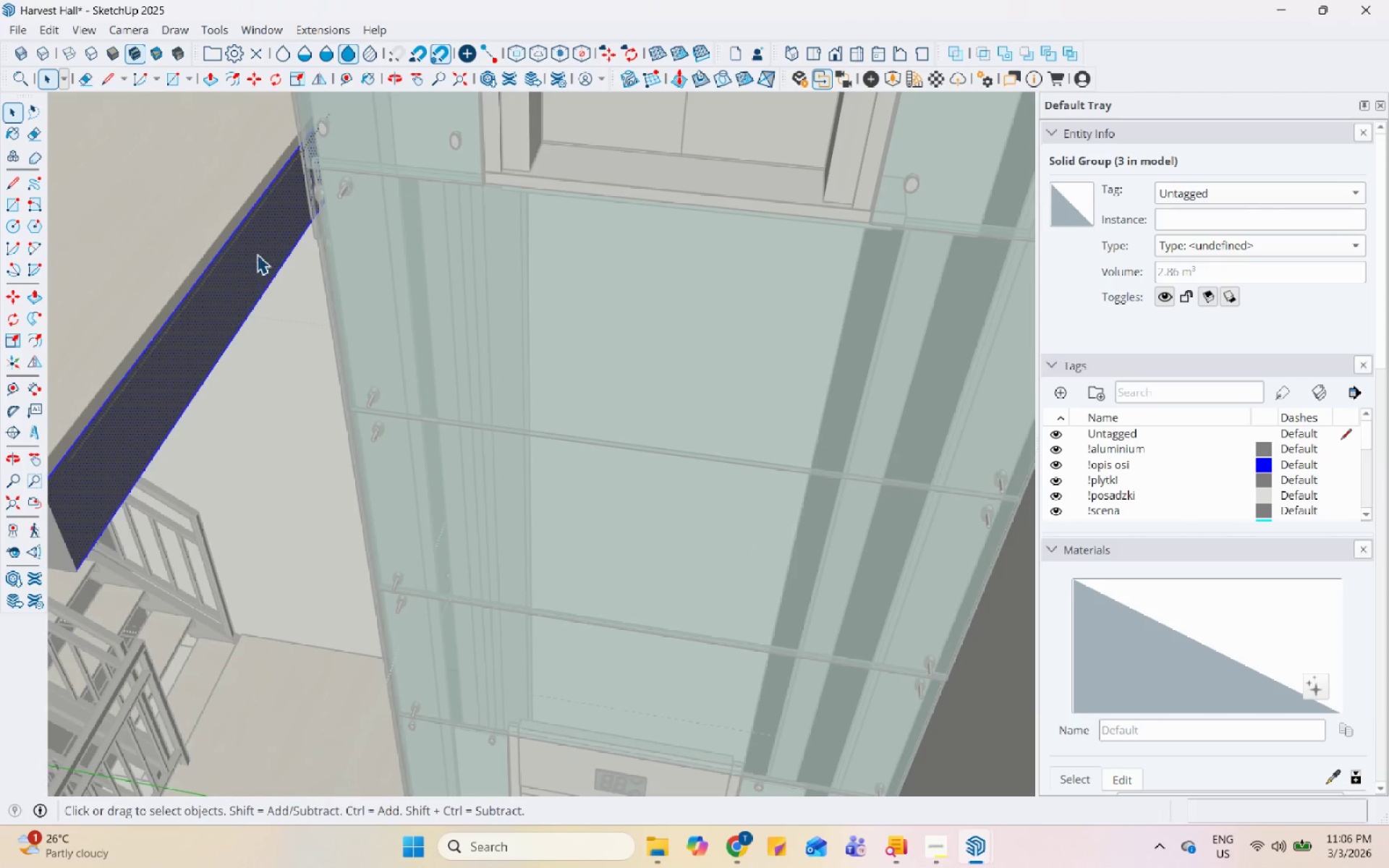 
scroll: coordinate [268, 234], scroll_direction: up, amount: 5.0
 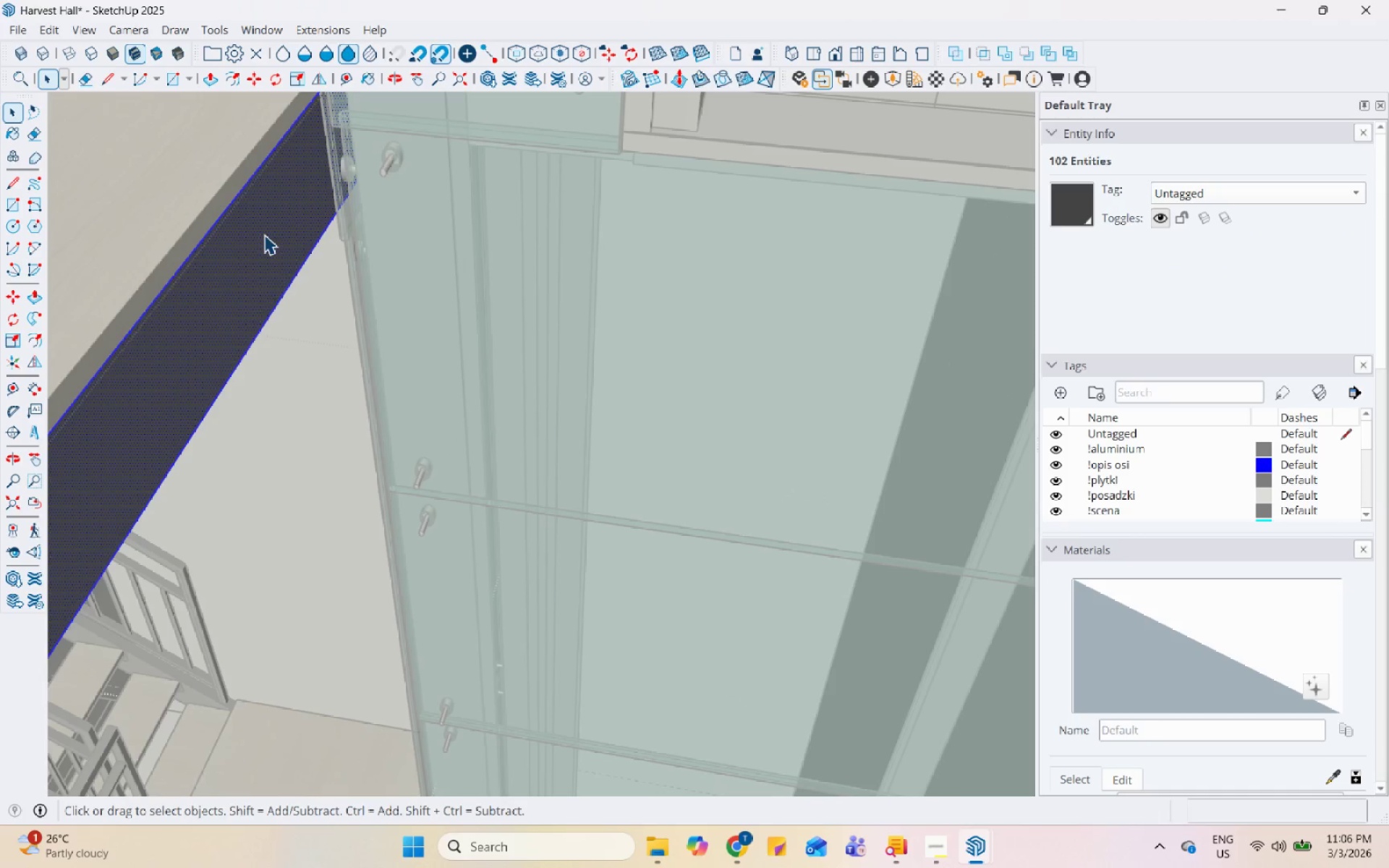 
key(L)
 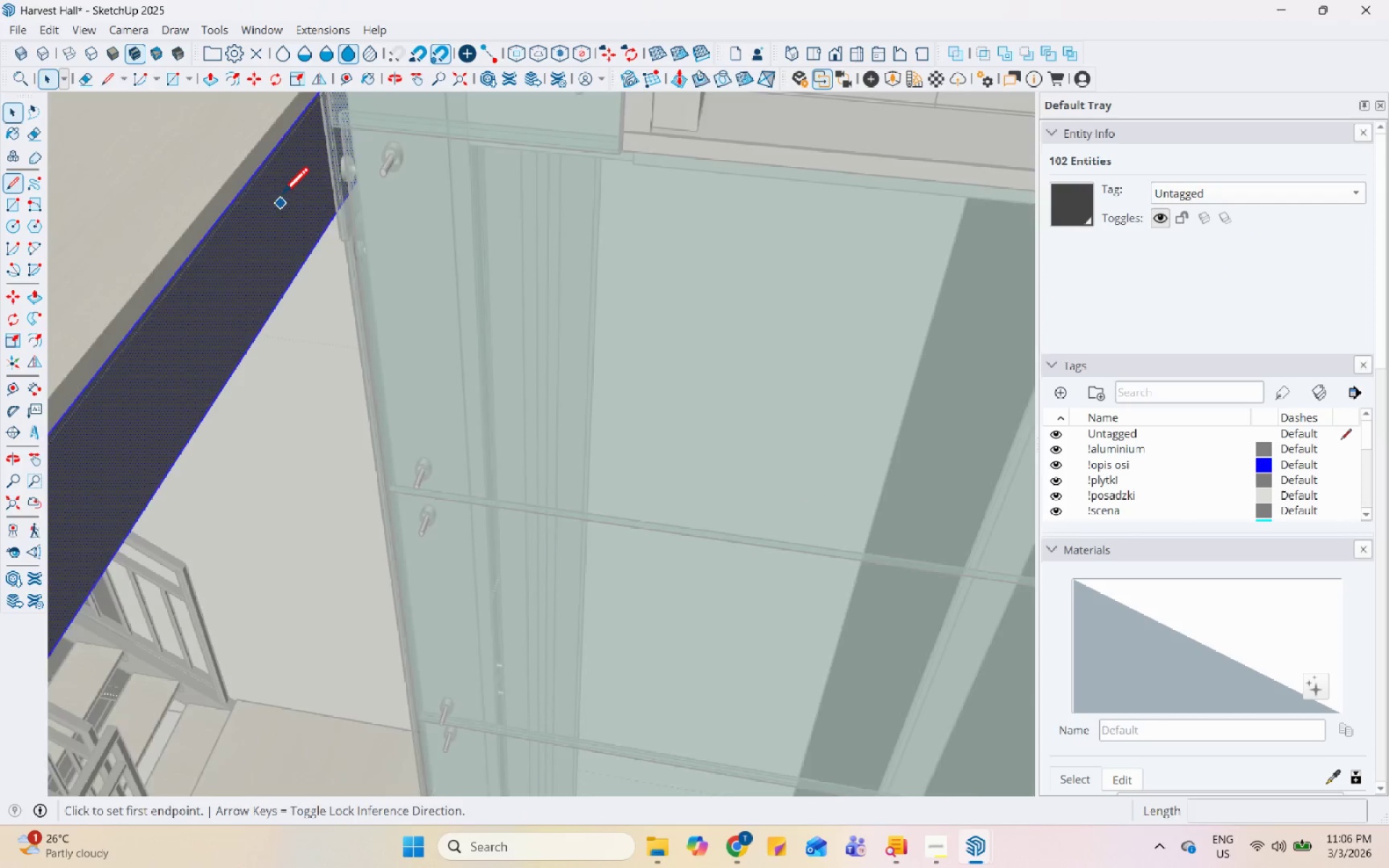 
scroll: coordinate [281, 195], scroll_direction: up, amount: 5.0
 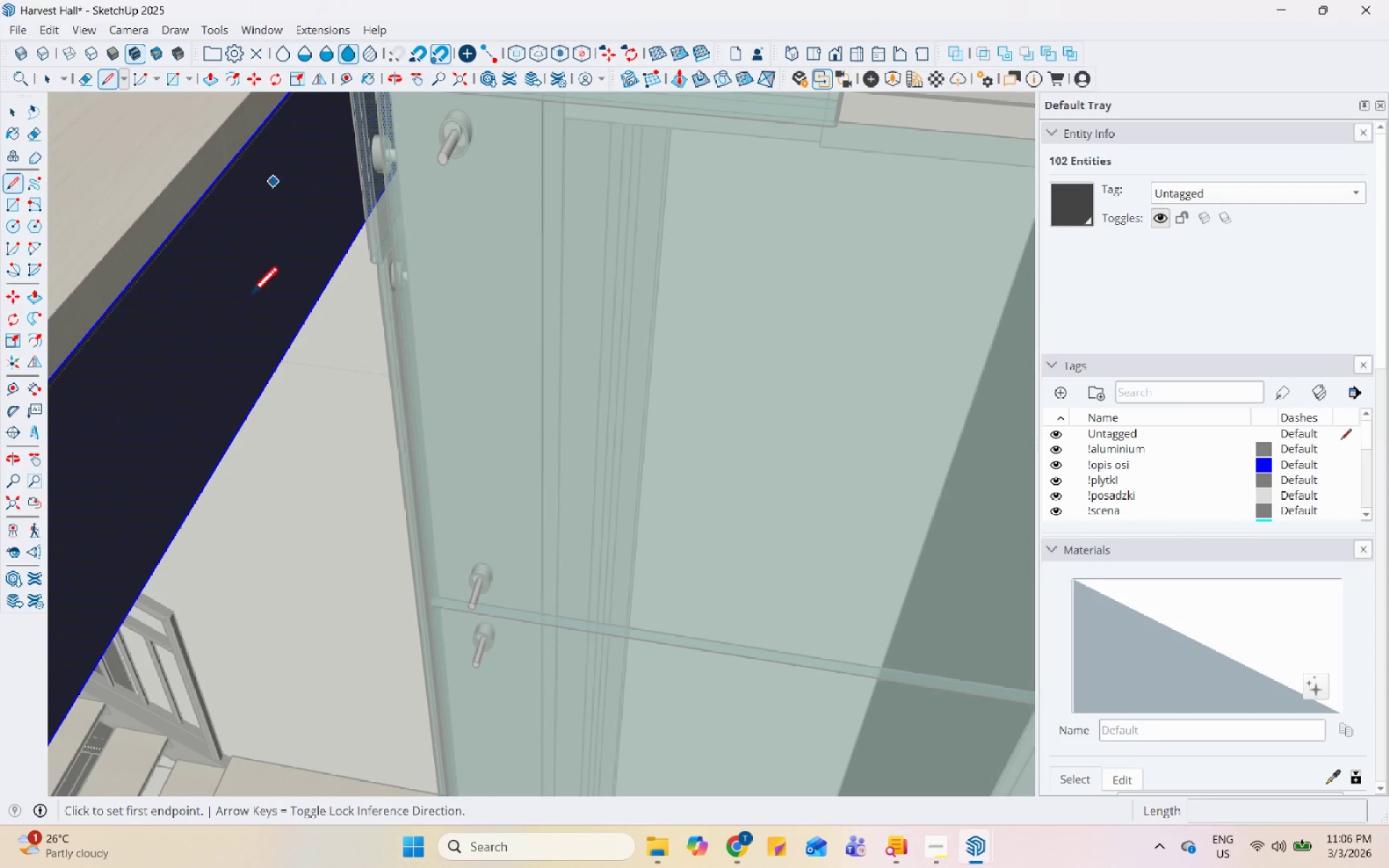 
scroll: coordinate [179, 479], scroll_direction: down, amount: 6.0
 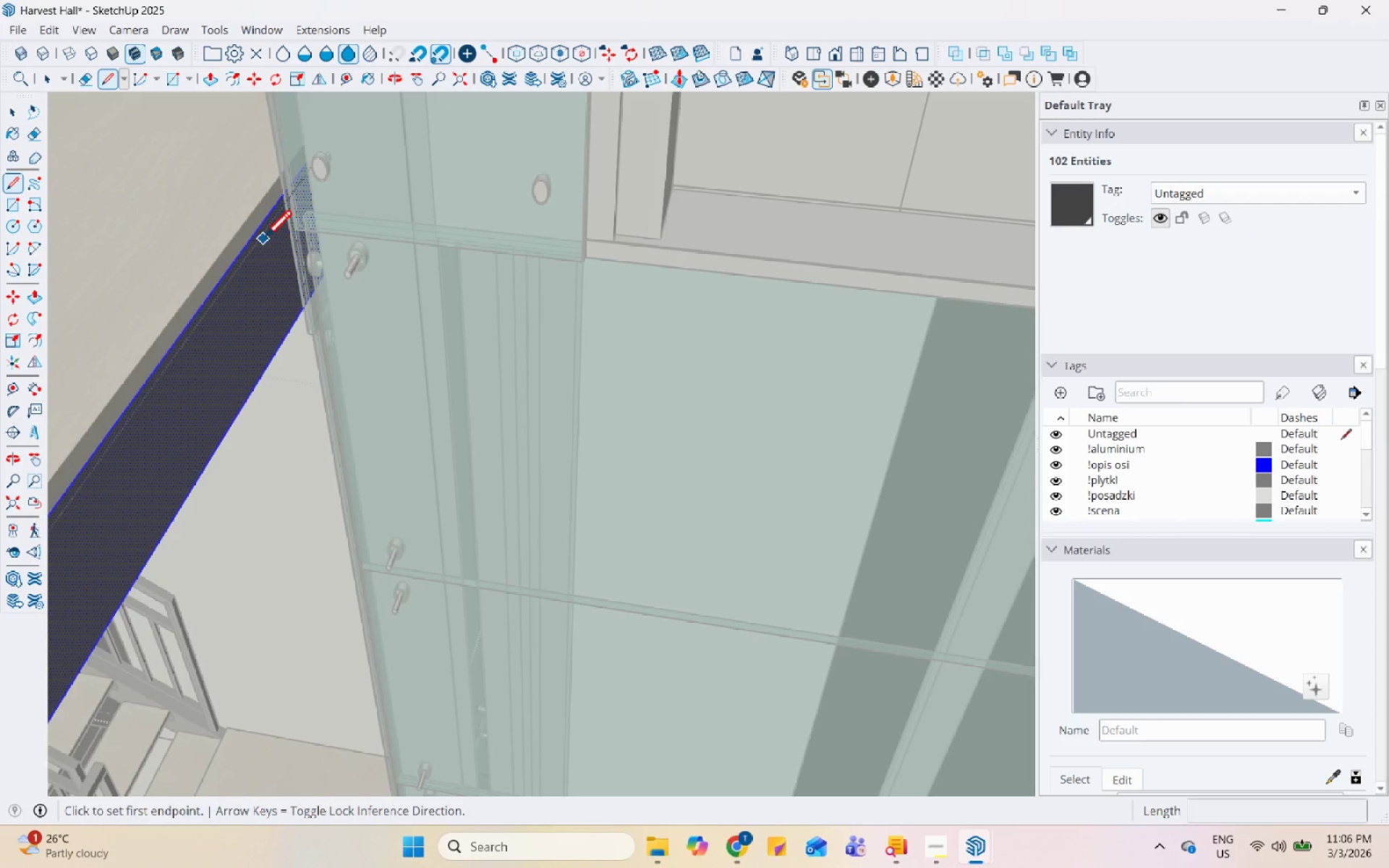 
scroll: coordinate [258, 246], scroll_direction: up, amount: 5.0
 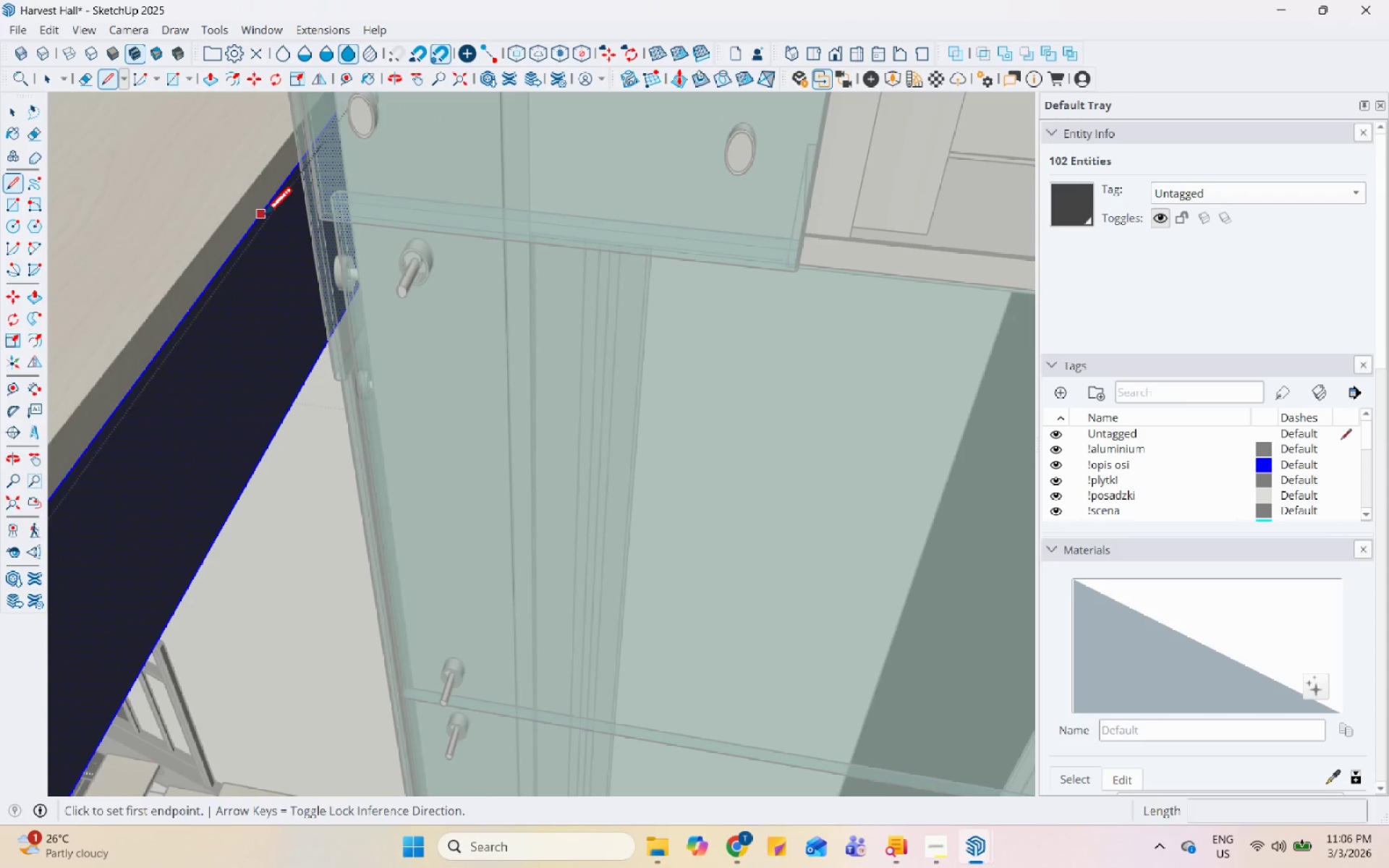 
left_click([264, 214])
 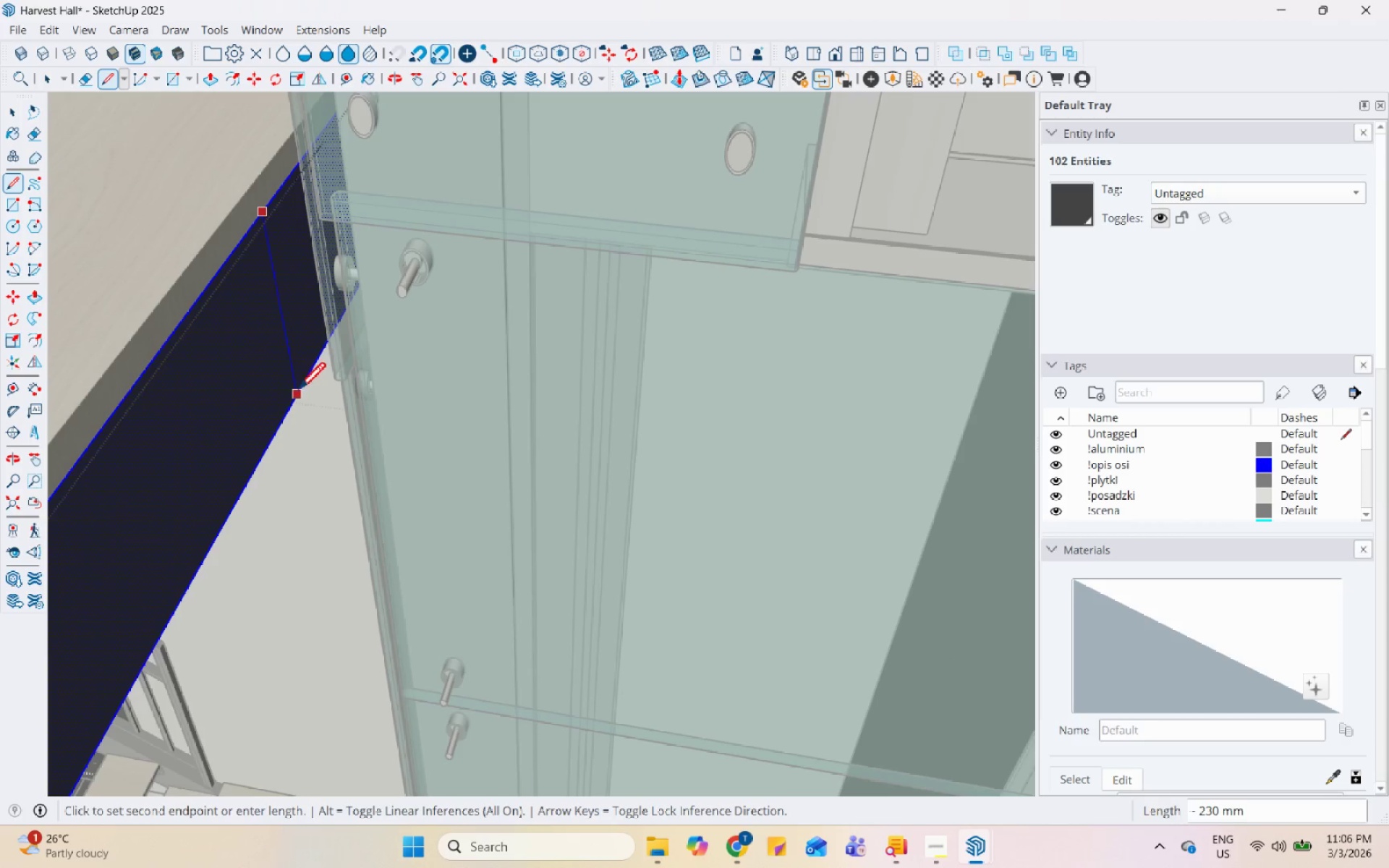 
left_click([298, 397])
 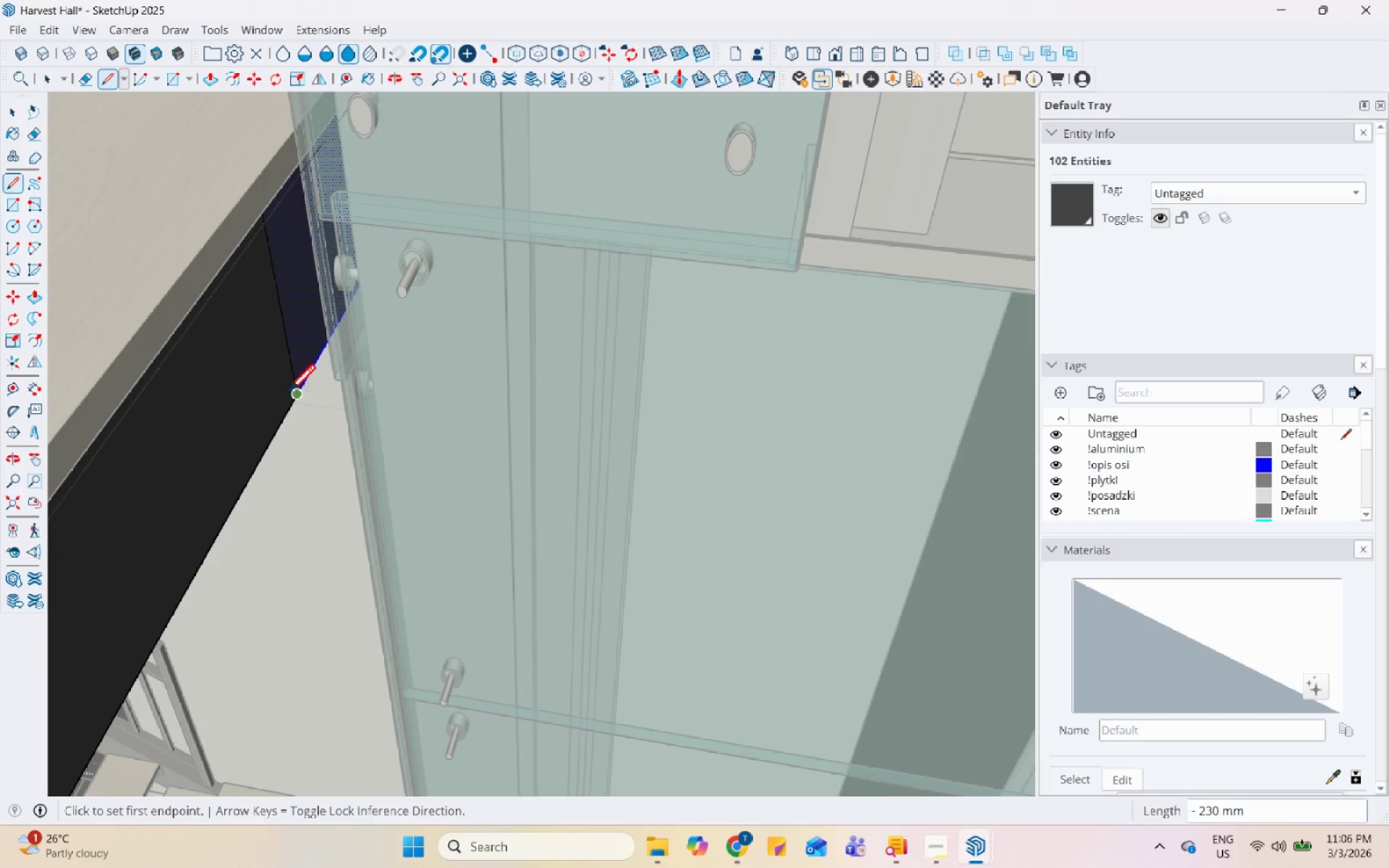 
key(Space)
 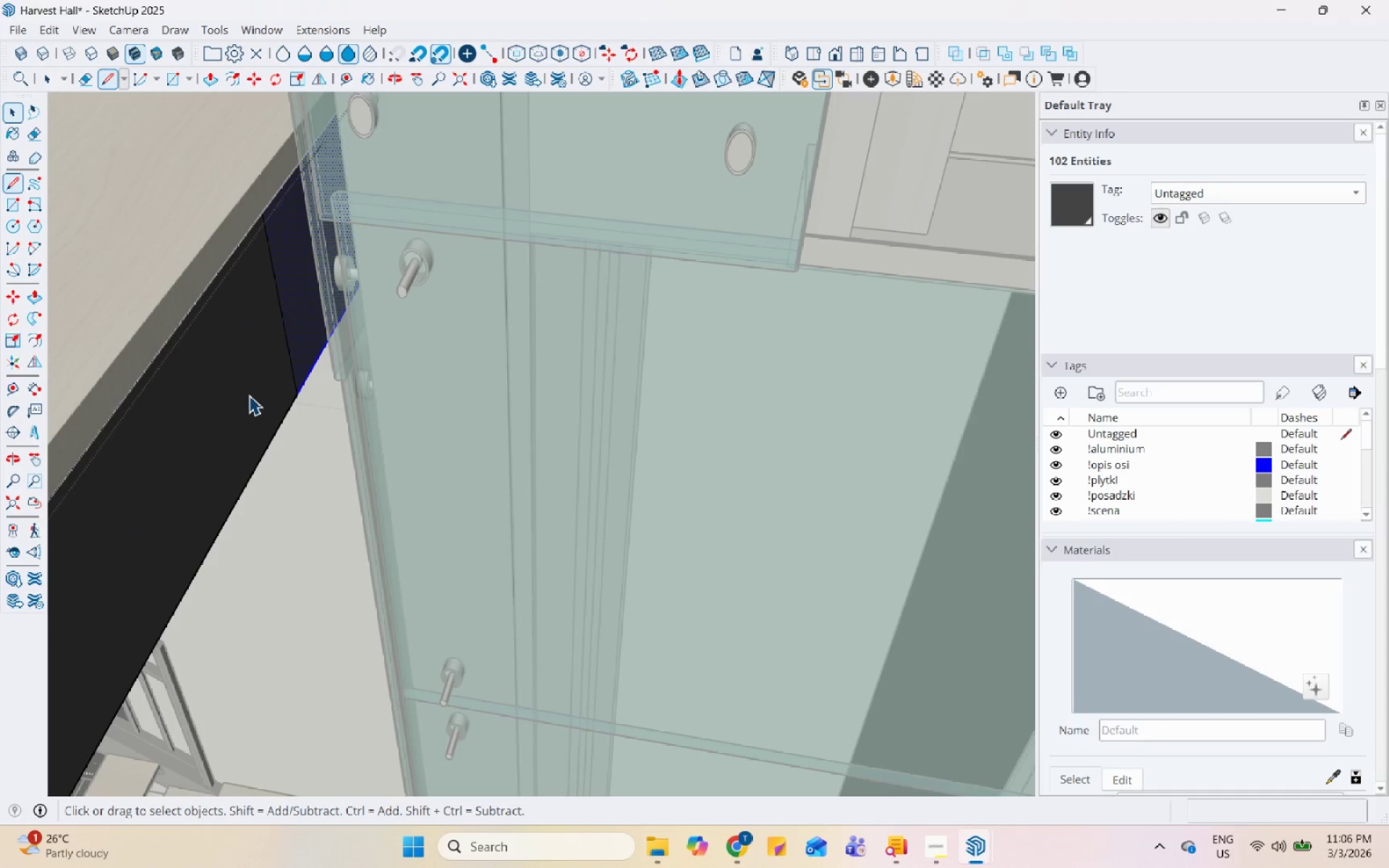 
double_click([249, 395])
 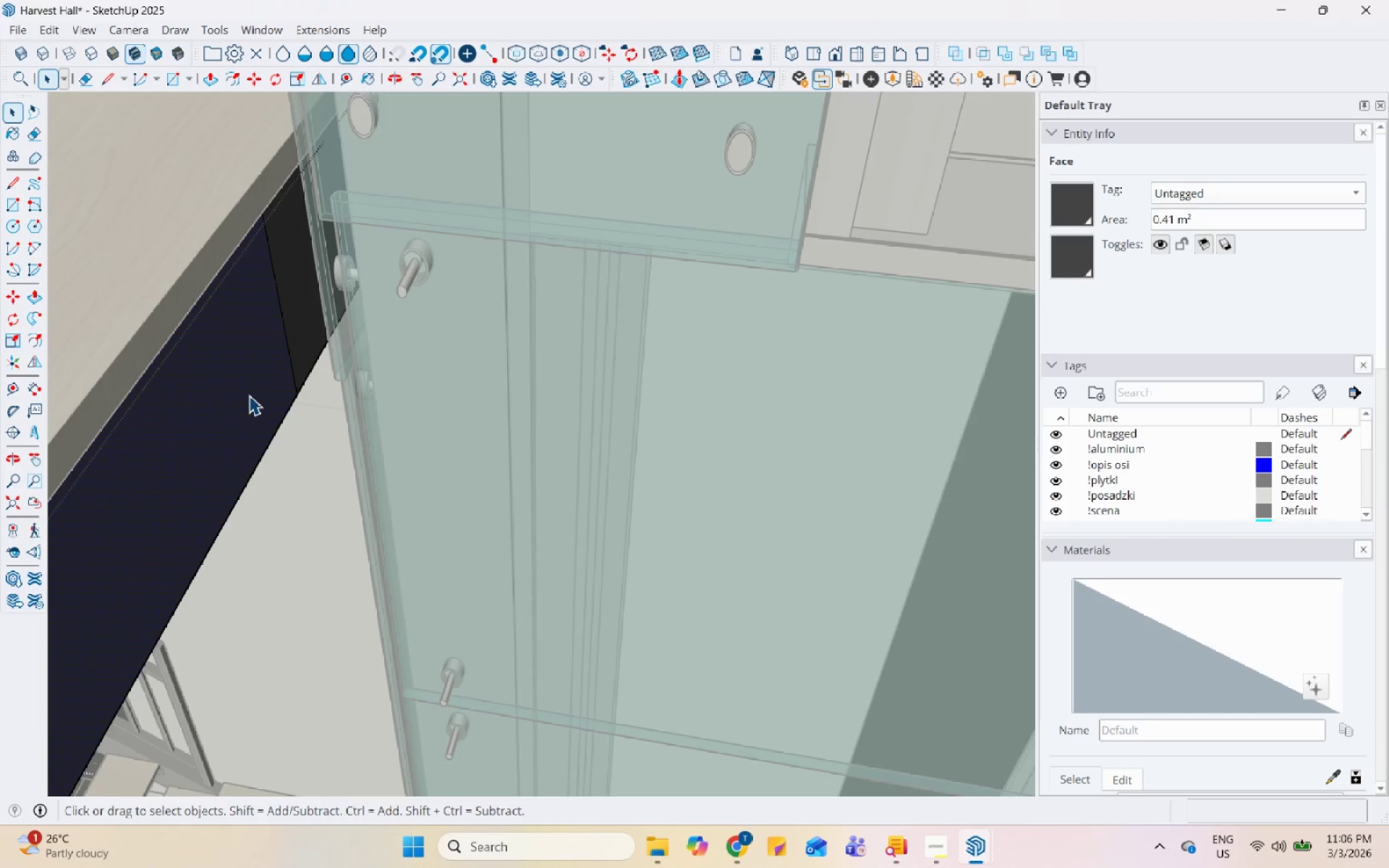 
key(P)
 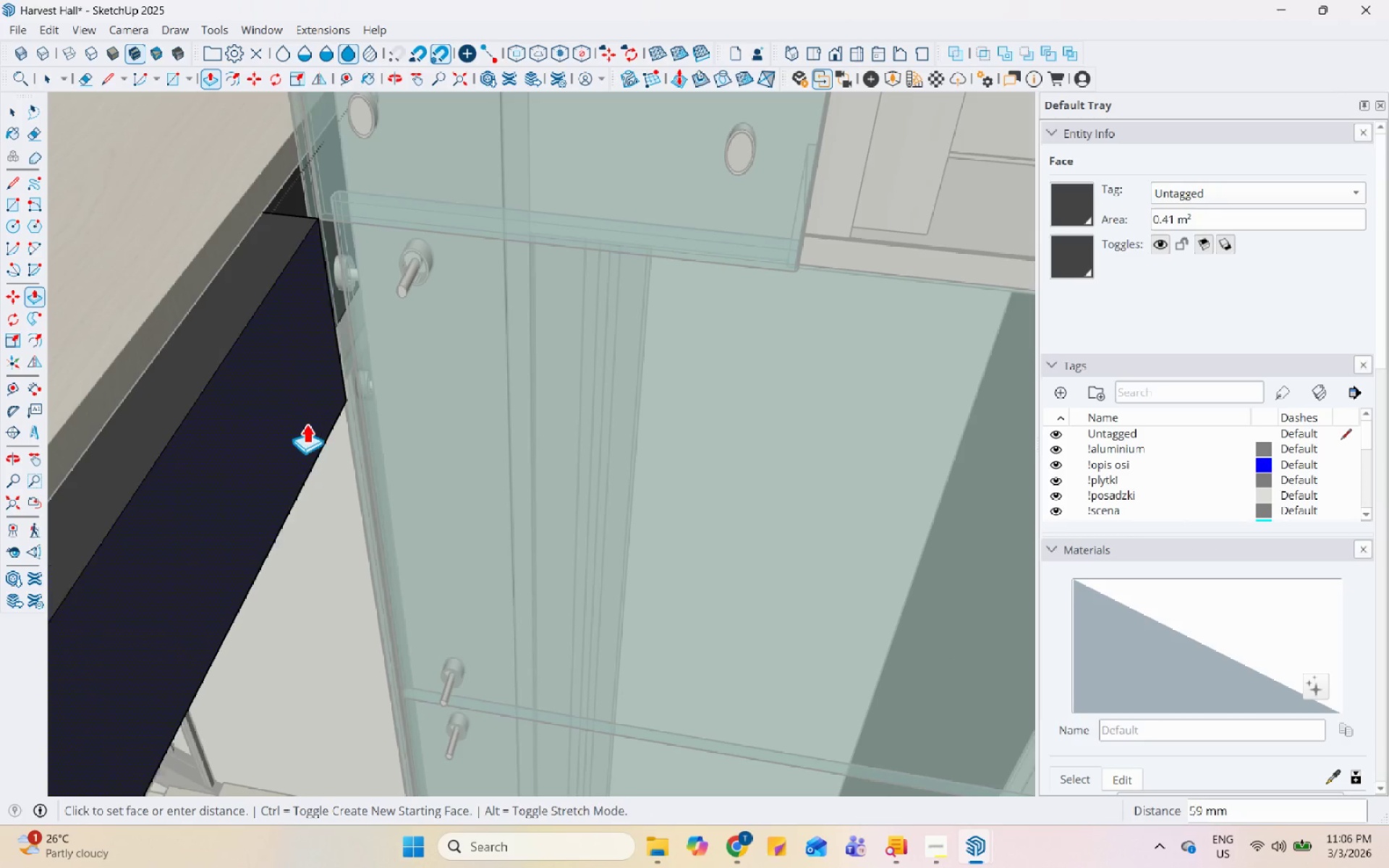 
scroll: coordinate [380, 475], scroll_direction: down, amount: 21.0
 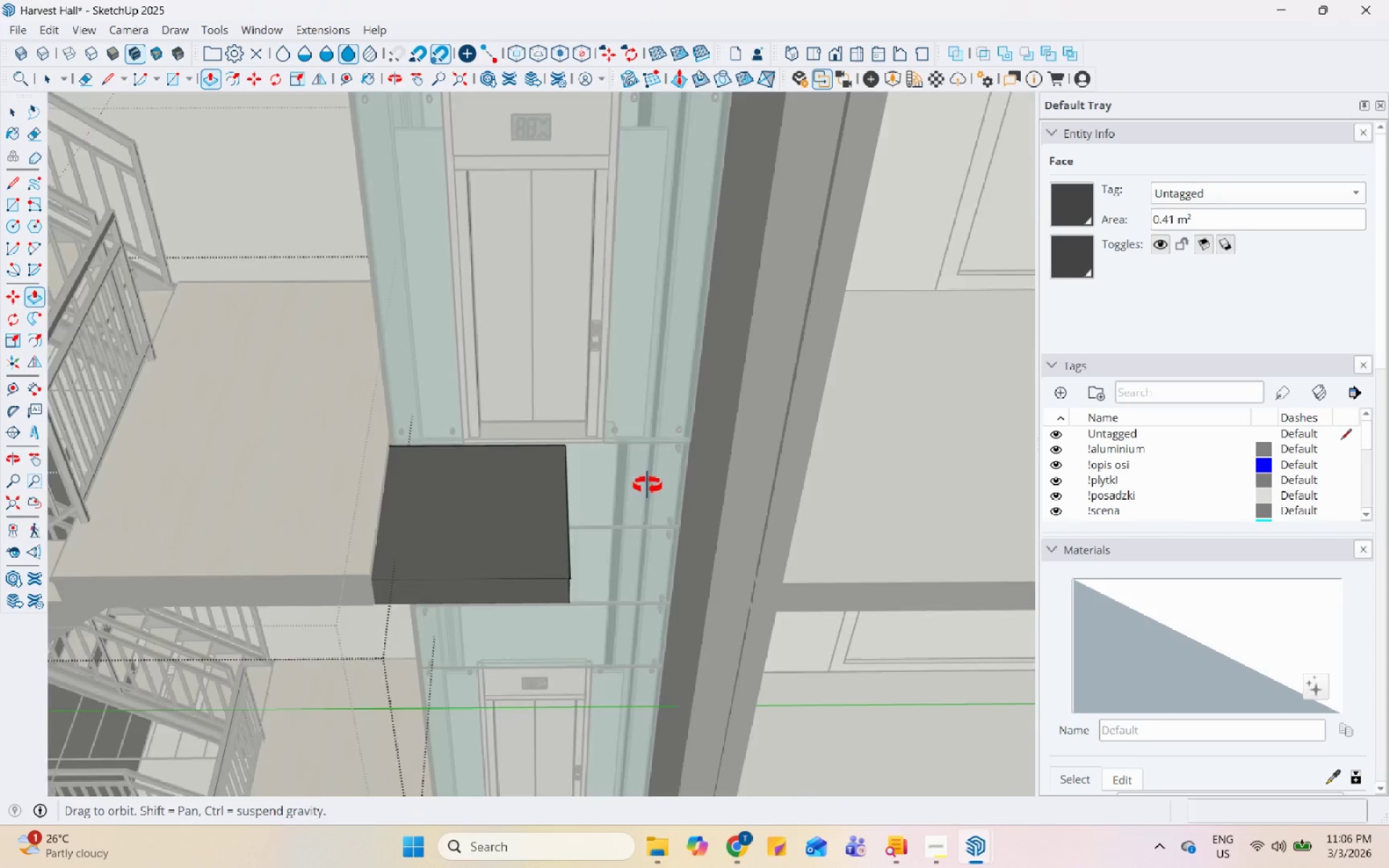 
scroll: coordinate [744, 488], scroll_direction: up, amount: 1.0
 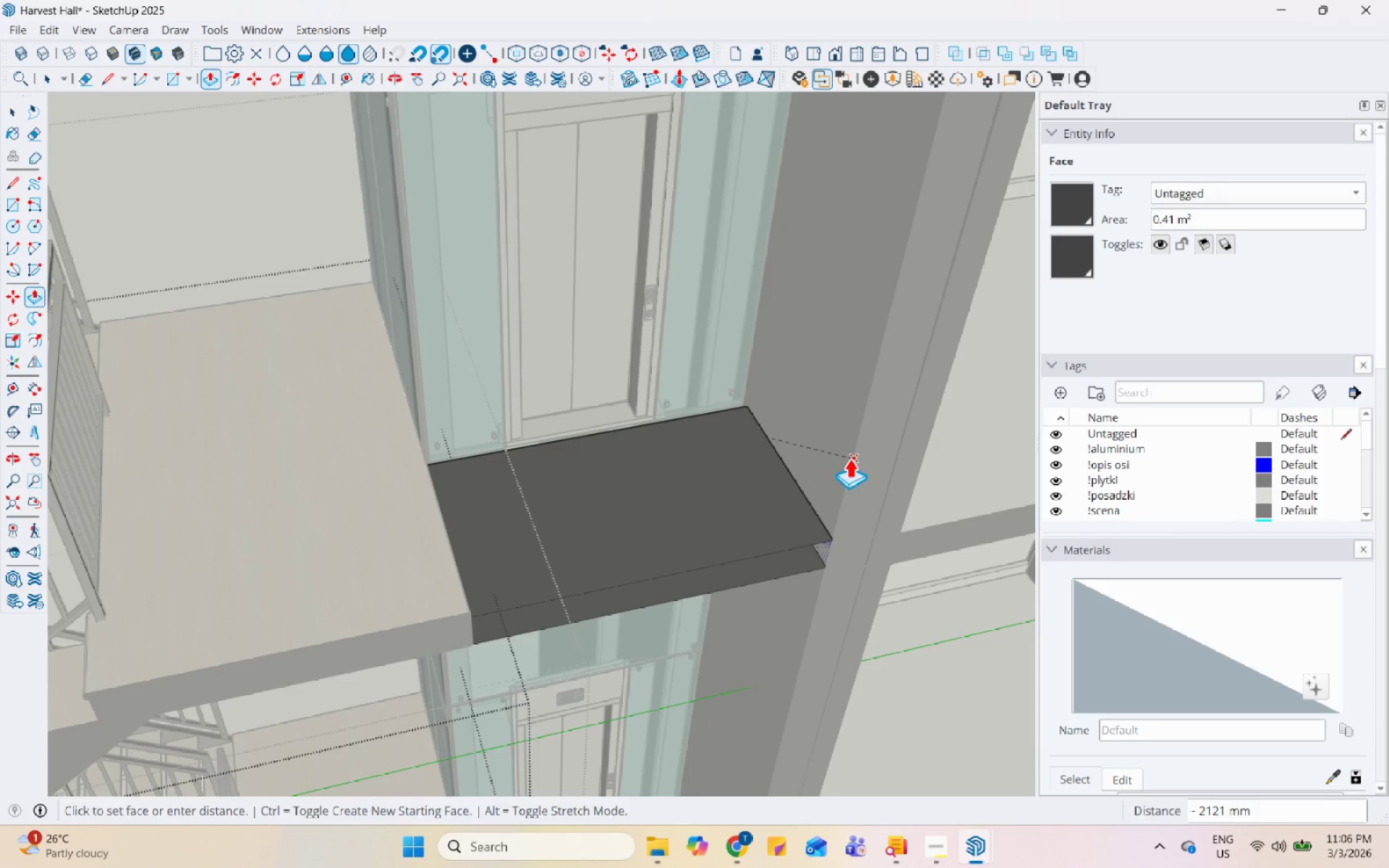 
left_click([849, 457])
 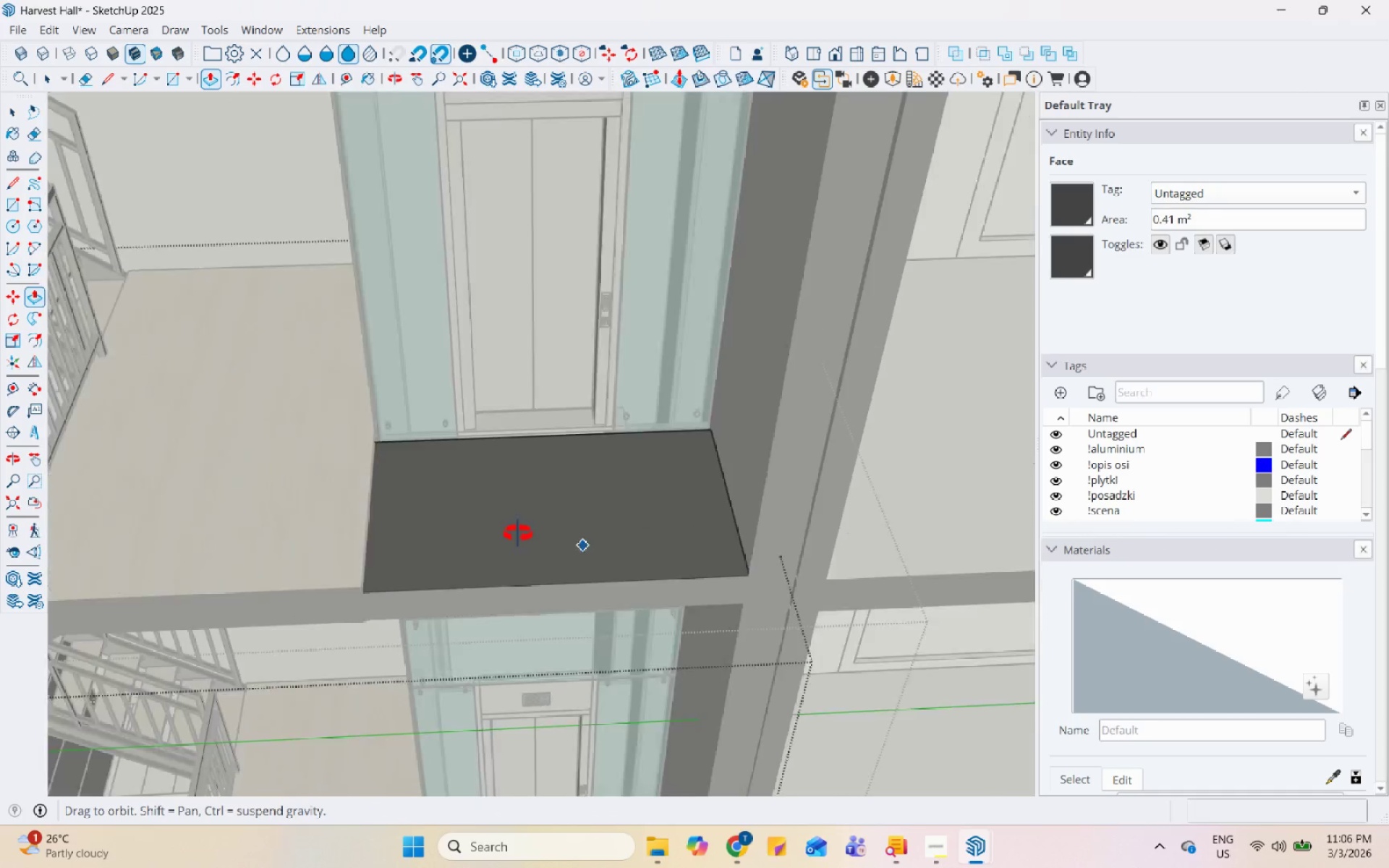 
key(Space)
 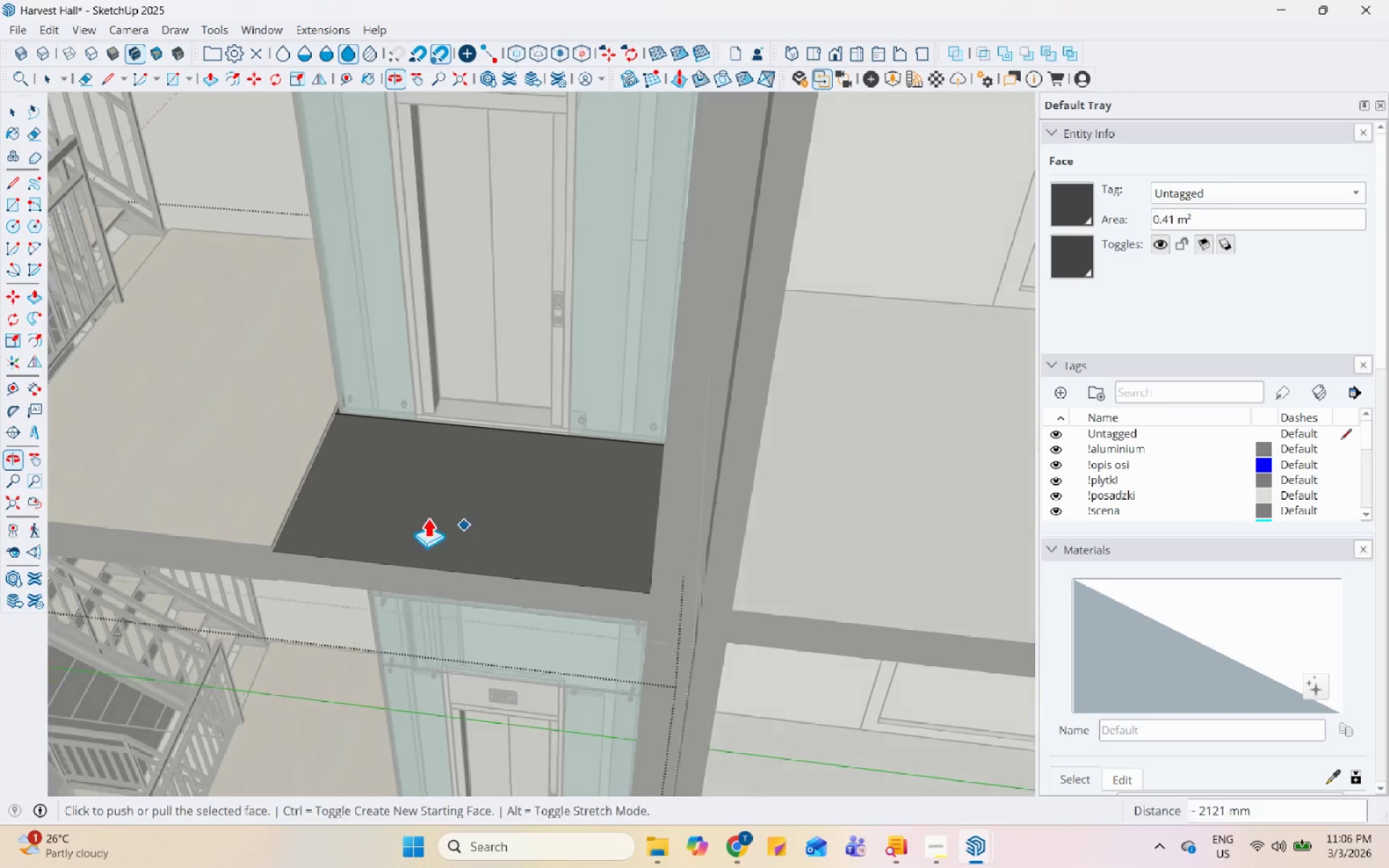 
key(Escape)
 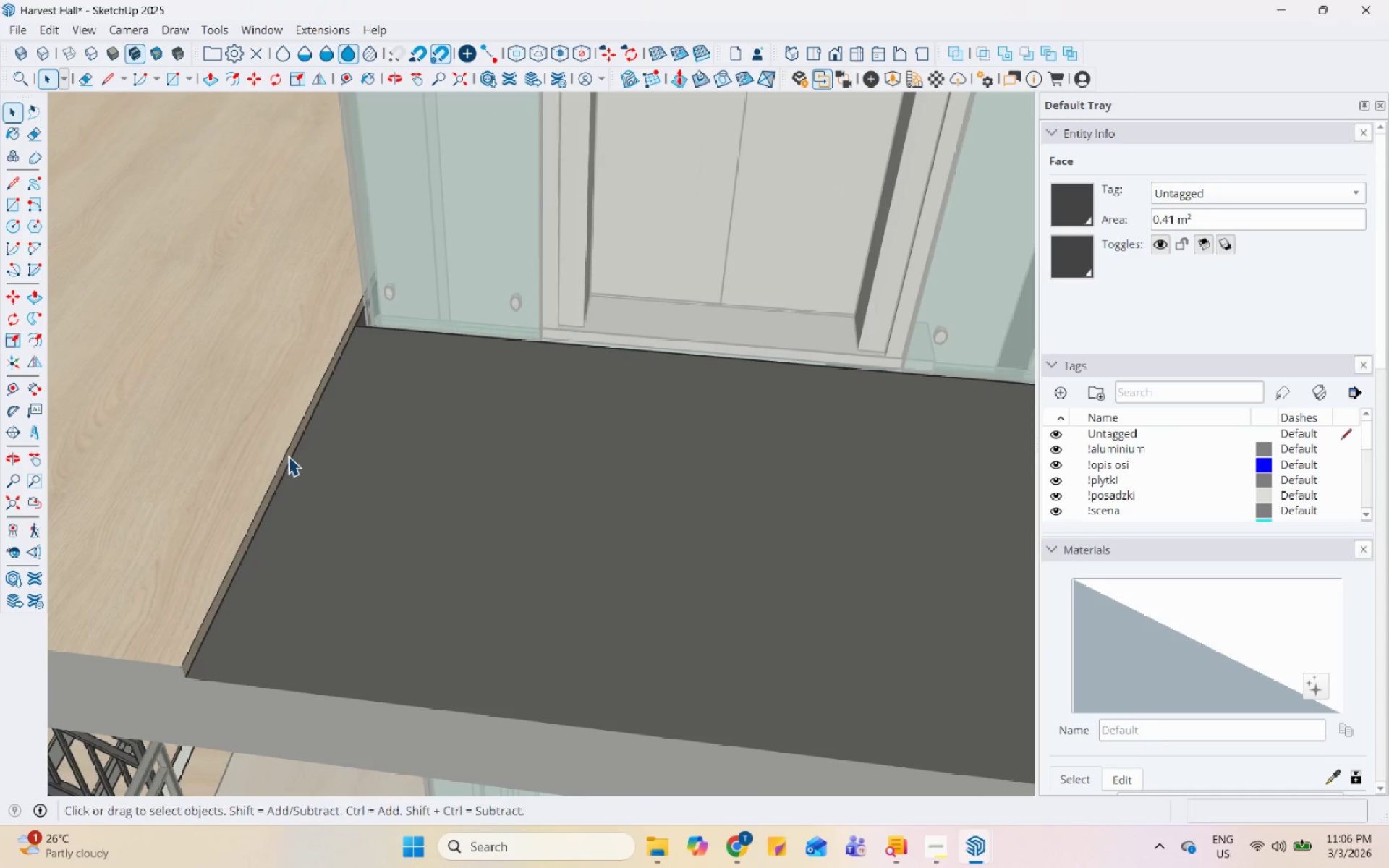 
scroll: coordinate [285, 469], scroll_direction: up, amount: 9.0
 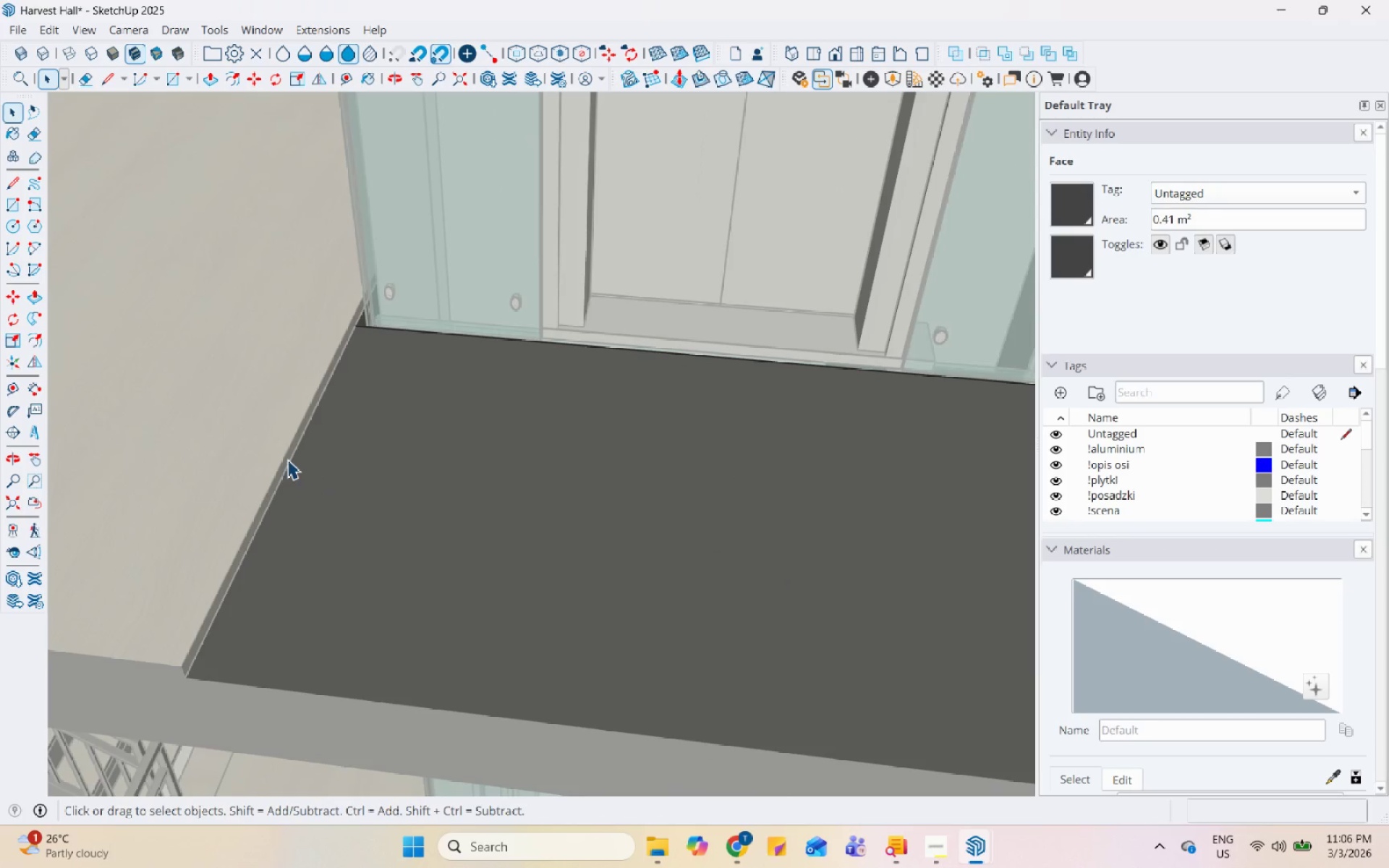 
left_click([288, 456])
 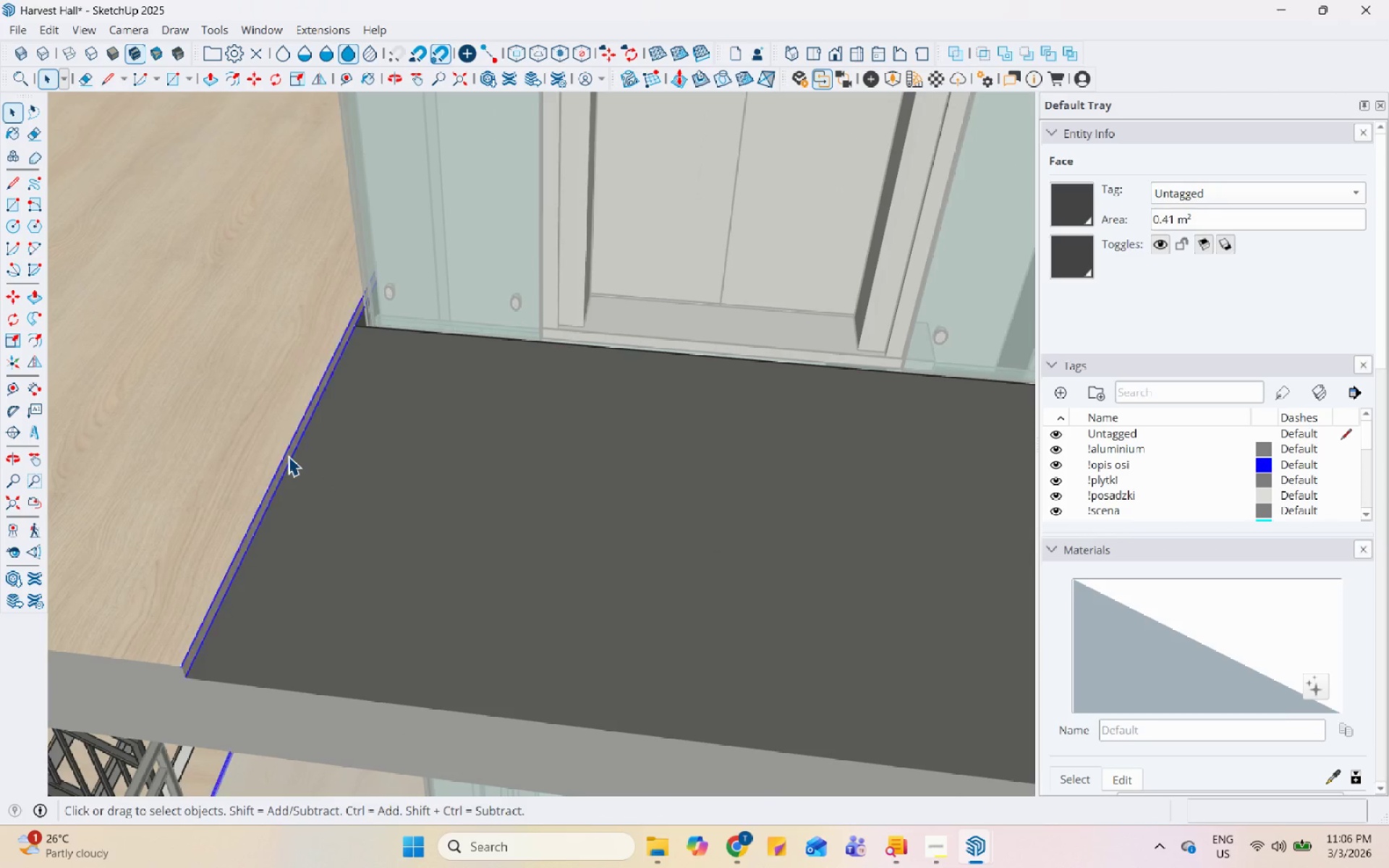 
double_click([289, 456])
 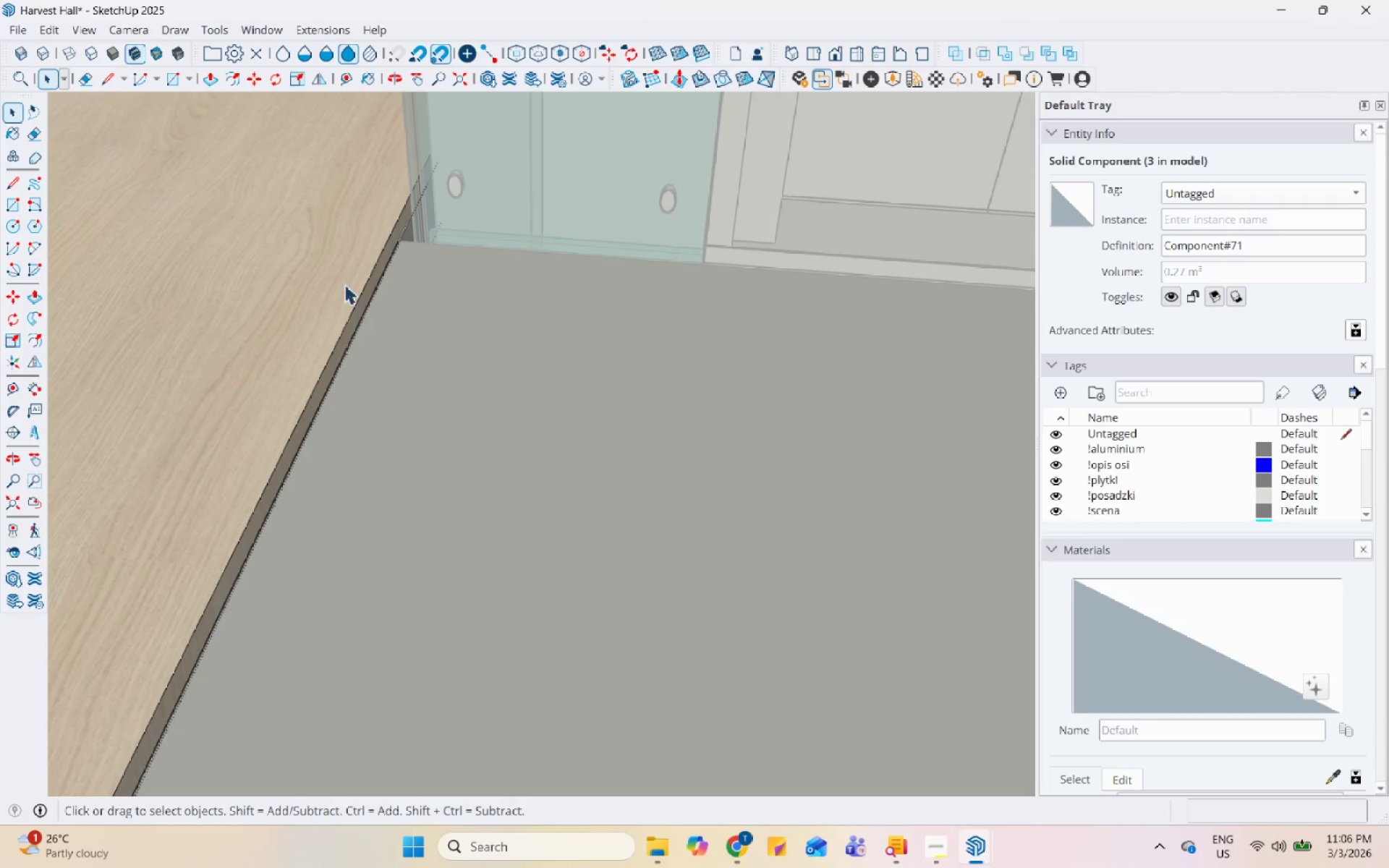 
scroll: coordinate [467, 182], scroll_direction: up, amount: 16.0
 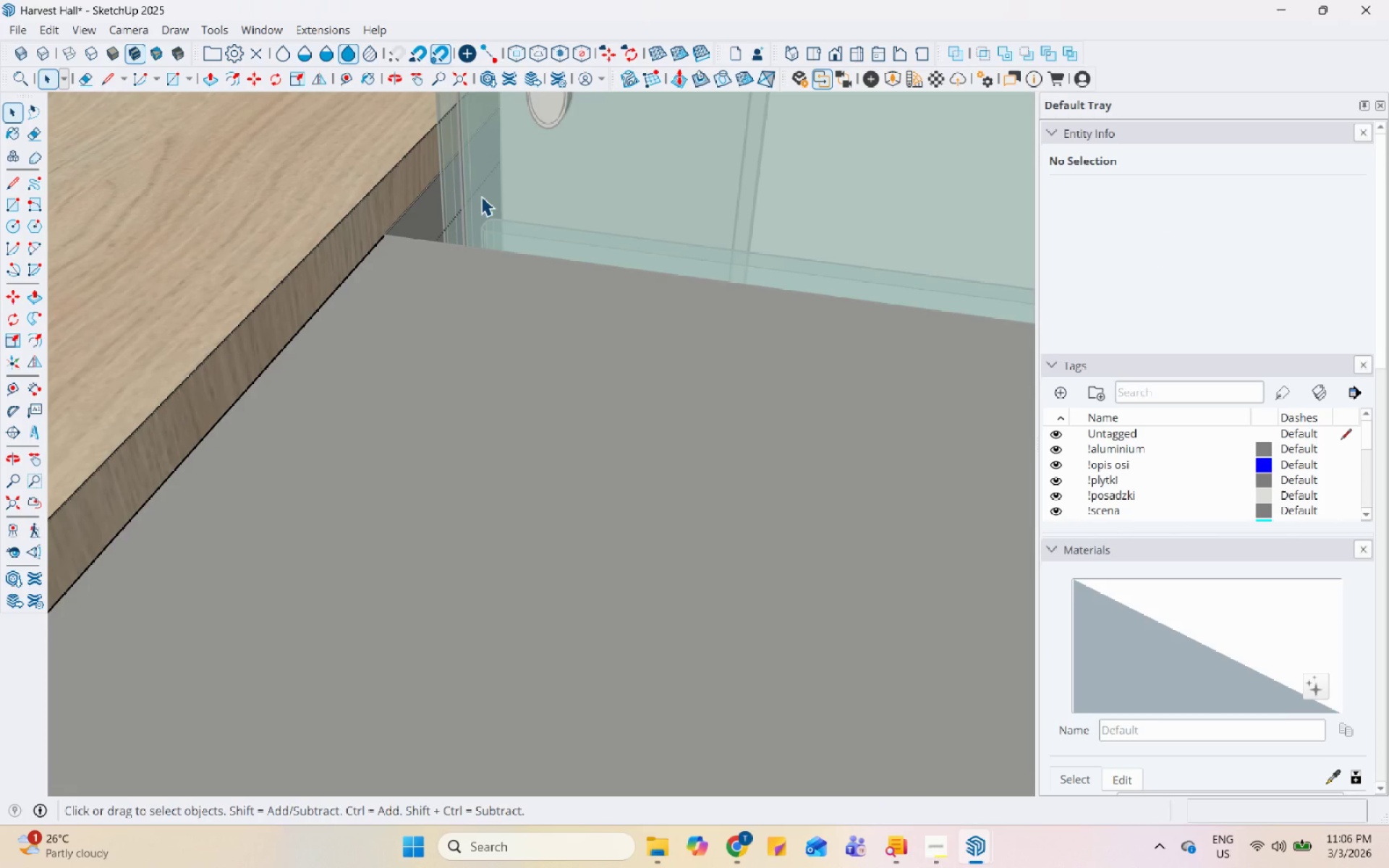 
key(L)
 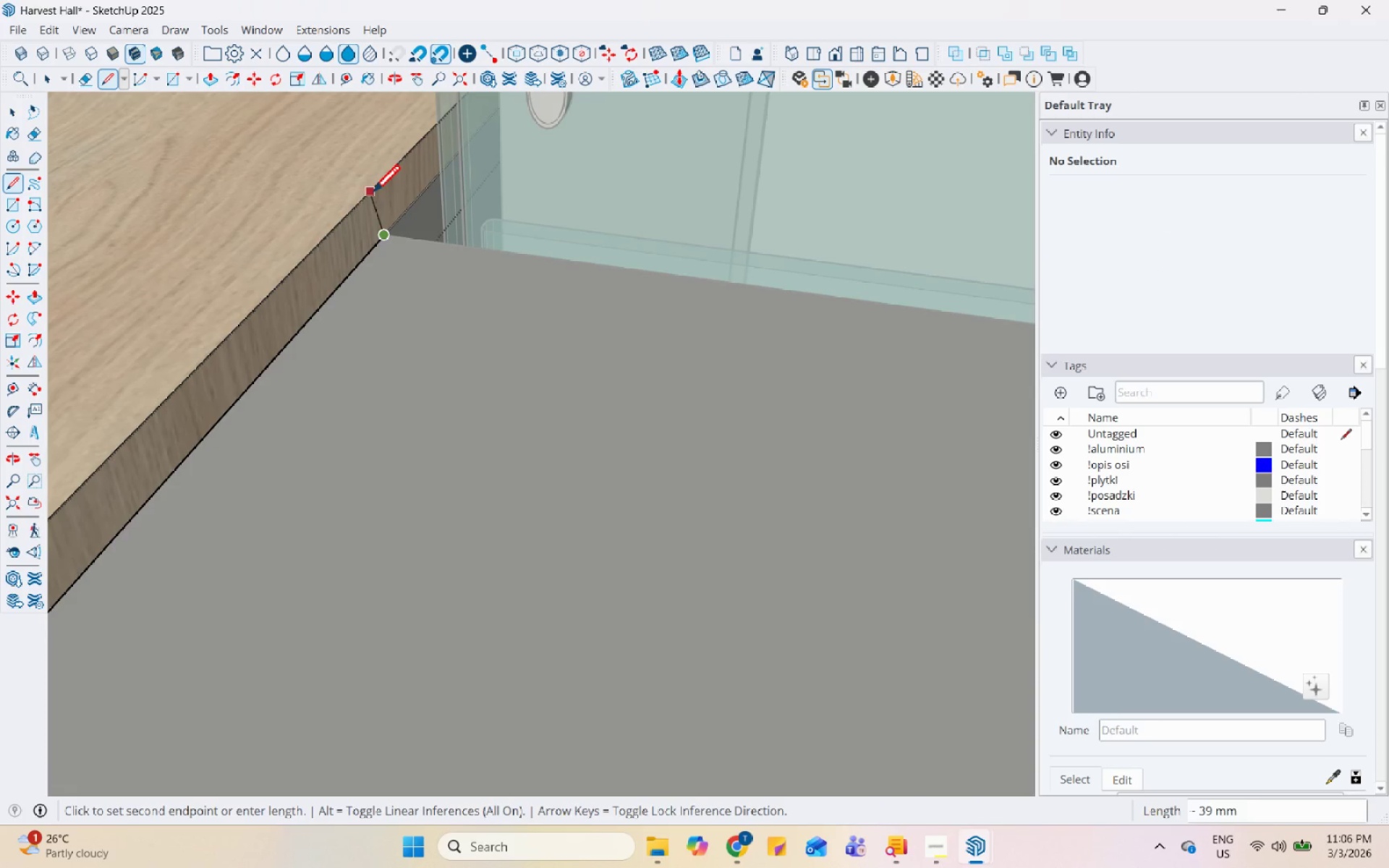 
left_click([372, 187])
 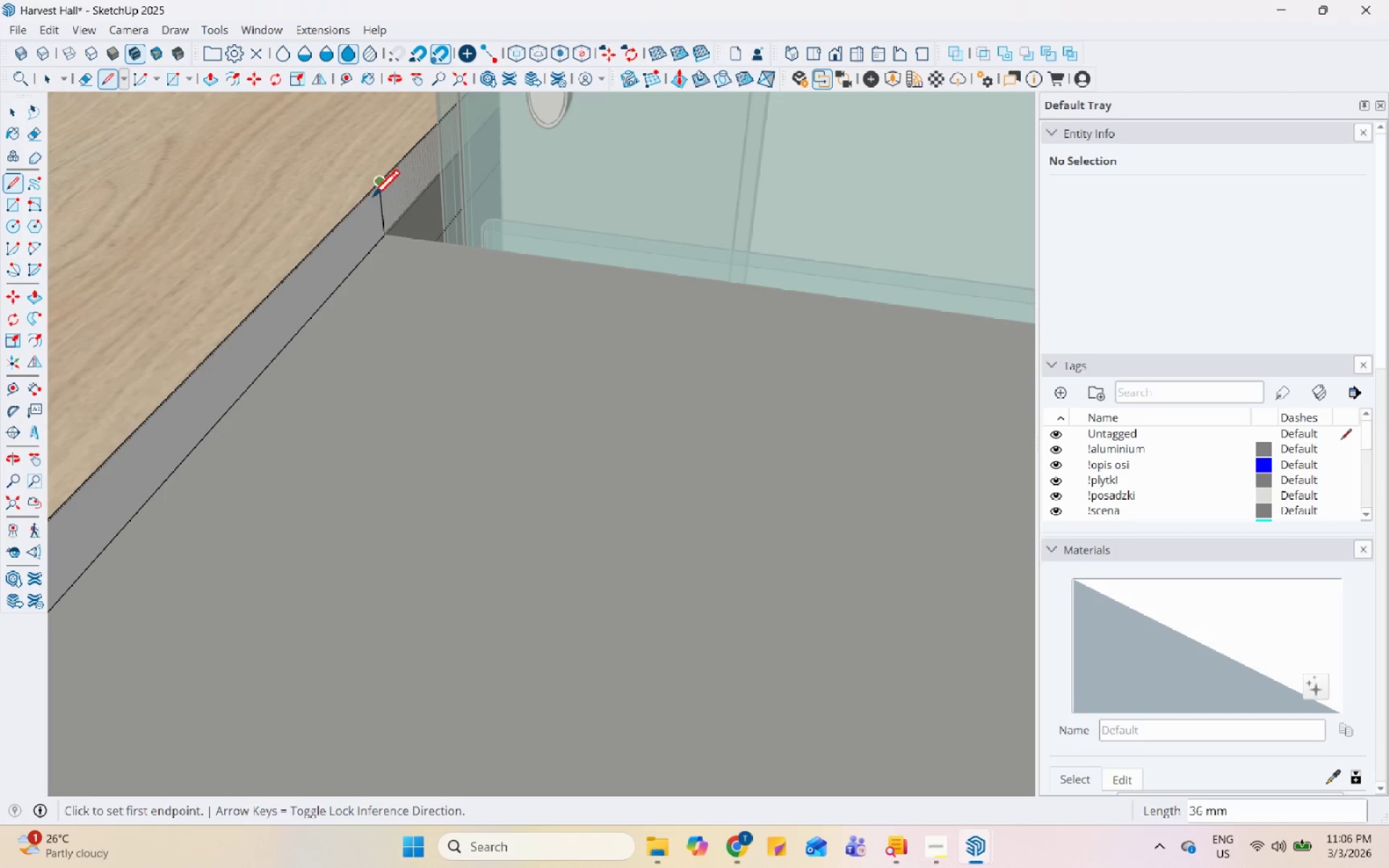 
key(Space)
 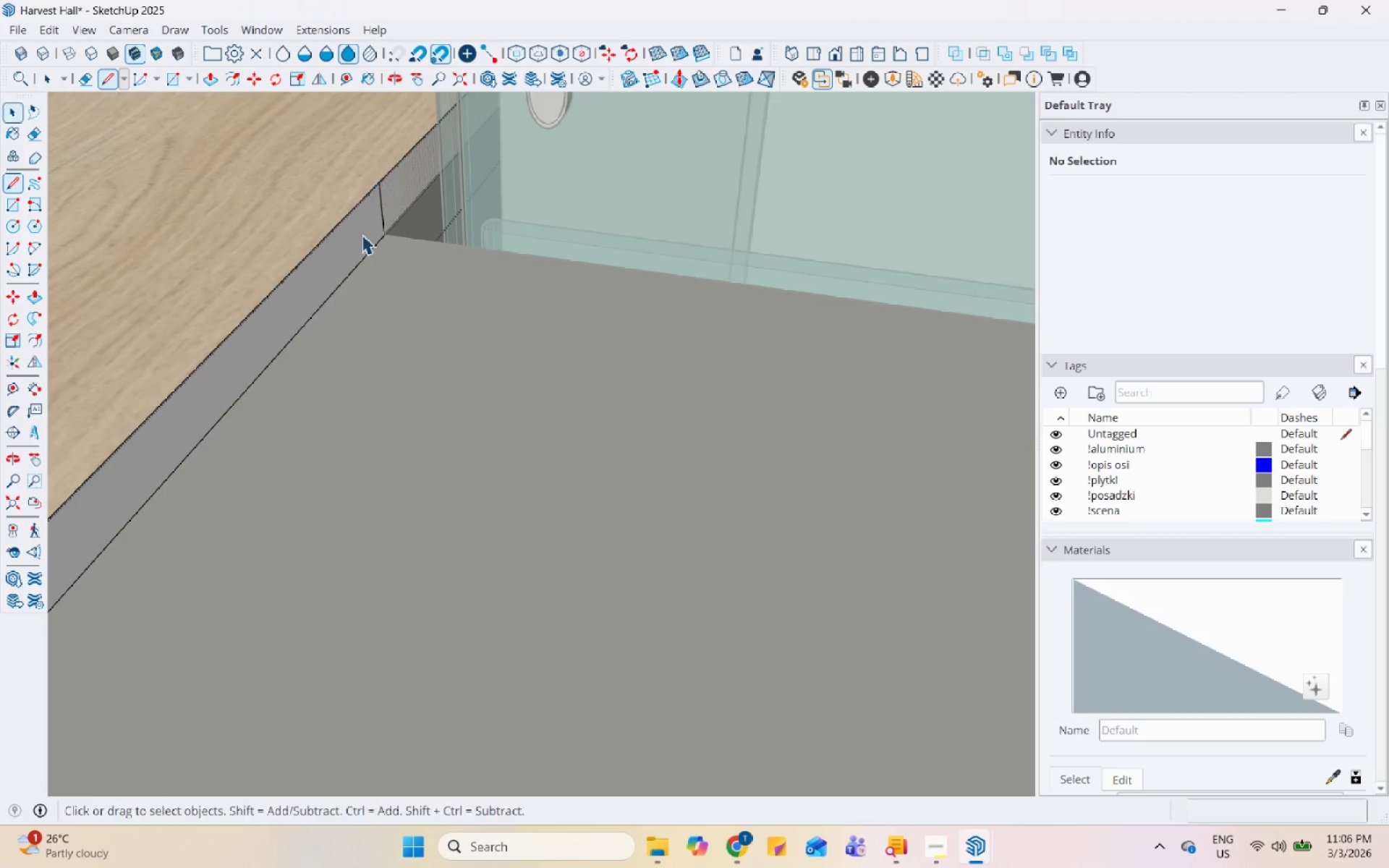 
double_click([362, 234])
 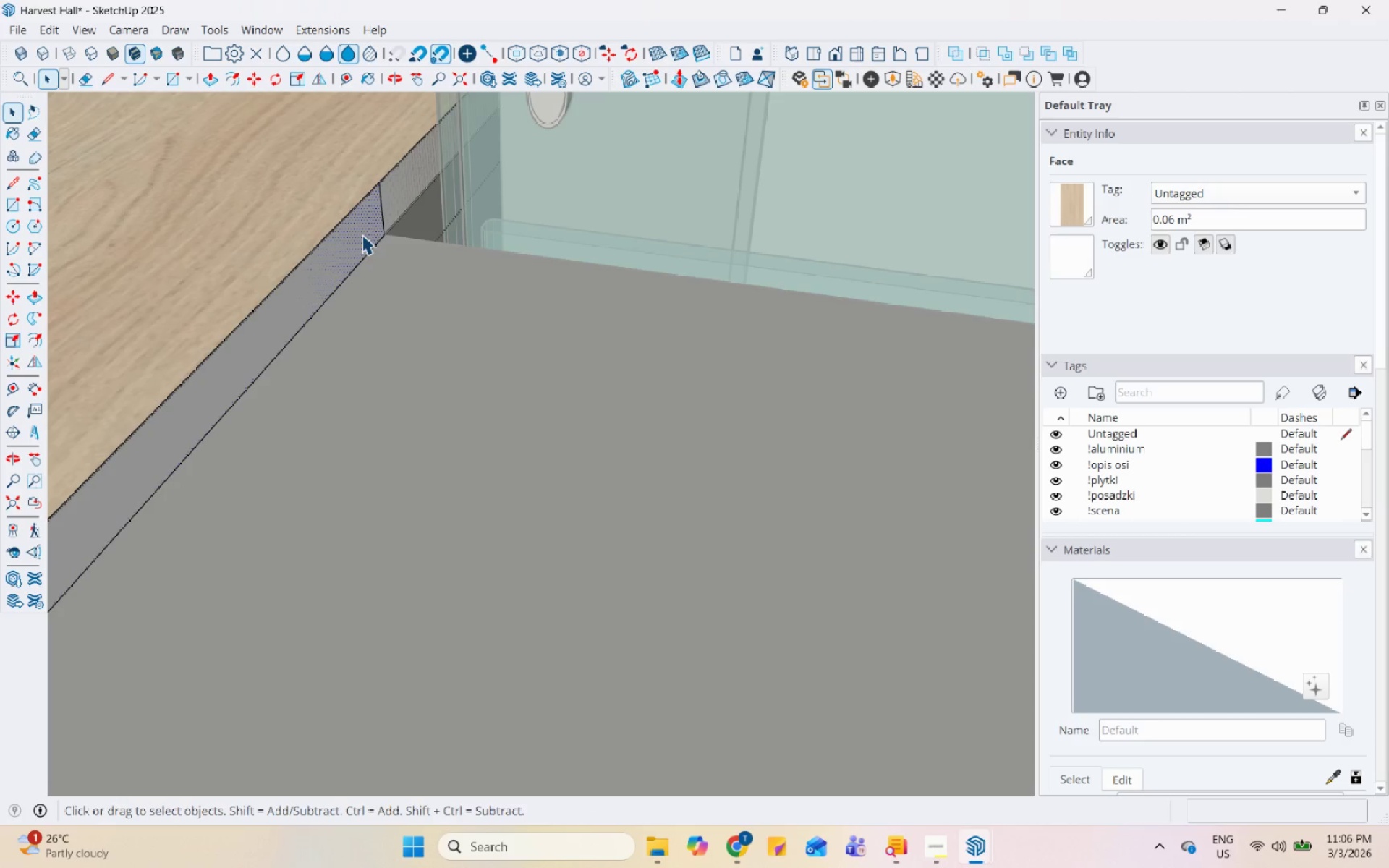 
key(P)
 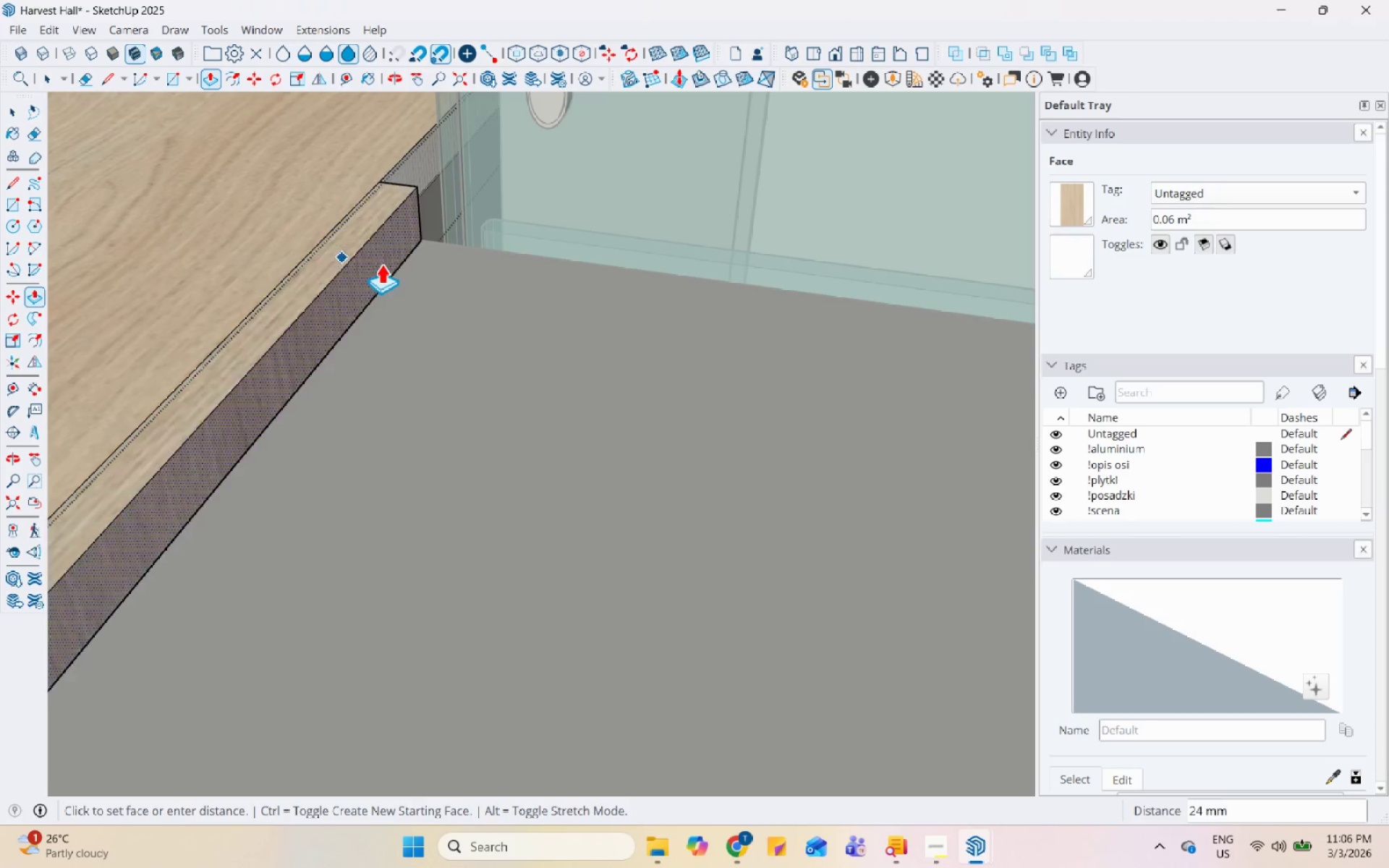 
scroll: coordinate [383, 375], scroll_direction: down, amount: 32.0
 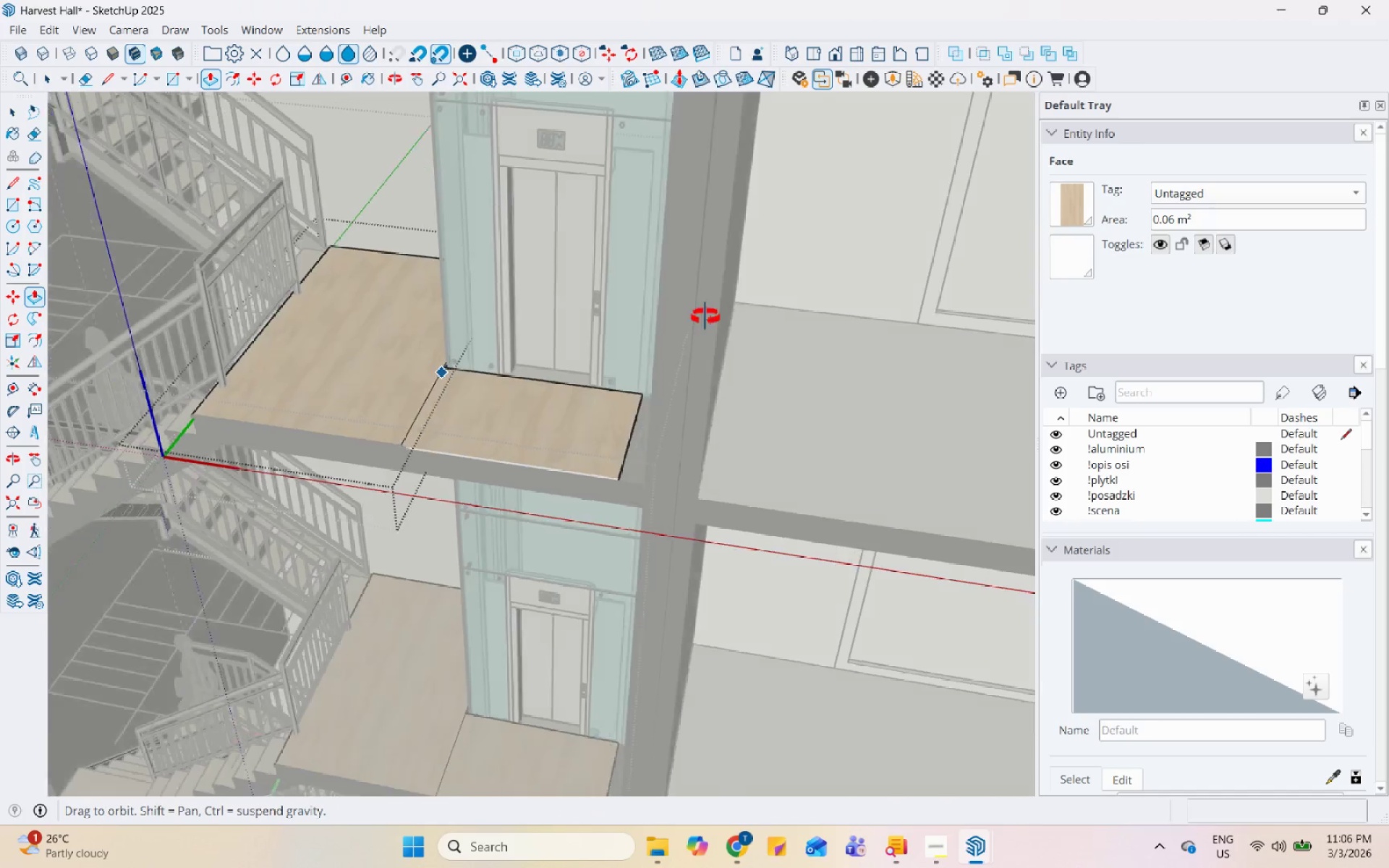 
scroll: coordinate [812, 328], scroll_direction: up, amount: 4.0
 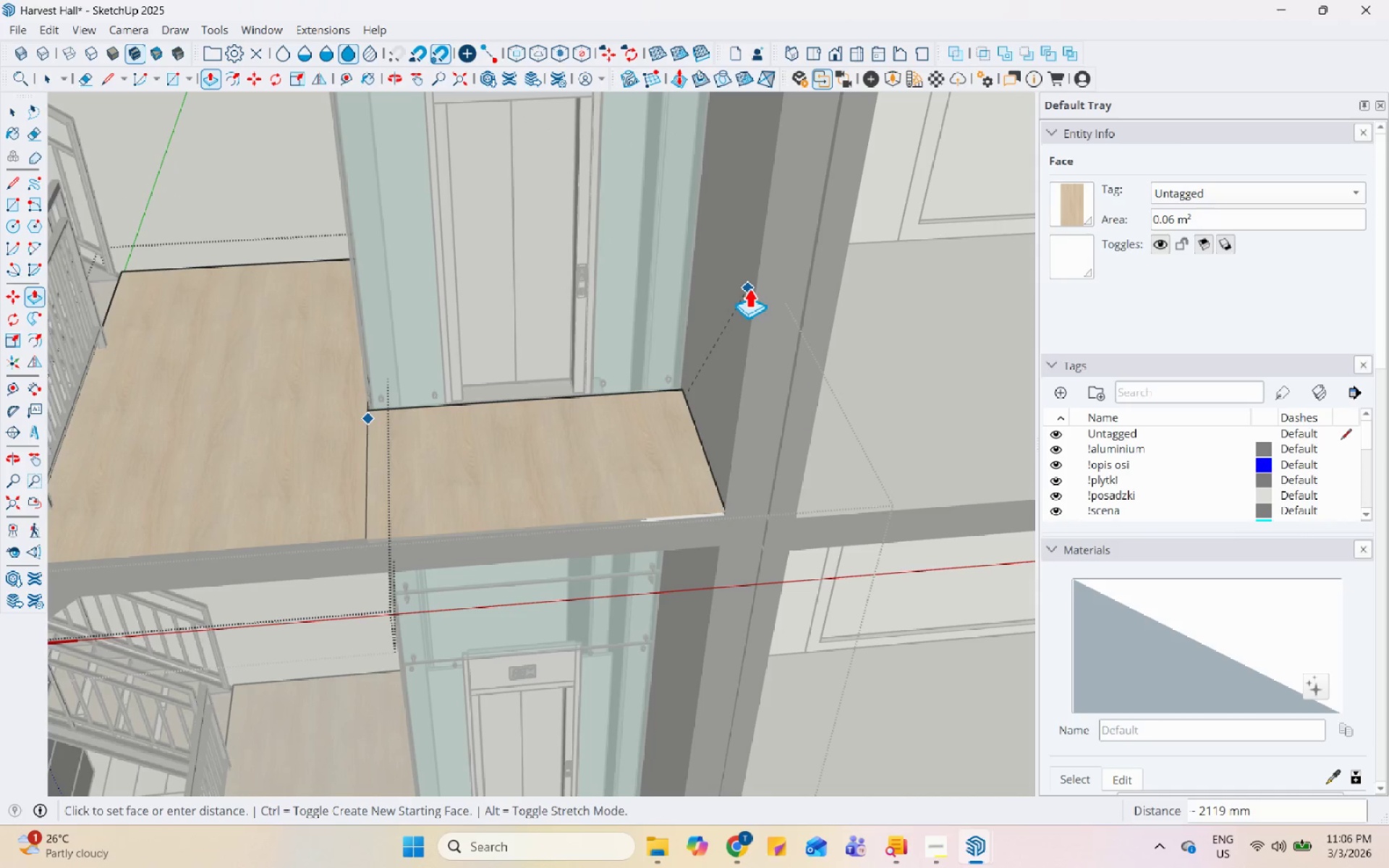 
left_click([755, 290])
 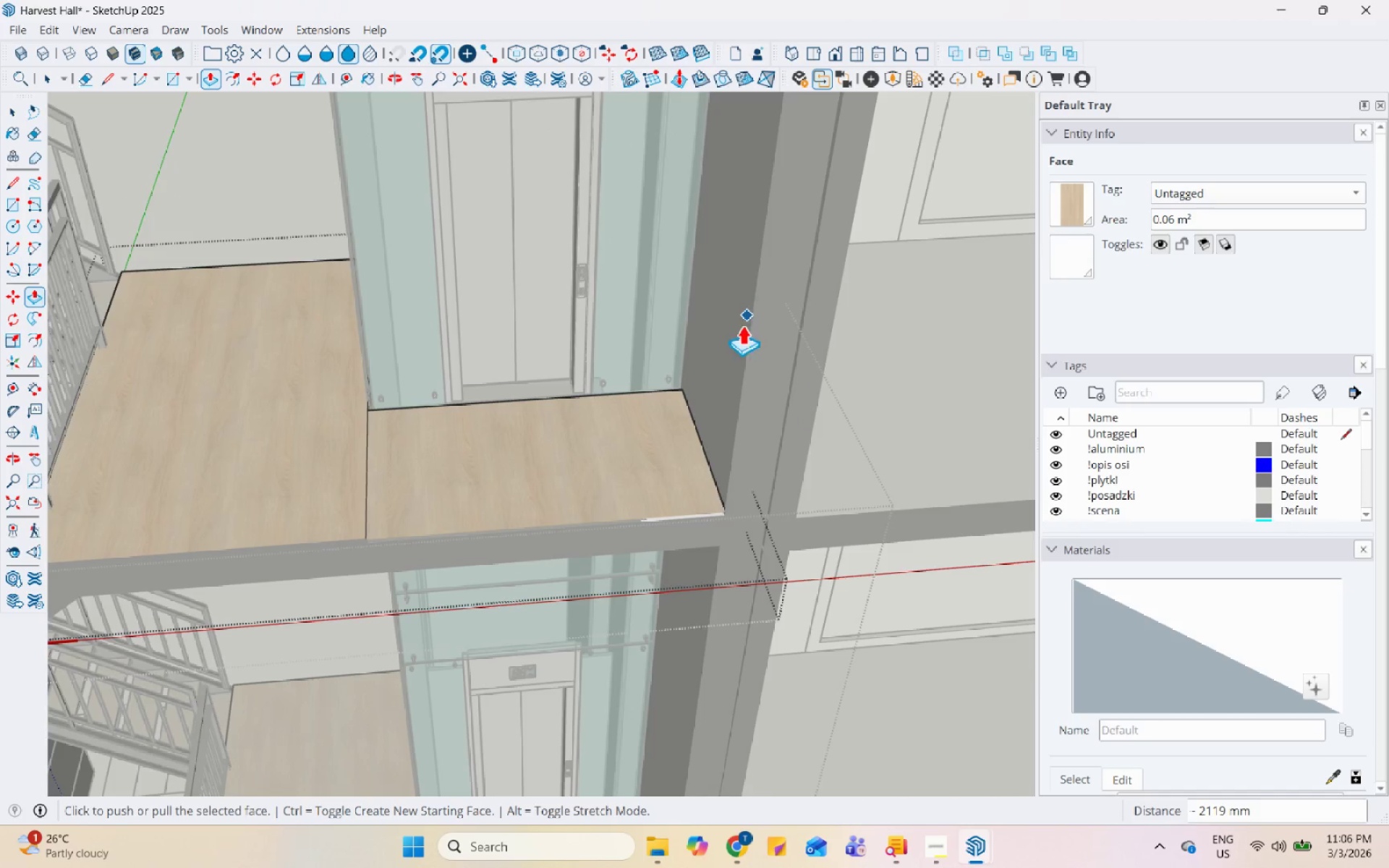 
key(Space)
 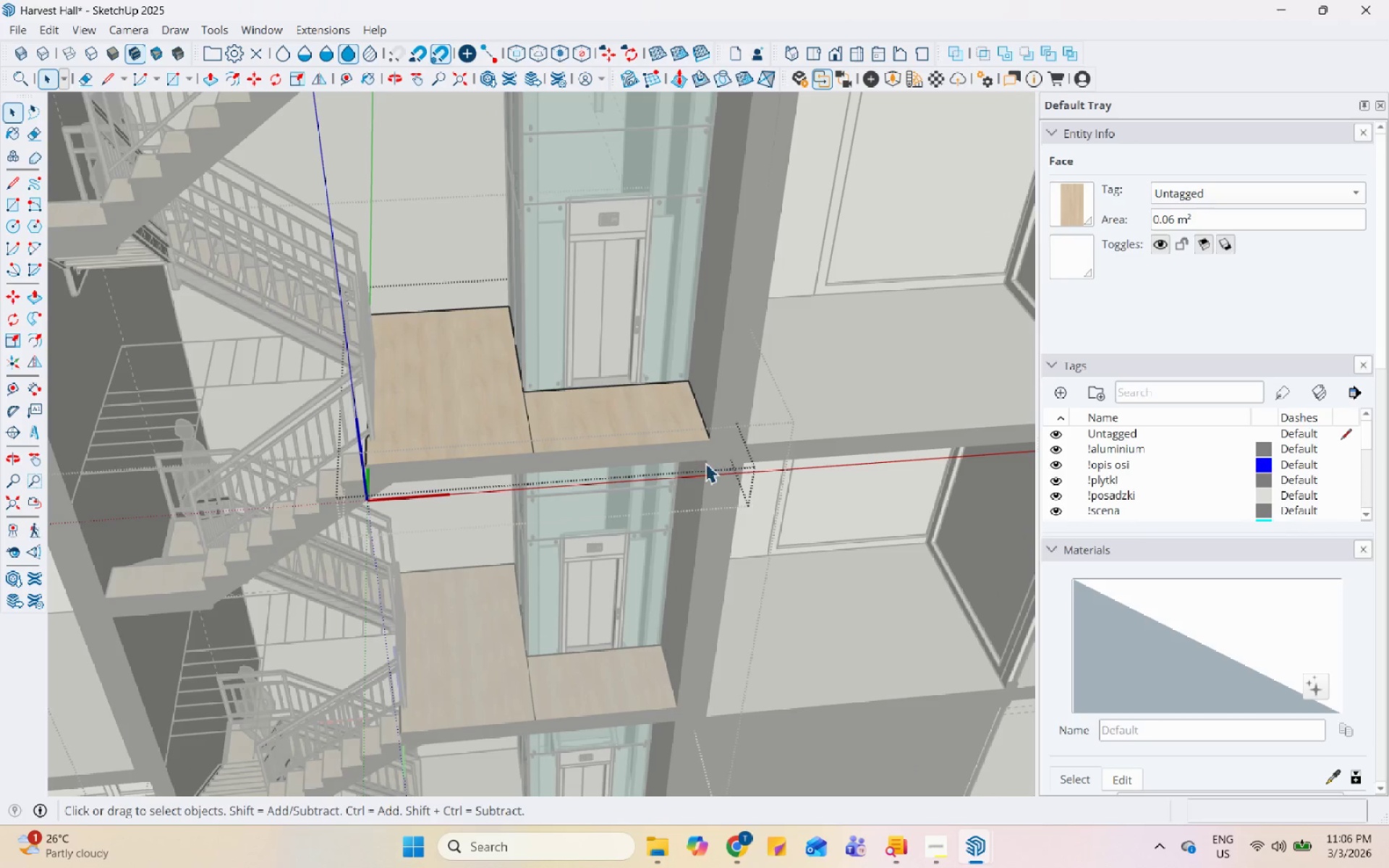 
key(Escape)
 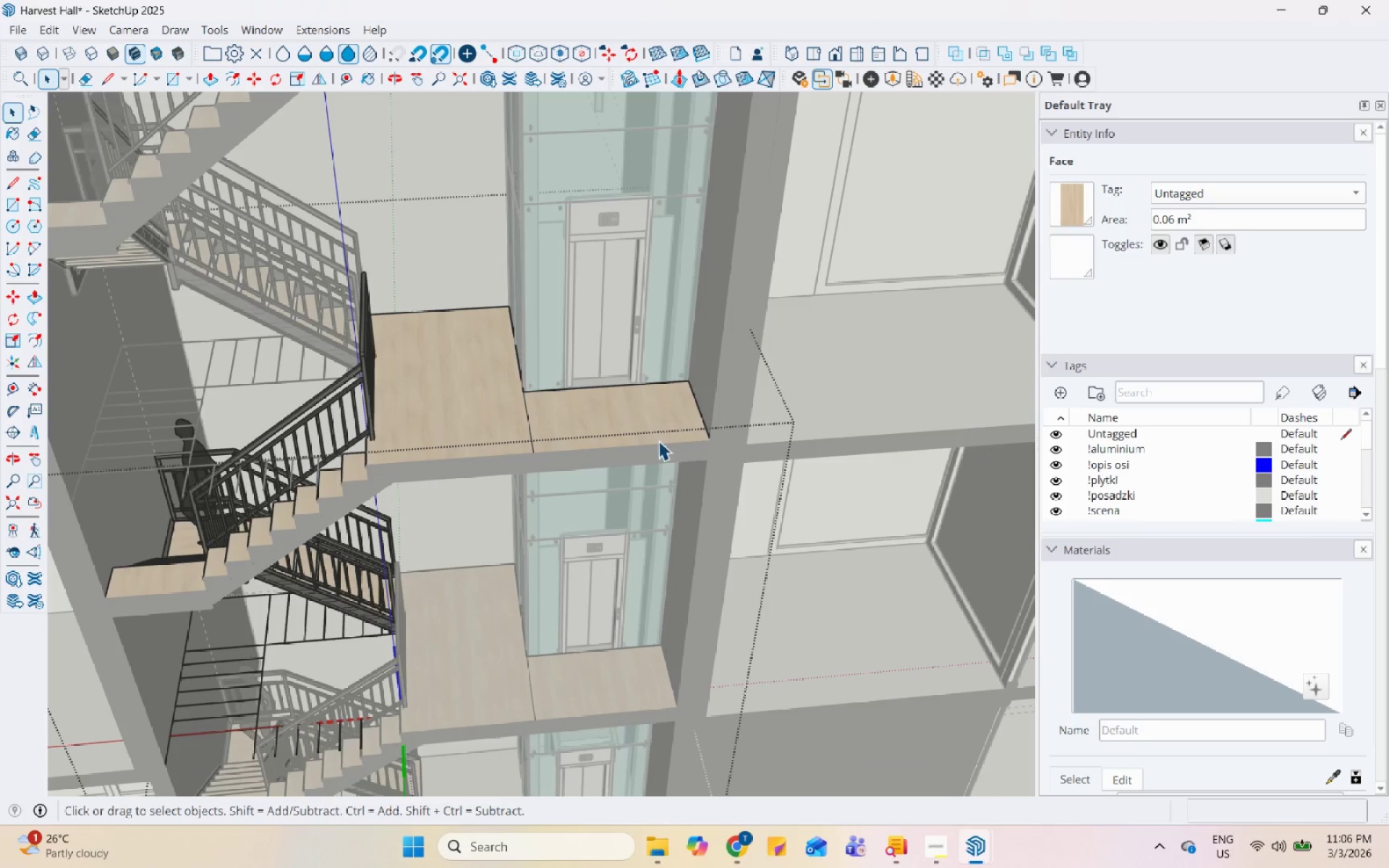 
scroll: coordinate [688, 377], scroll_direction: down, amount: 7.0
 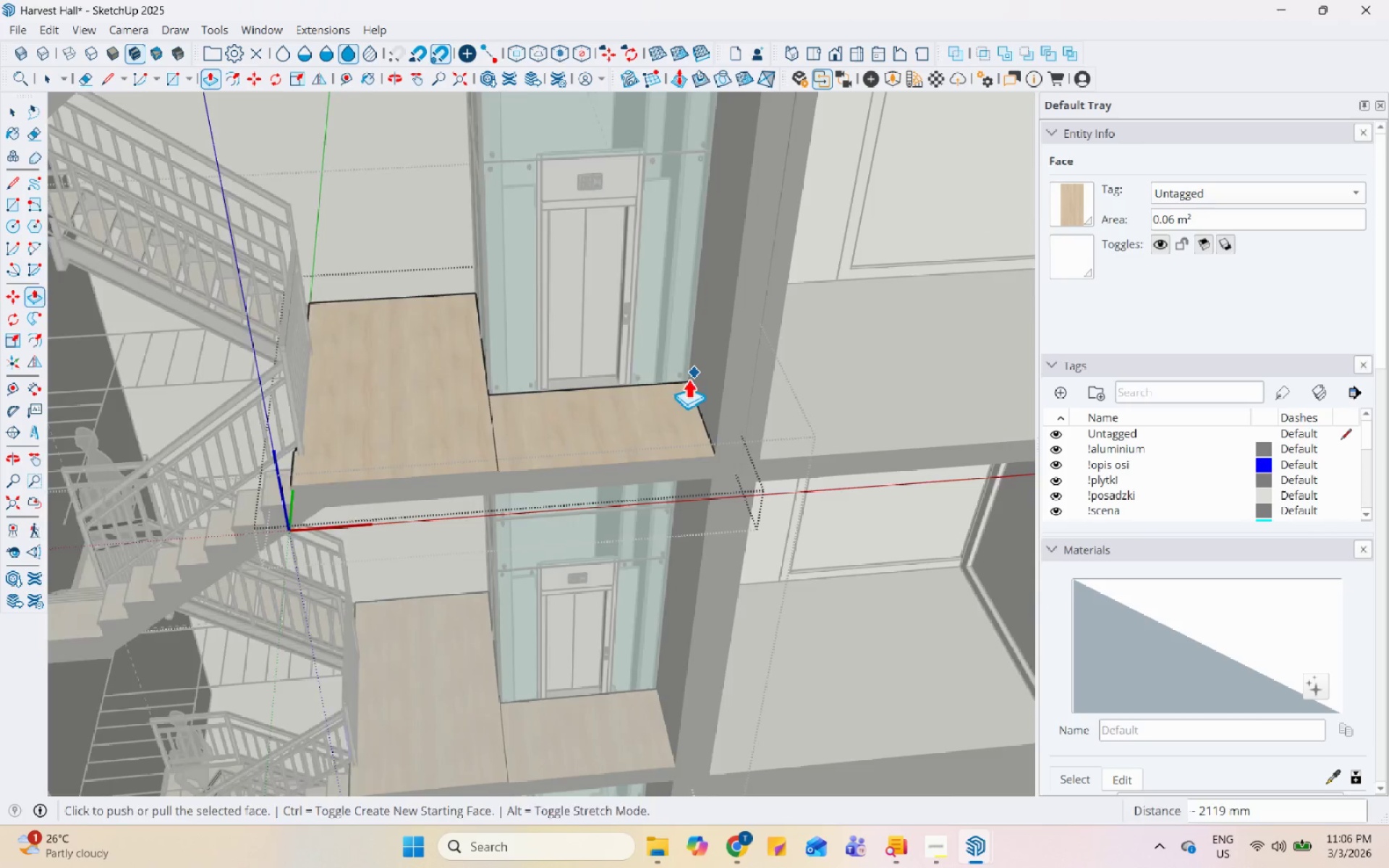 
key(Escape)
 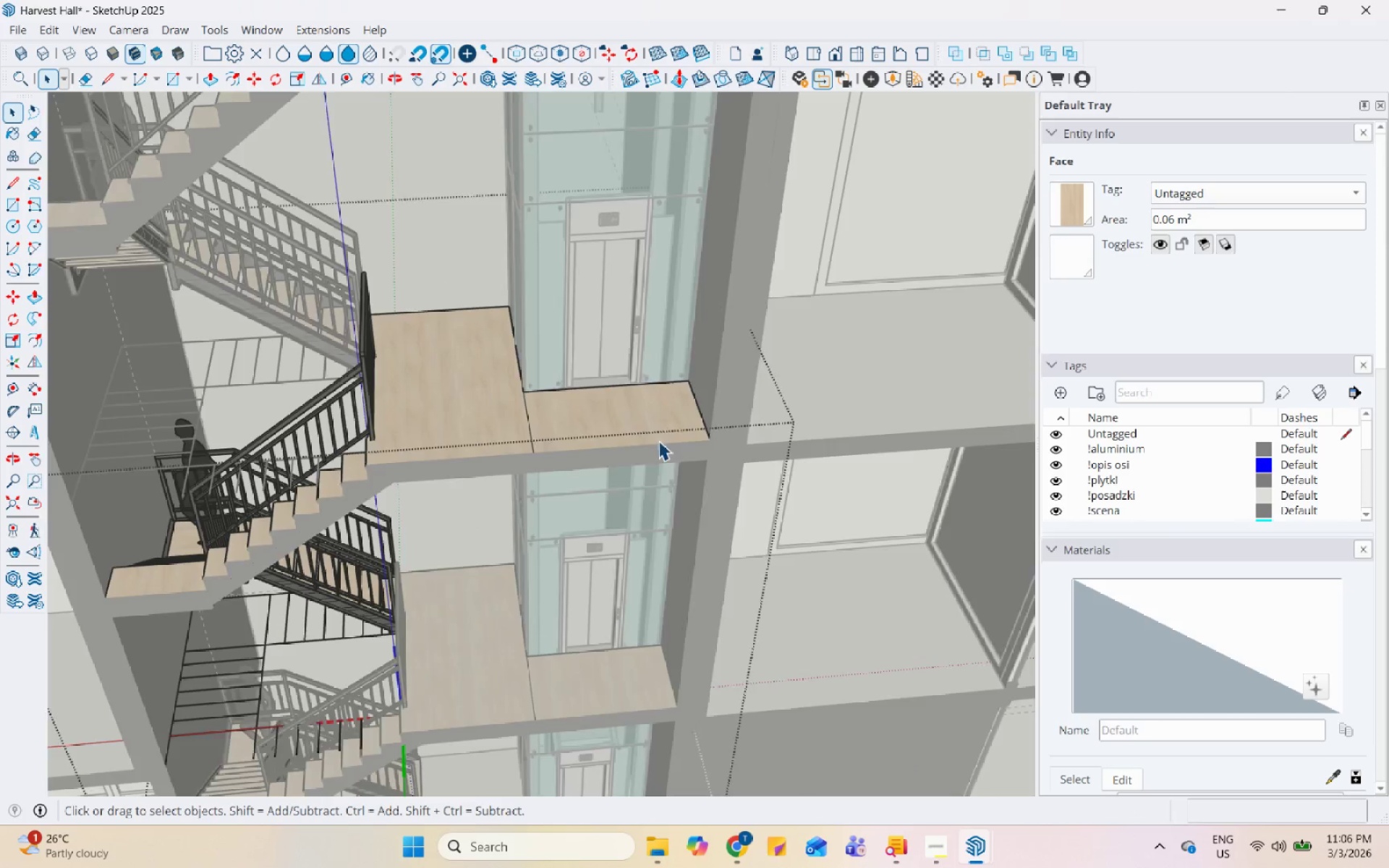 
key(Escape)
 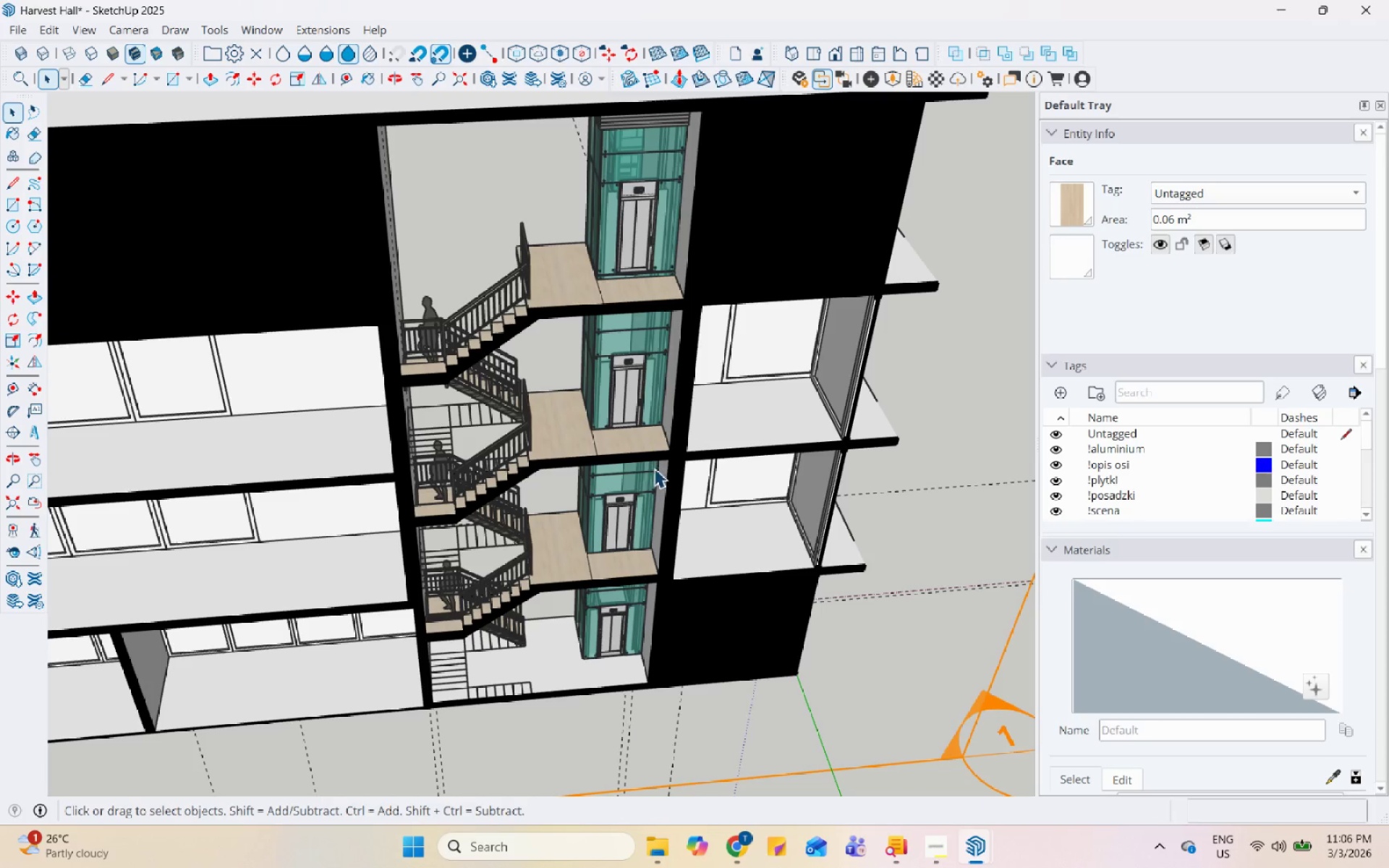 
key(Escape)
 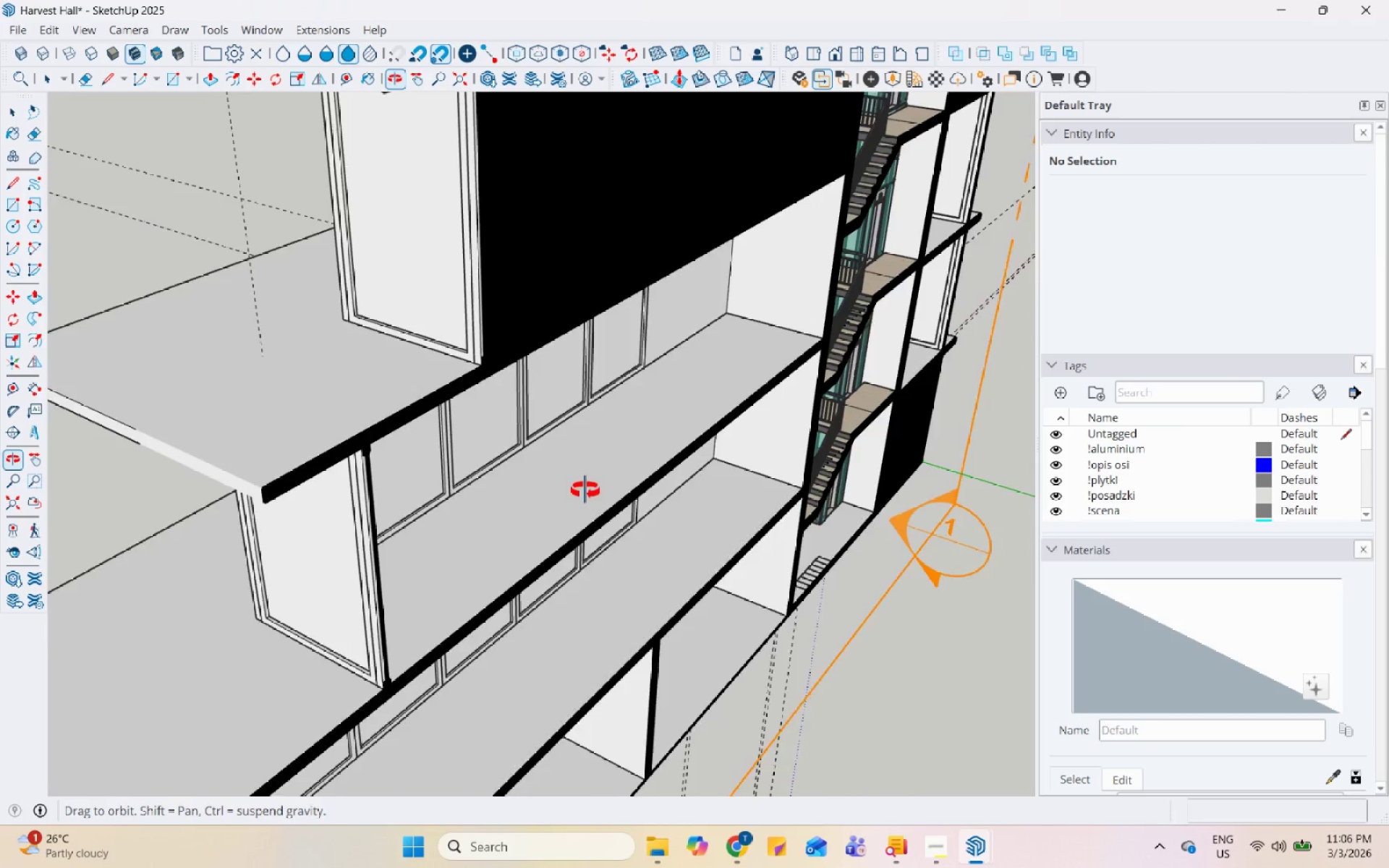 
scroll: coordinate [637, 463], scroll_direction: down, amount: 9.0
 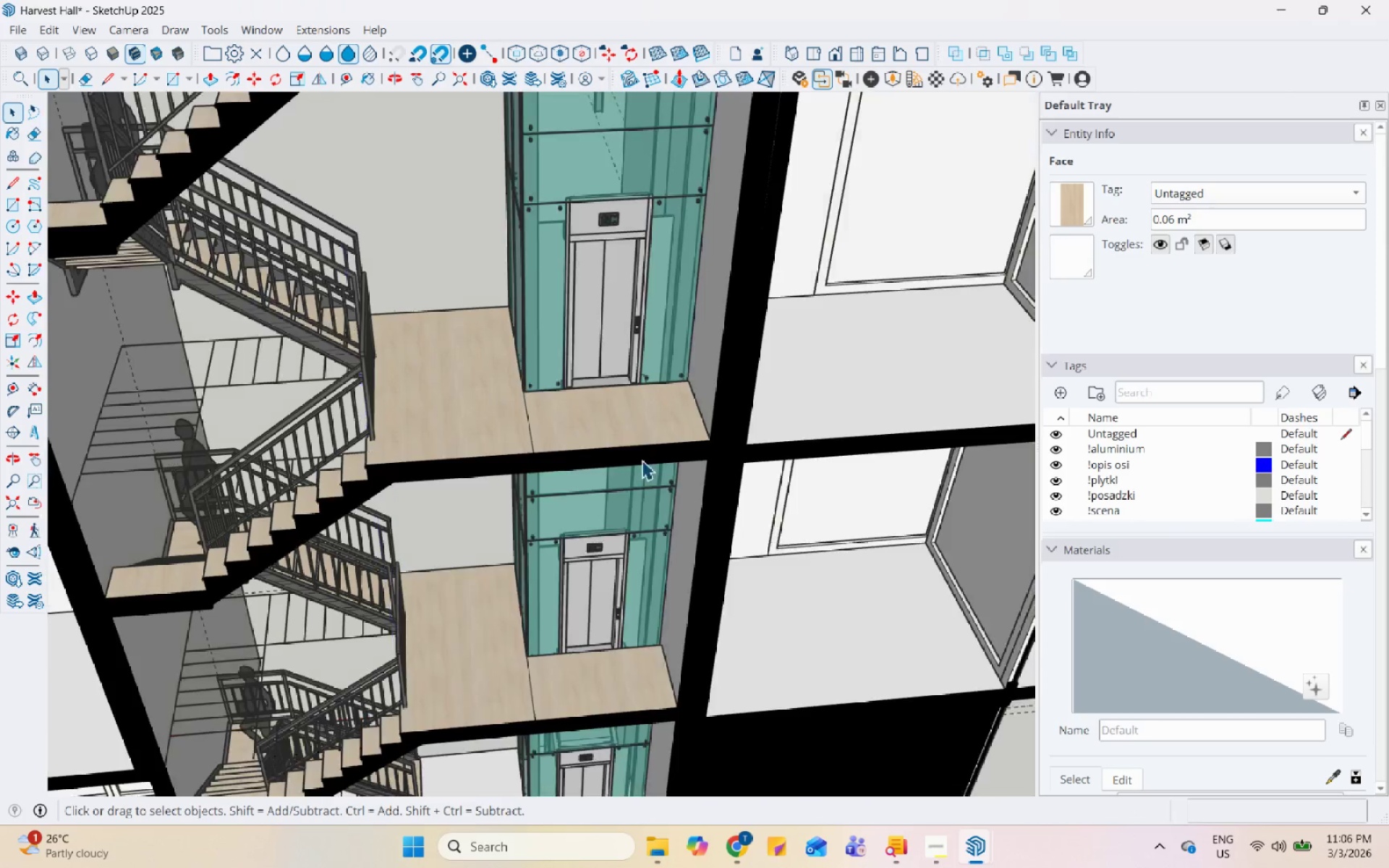 
left_click([417, 264])
 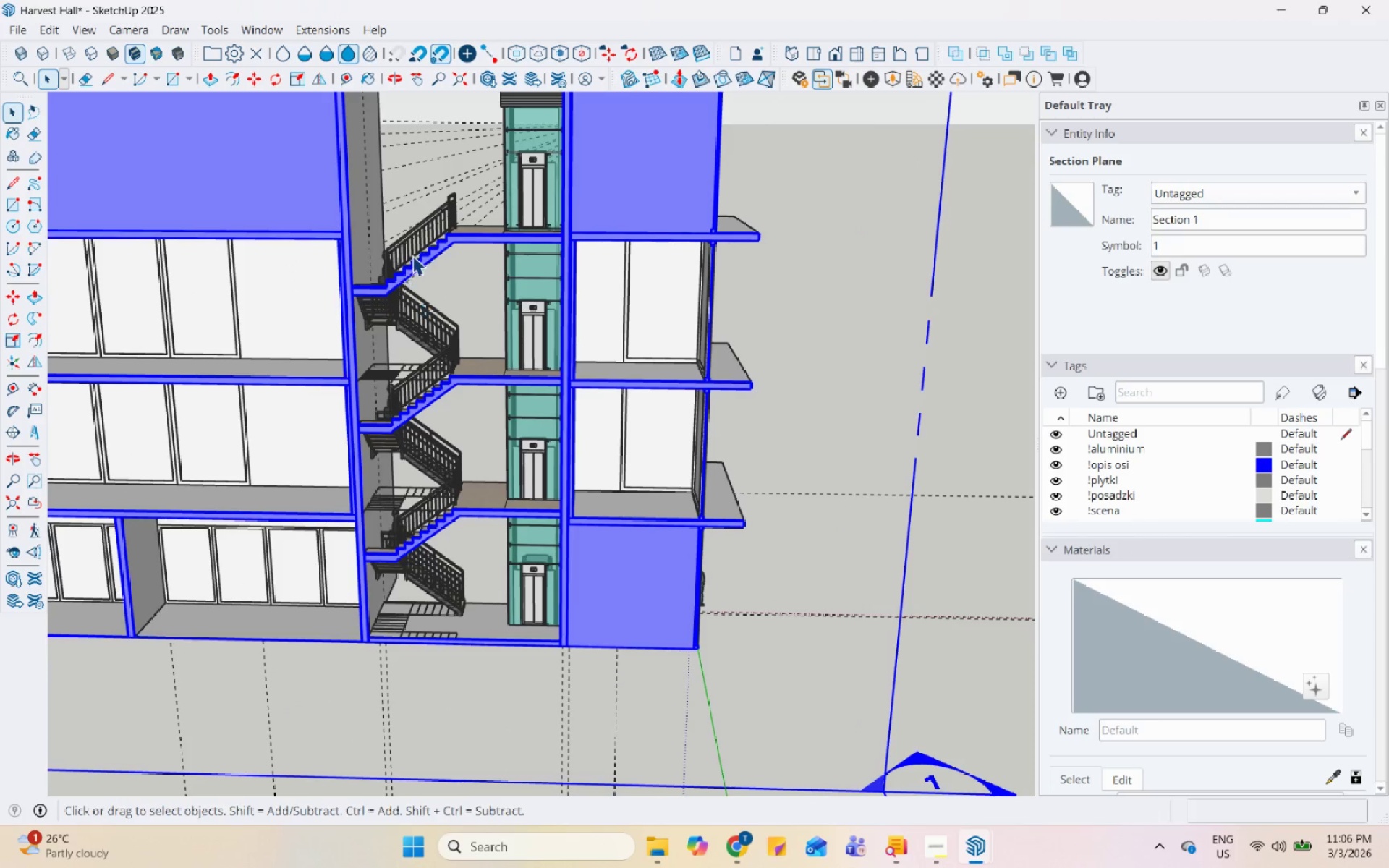 
scroll: coordinate [470, 301], scroll_direction: down, amount: 4.0
 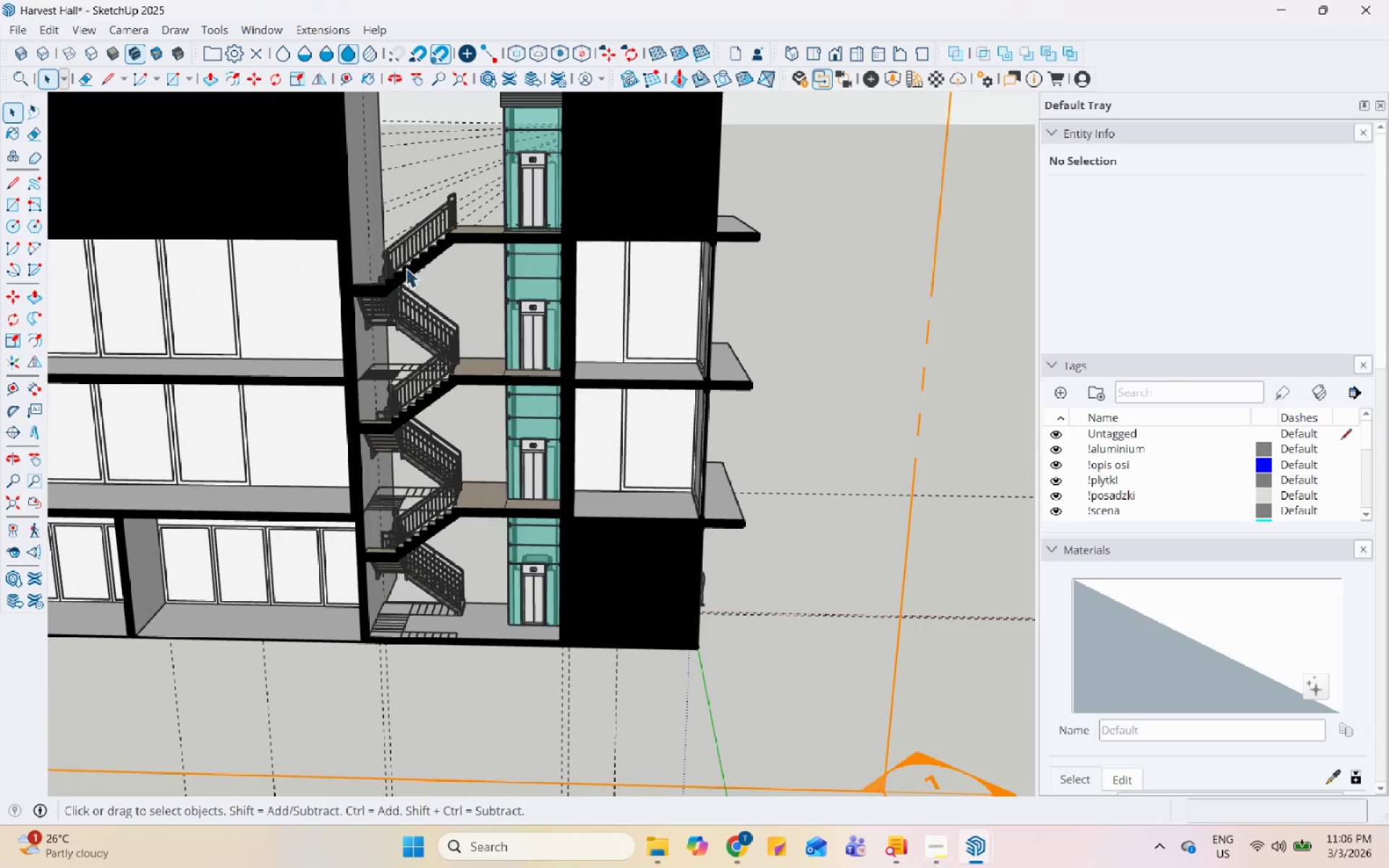 
left_click([419, 231])
 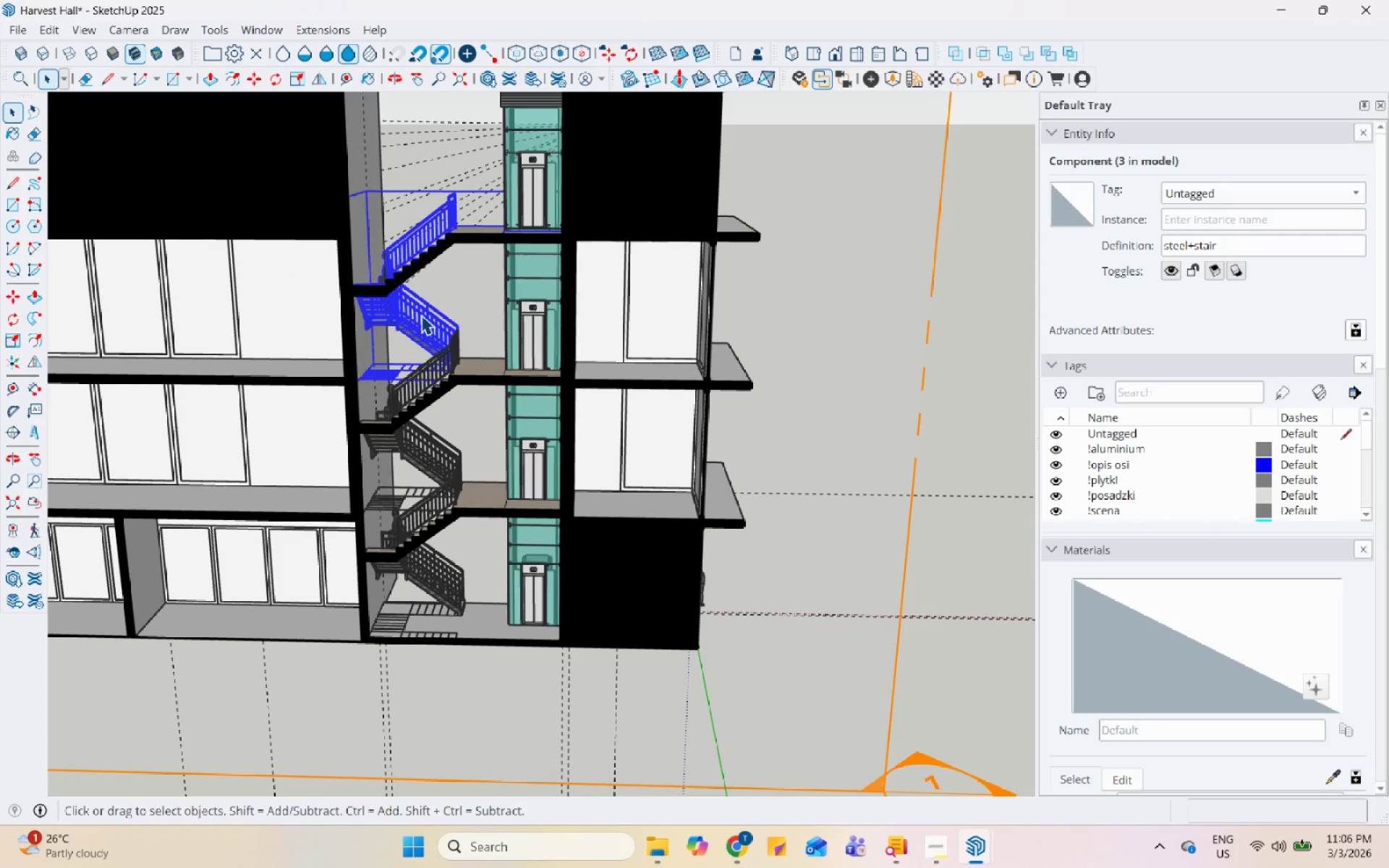 
hold_key(key=ControlLeft, duration=1.5)
left_click([433, 369])
 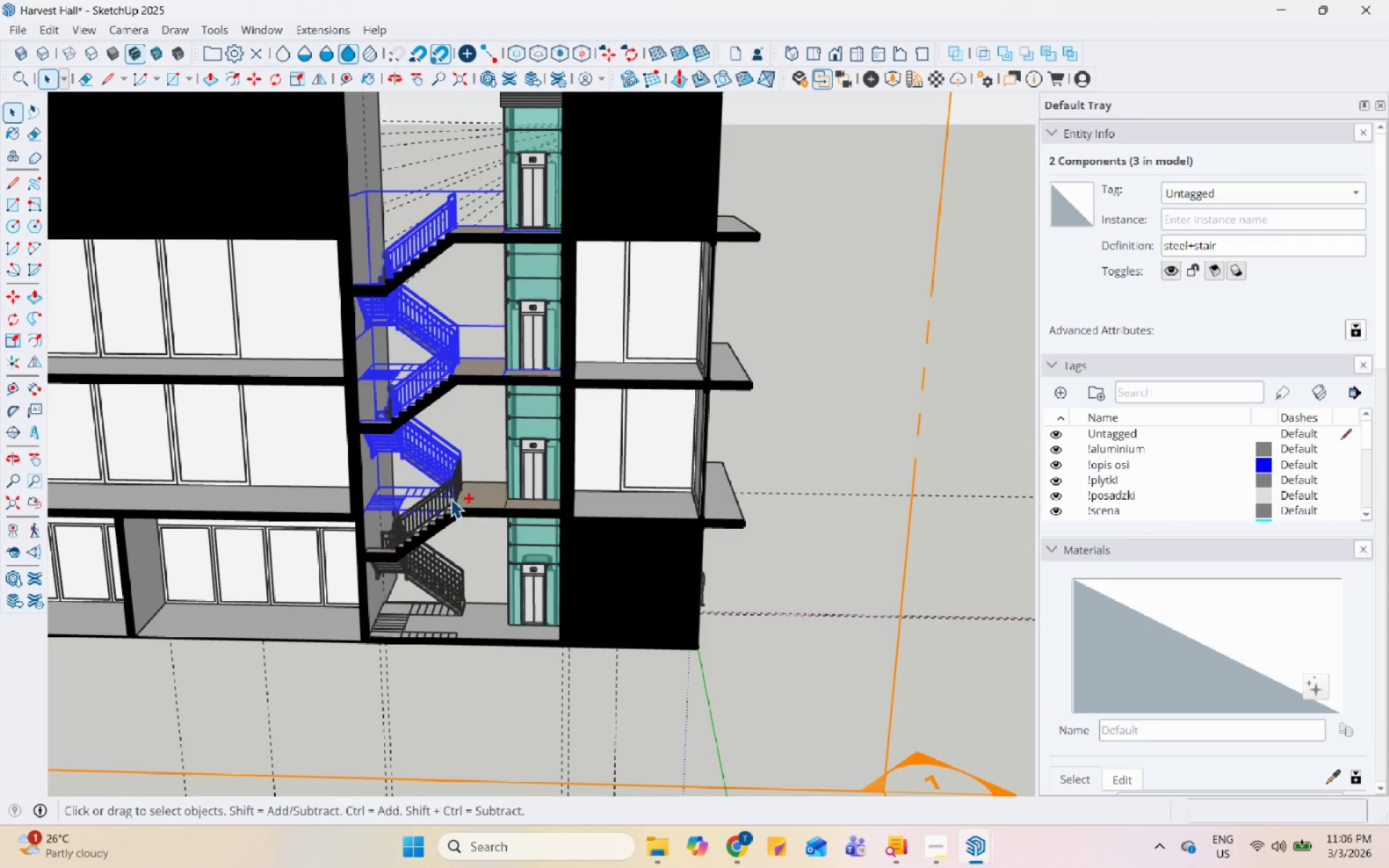 
left_click([440, 501])
 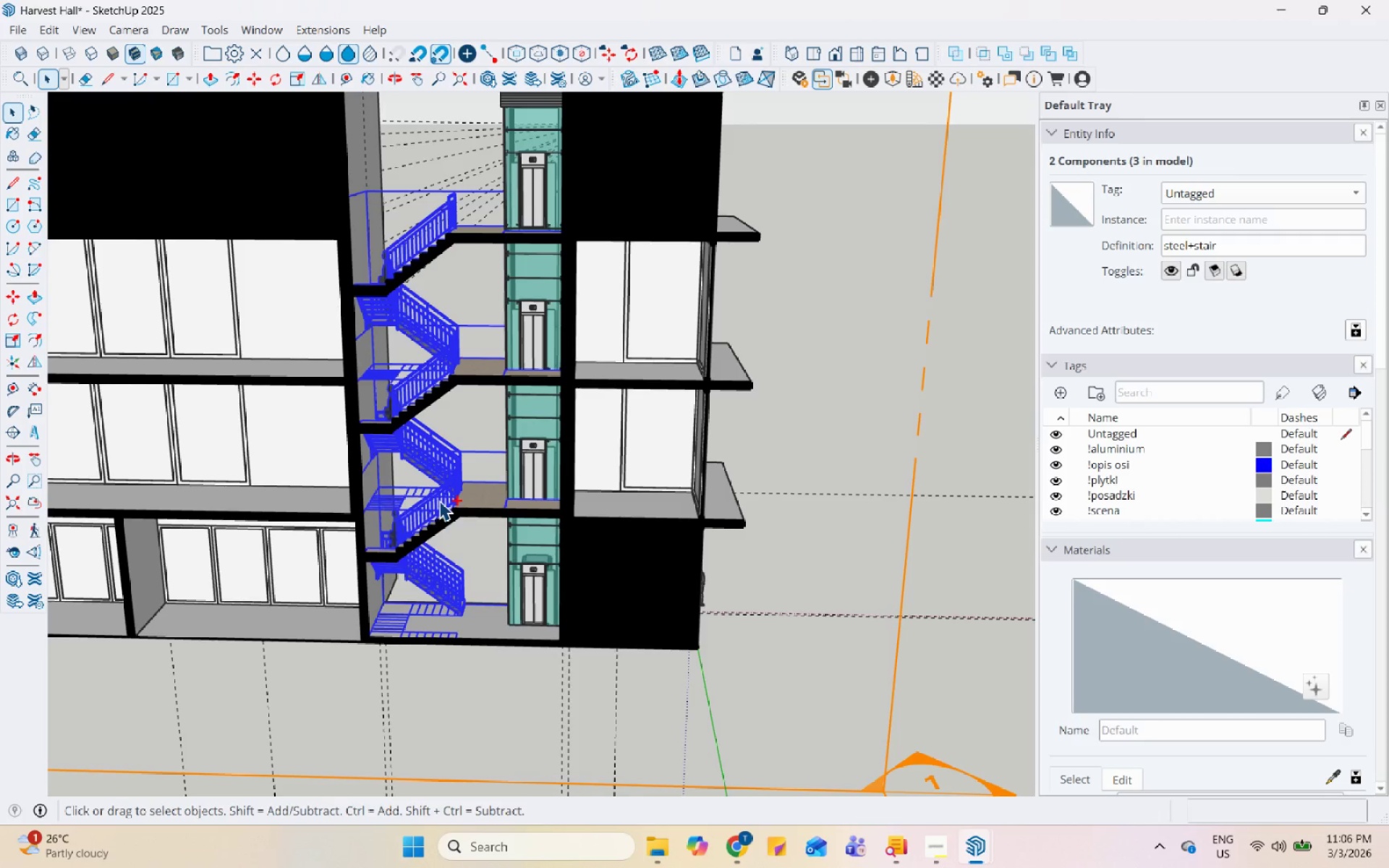 
key(Control+ControlLeft)
 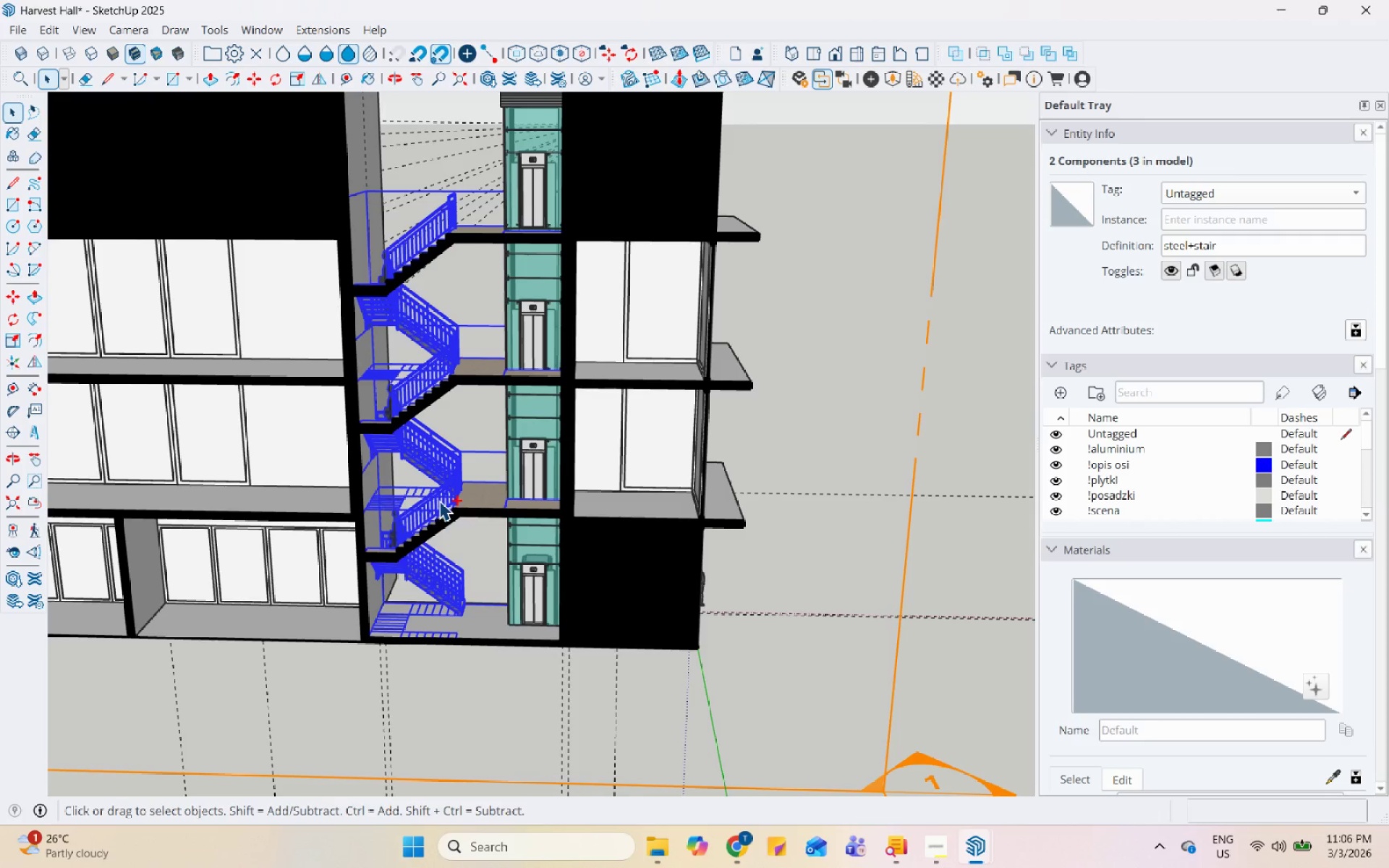 
key(Control+ControlLeft)
 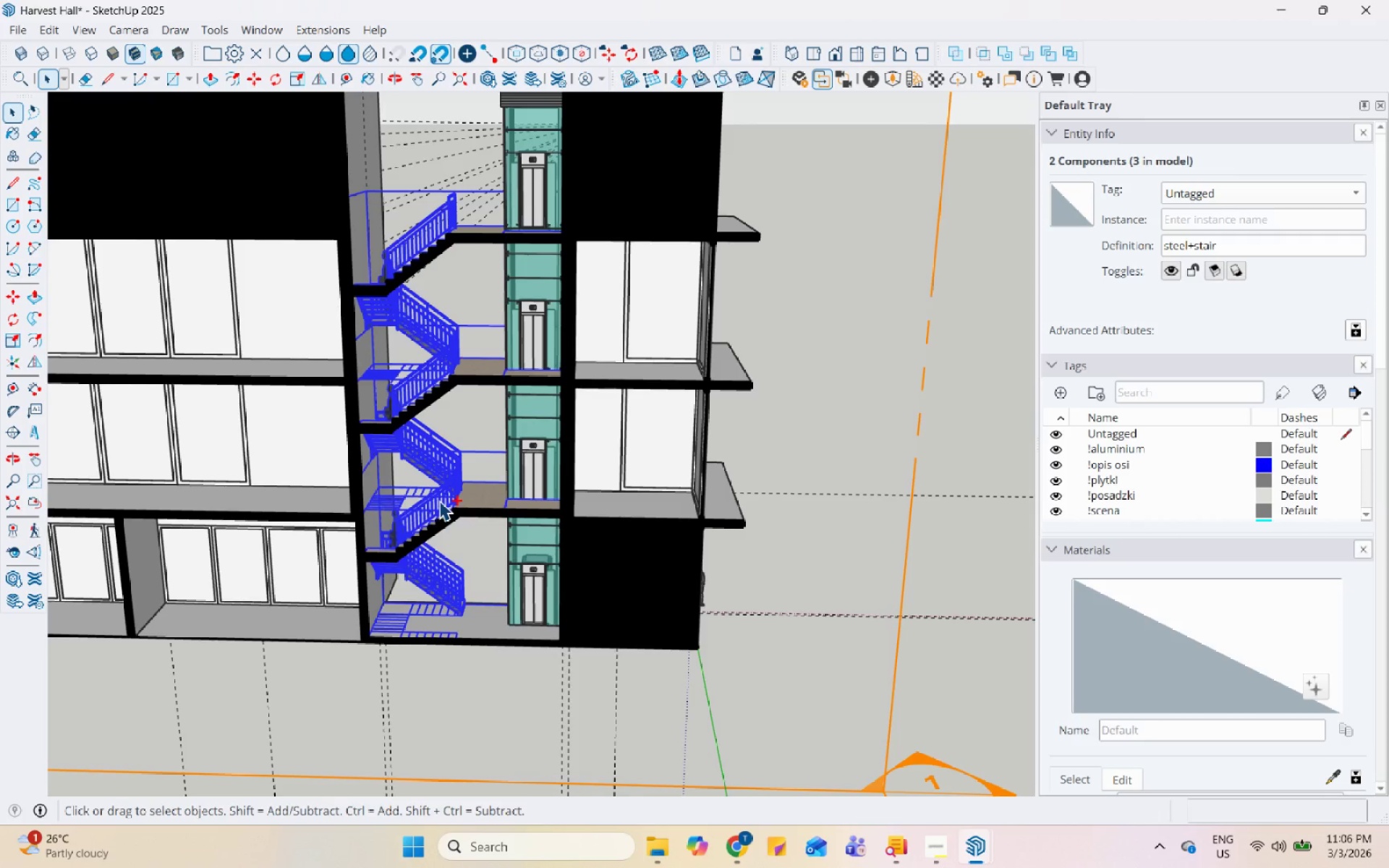 
key(Control+ControlLeft)
 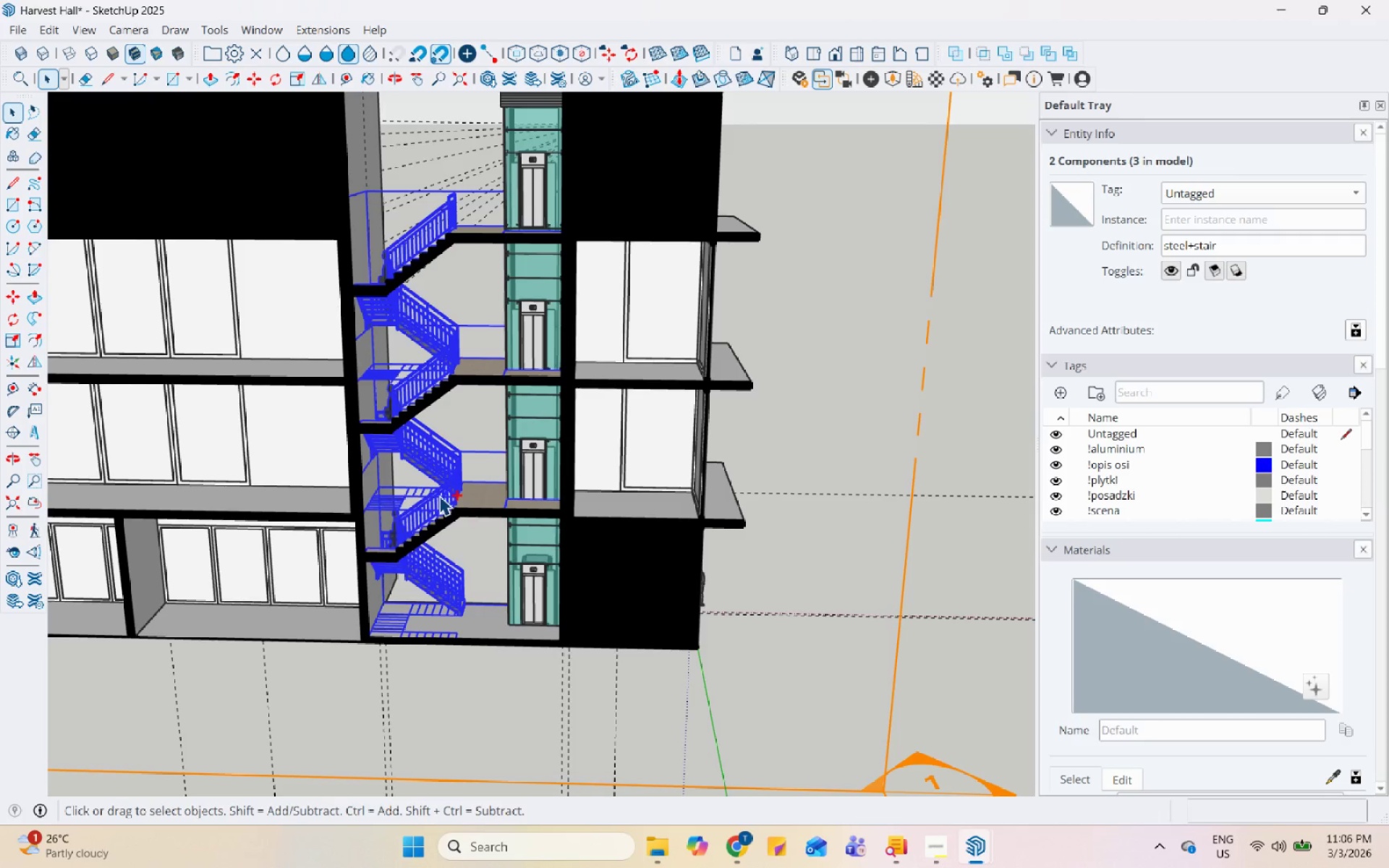 
key(Control+ControlLeft)
 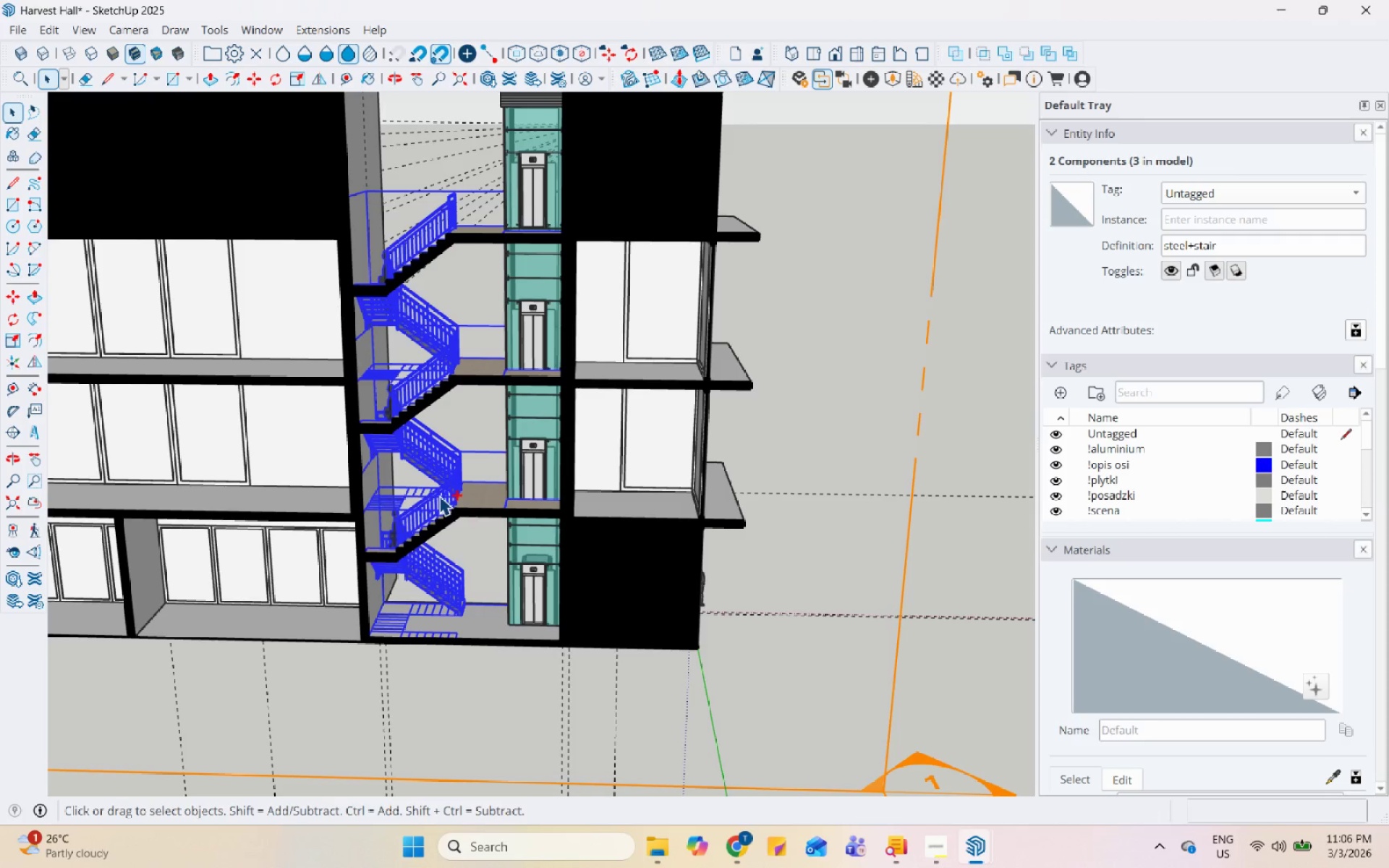 
key(Control+ControlLeft)
 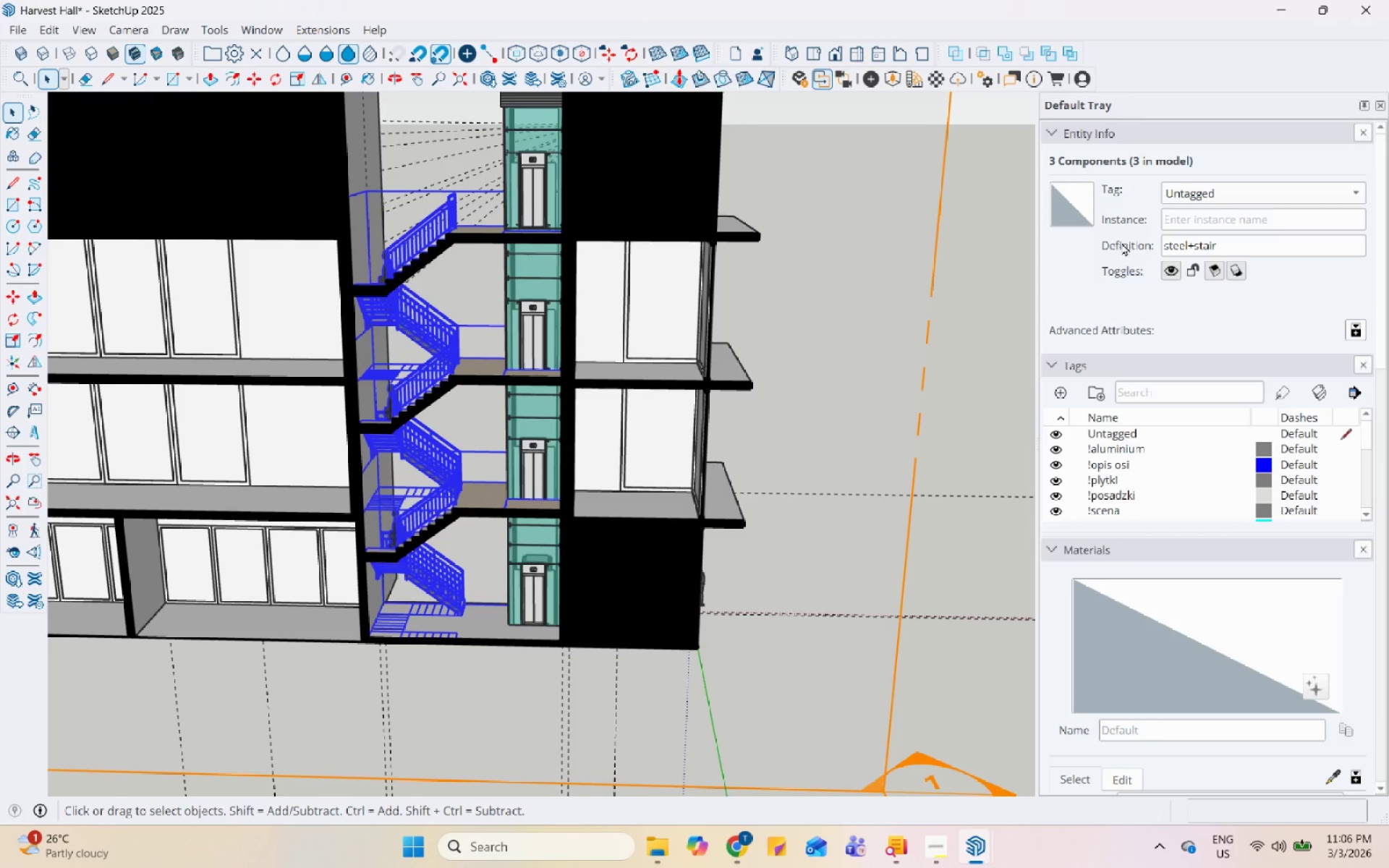 
hold_key(key=ControlLeft, duration=0.31)
 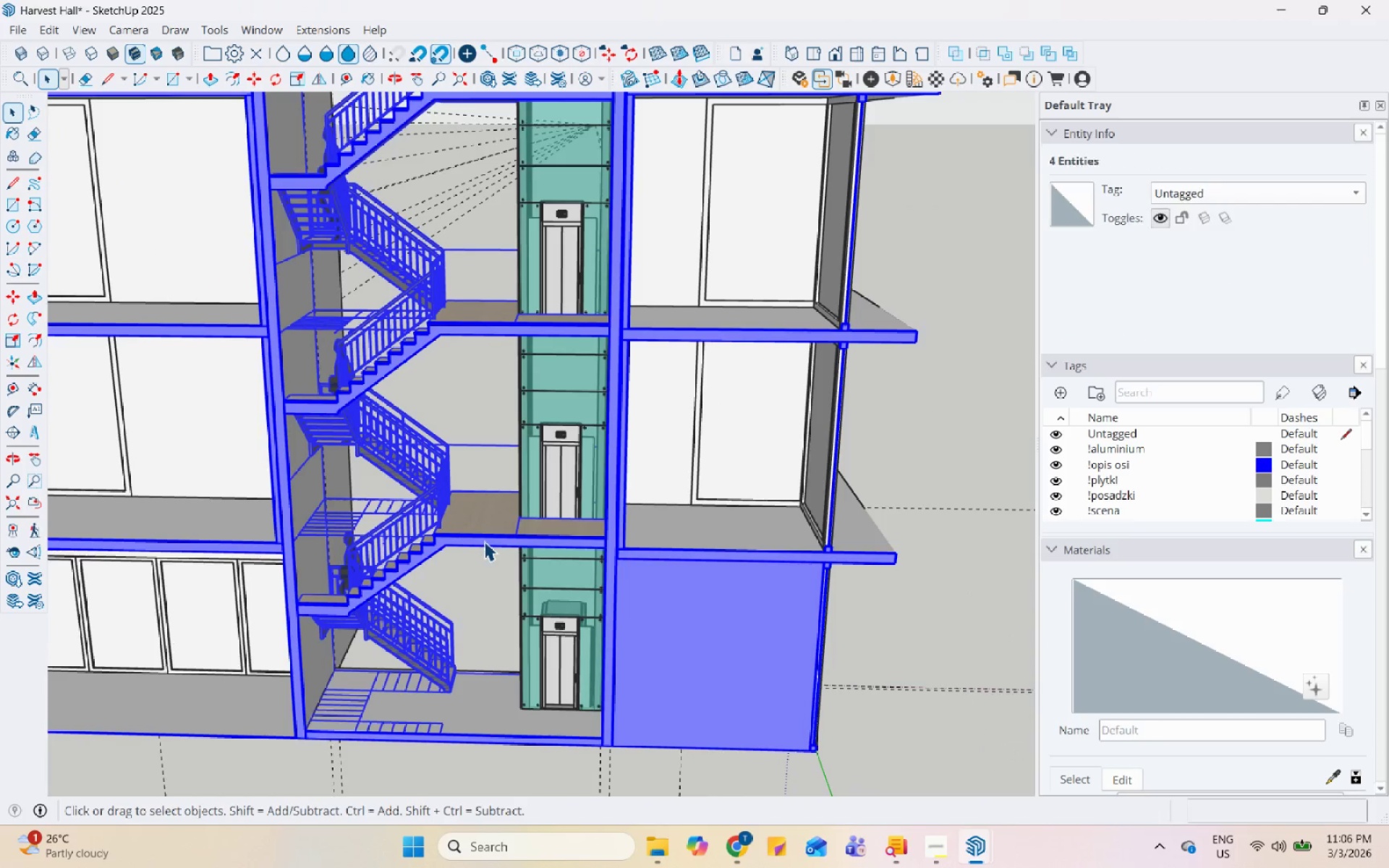 
scroll: coordinate [493, 499], scroll_direction: up, amount: 11.0
 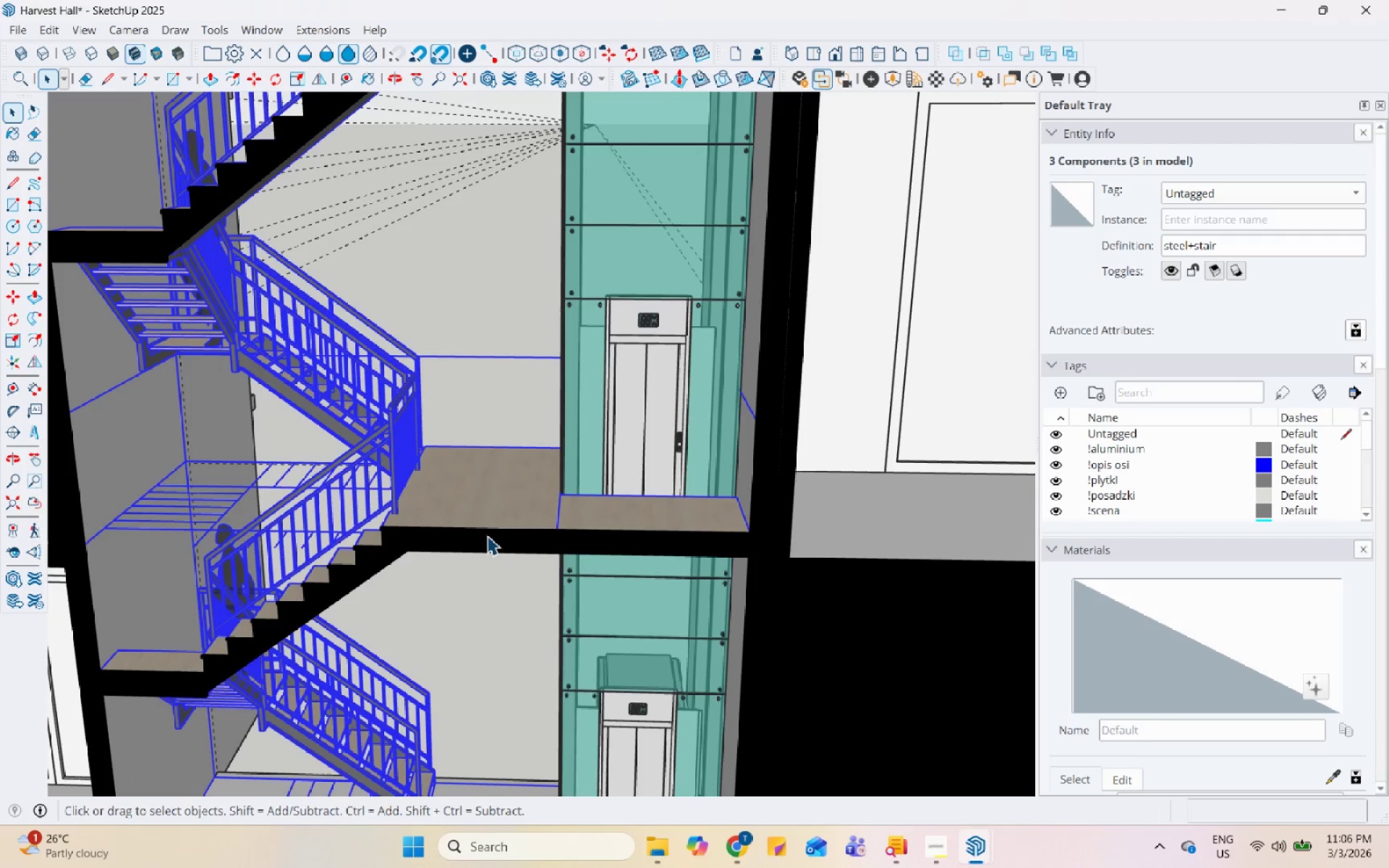 
left_click([487, 535])
 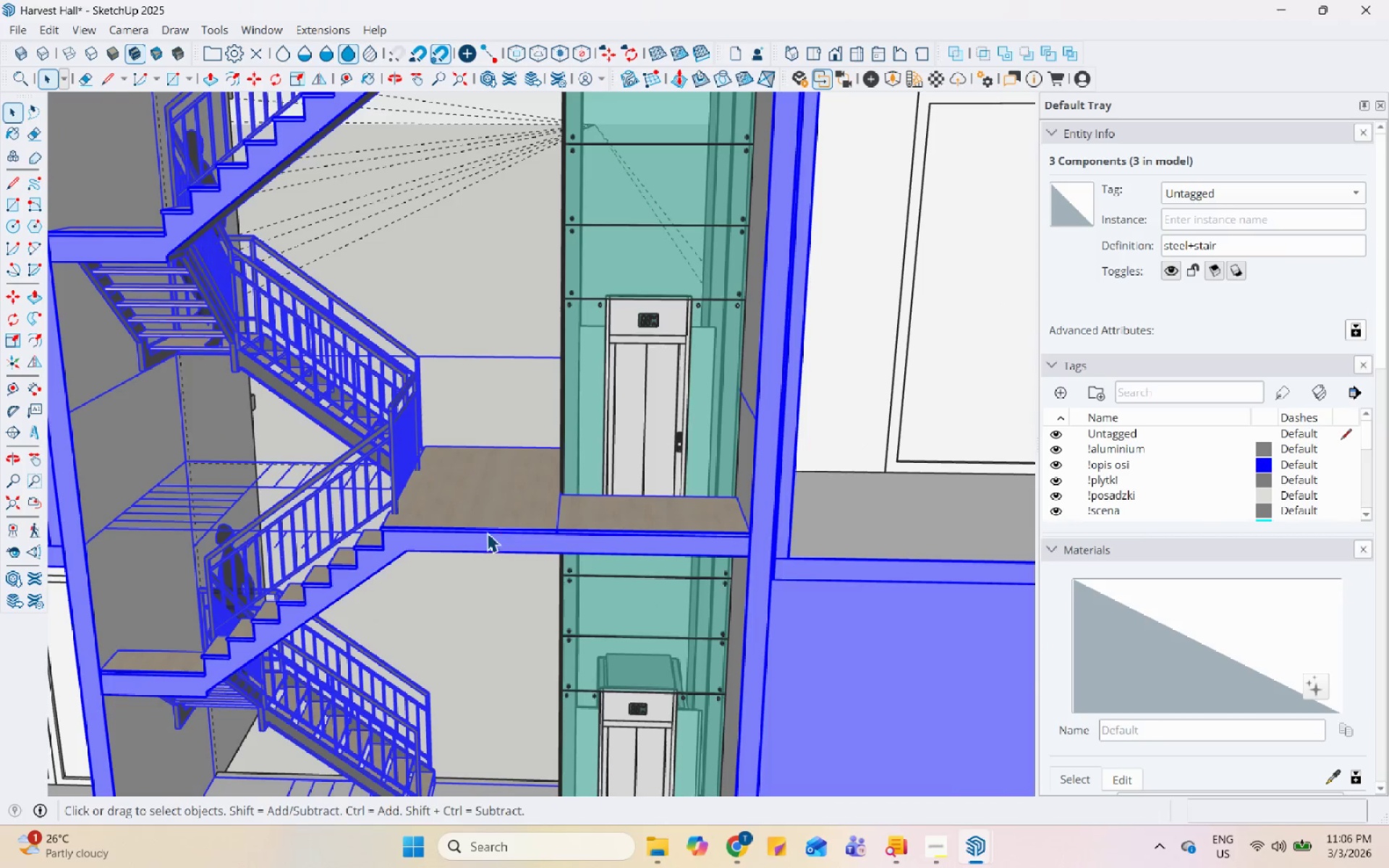 
scroll: coordinate [478, 542], scroll_direction: down, amount: 8.0
 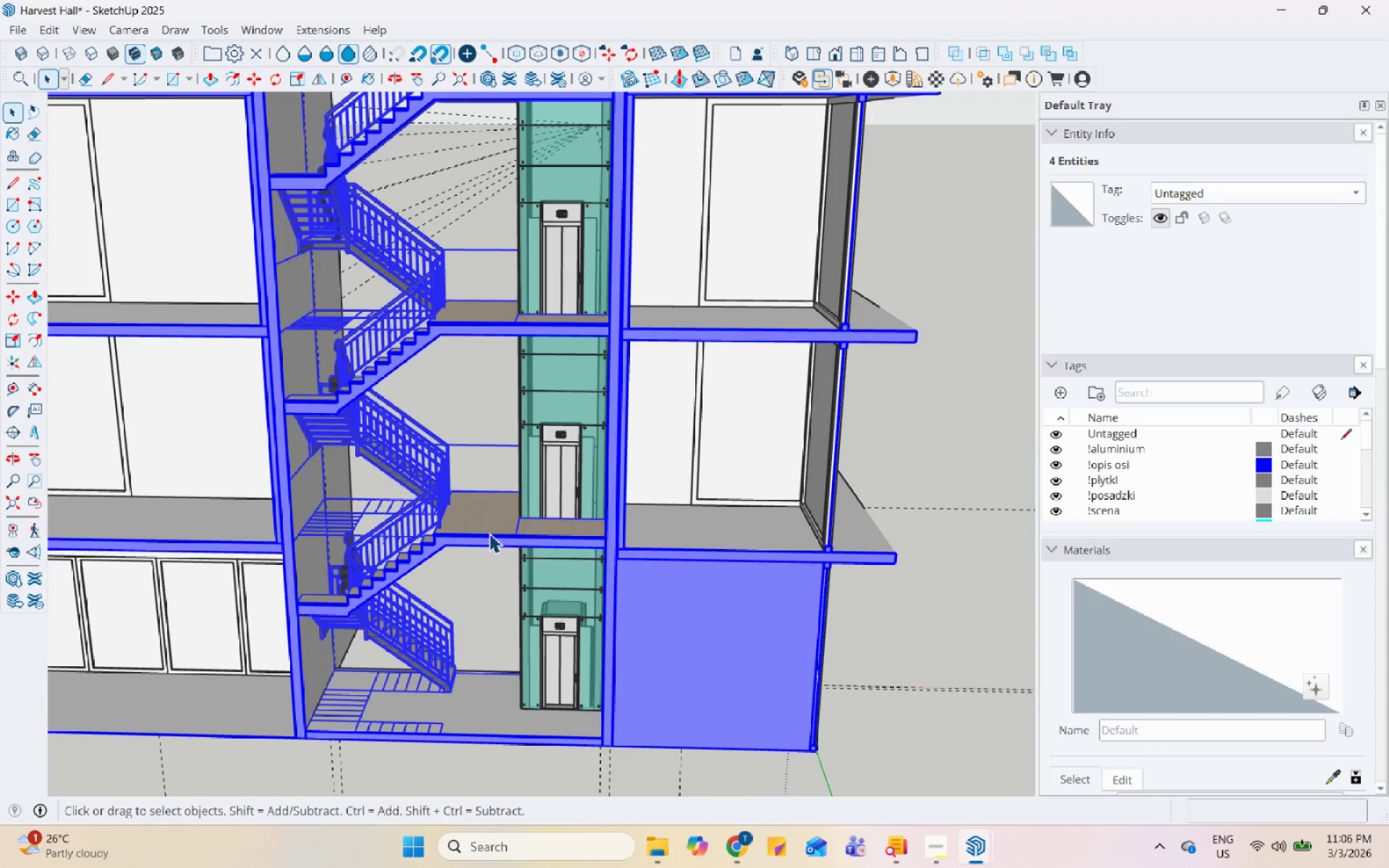 
key(Escape)
 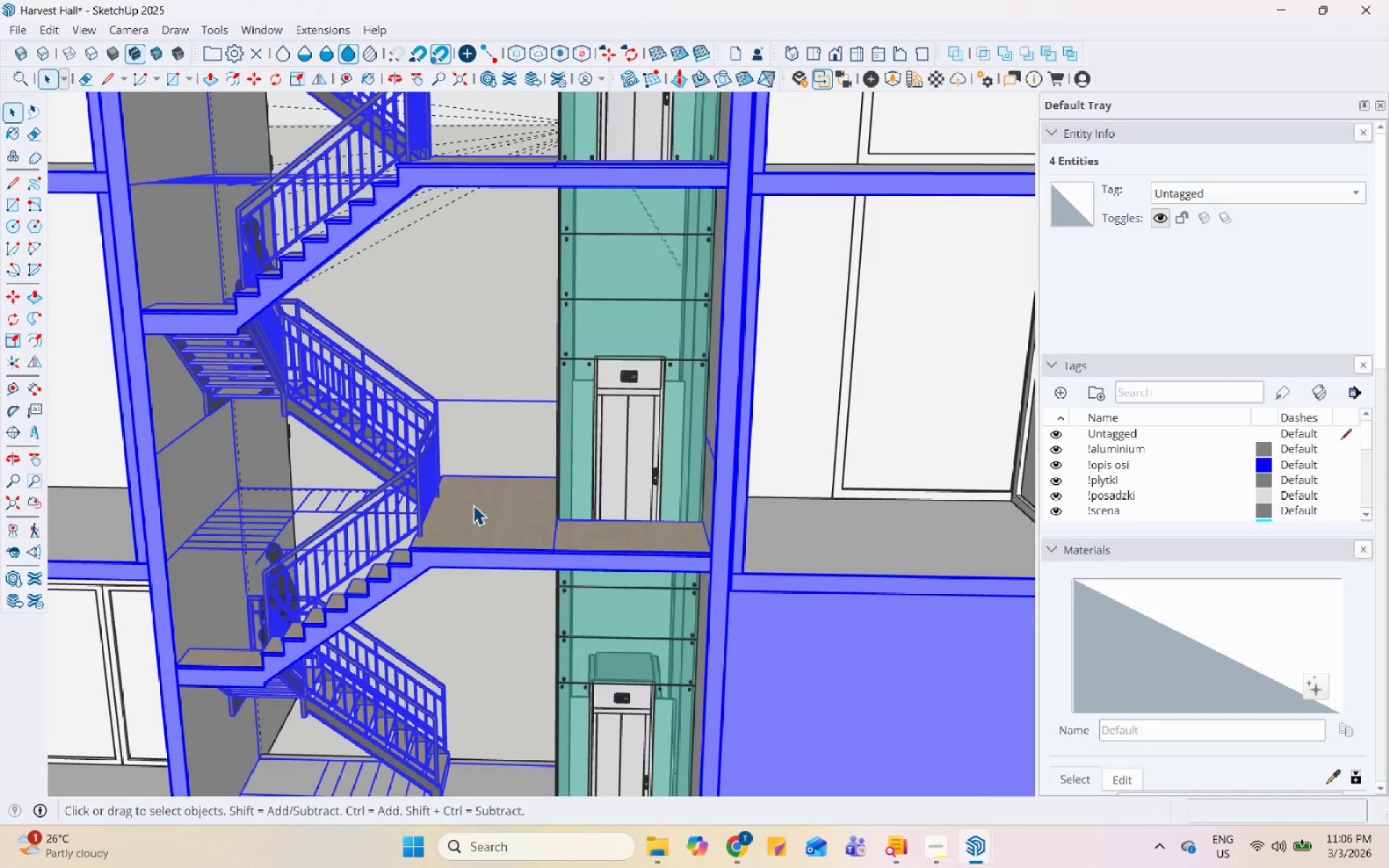 
scroll: coordinate [465, 516], scroll_direction: up, amount: 5.0
 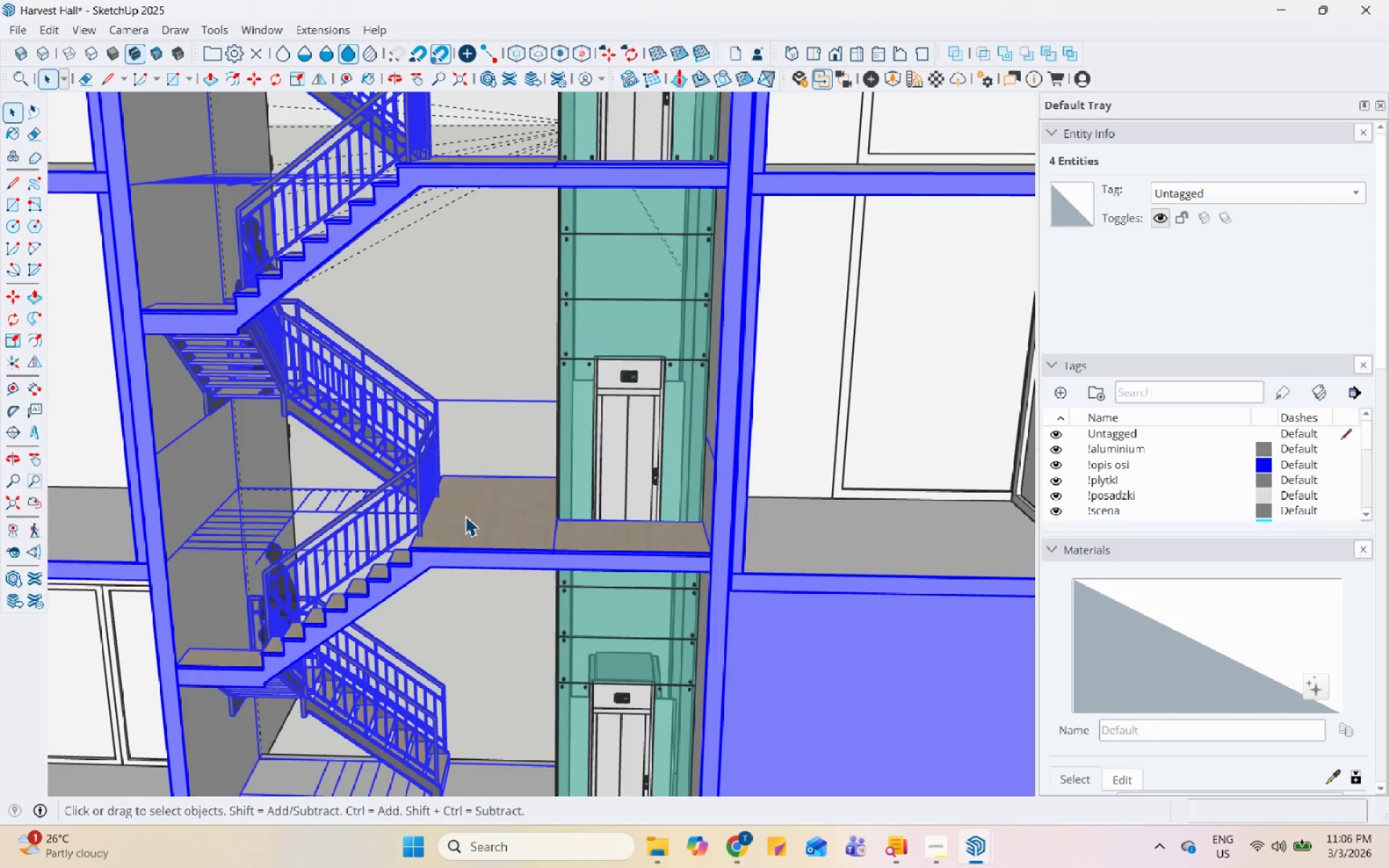 
hold_key(key=ShiftLeft, duration=0.55)
 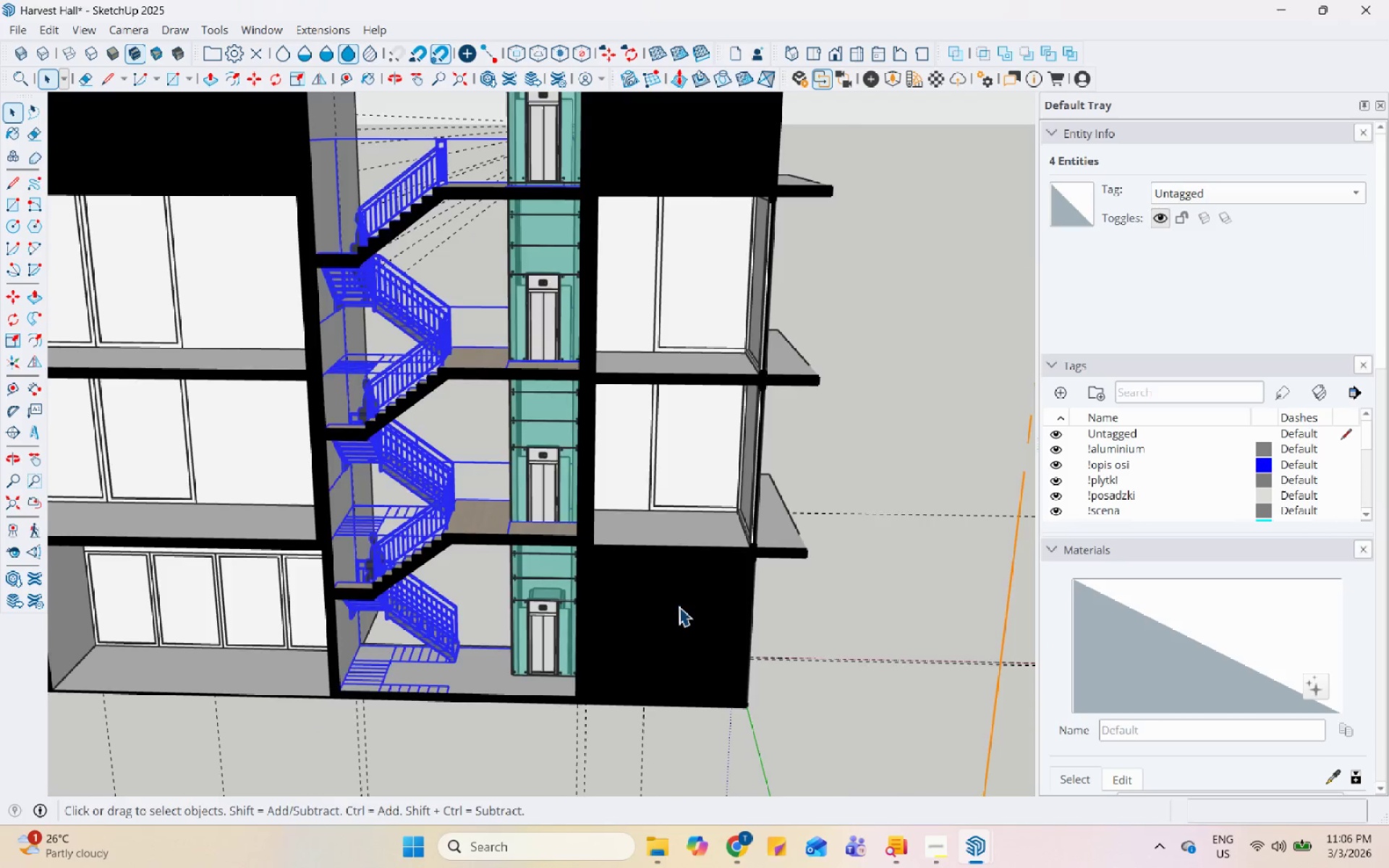 
scroll: coordinate [503, 573], scroll_direction: down, amount: 15.0
 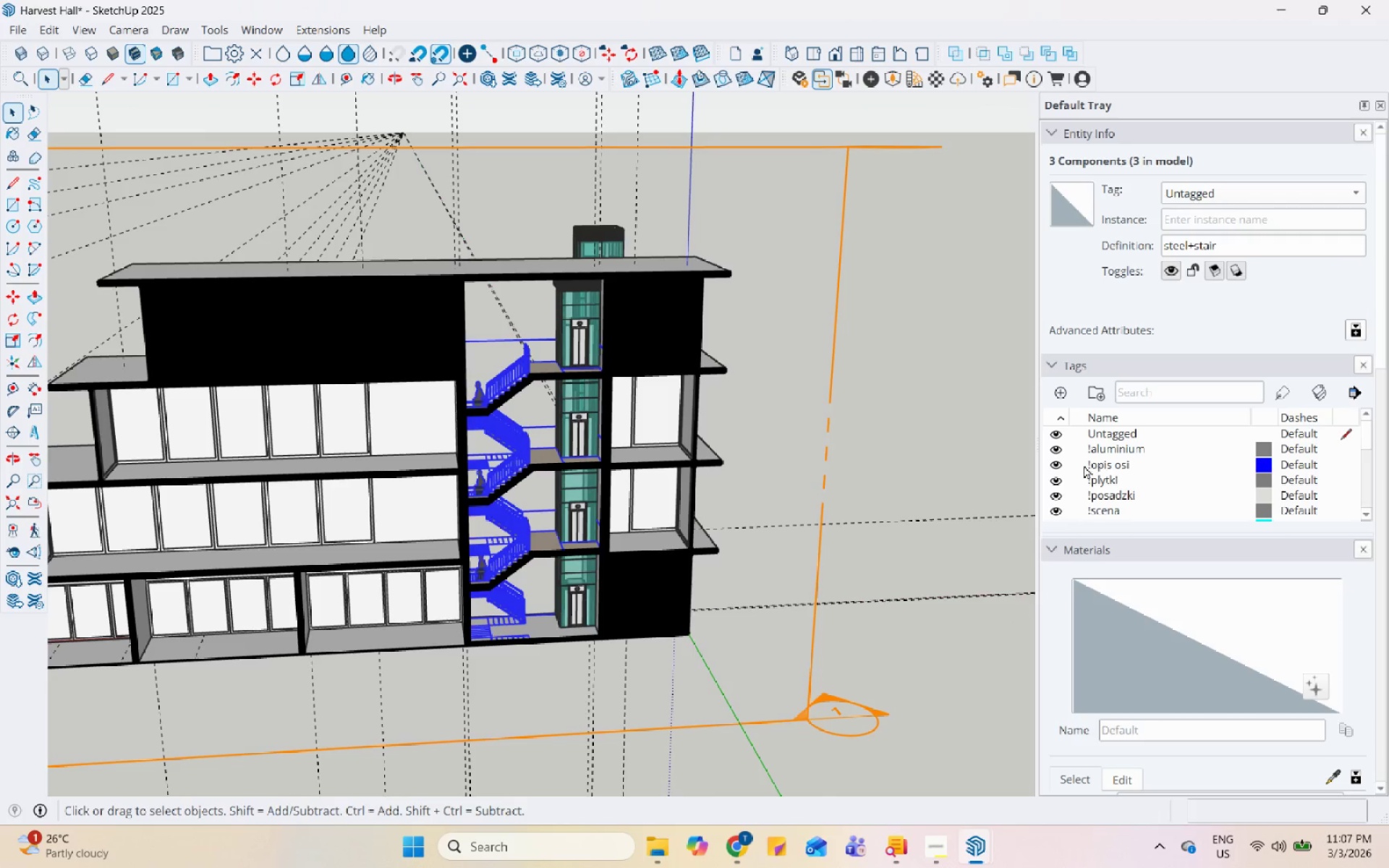 
left_click([1059, 391])
 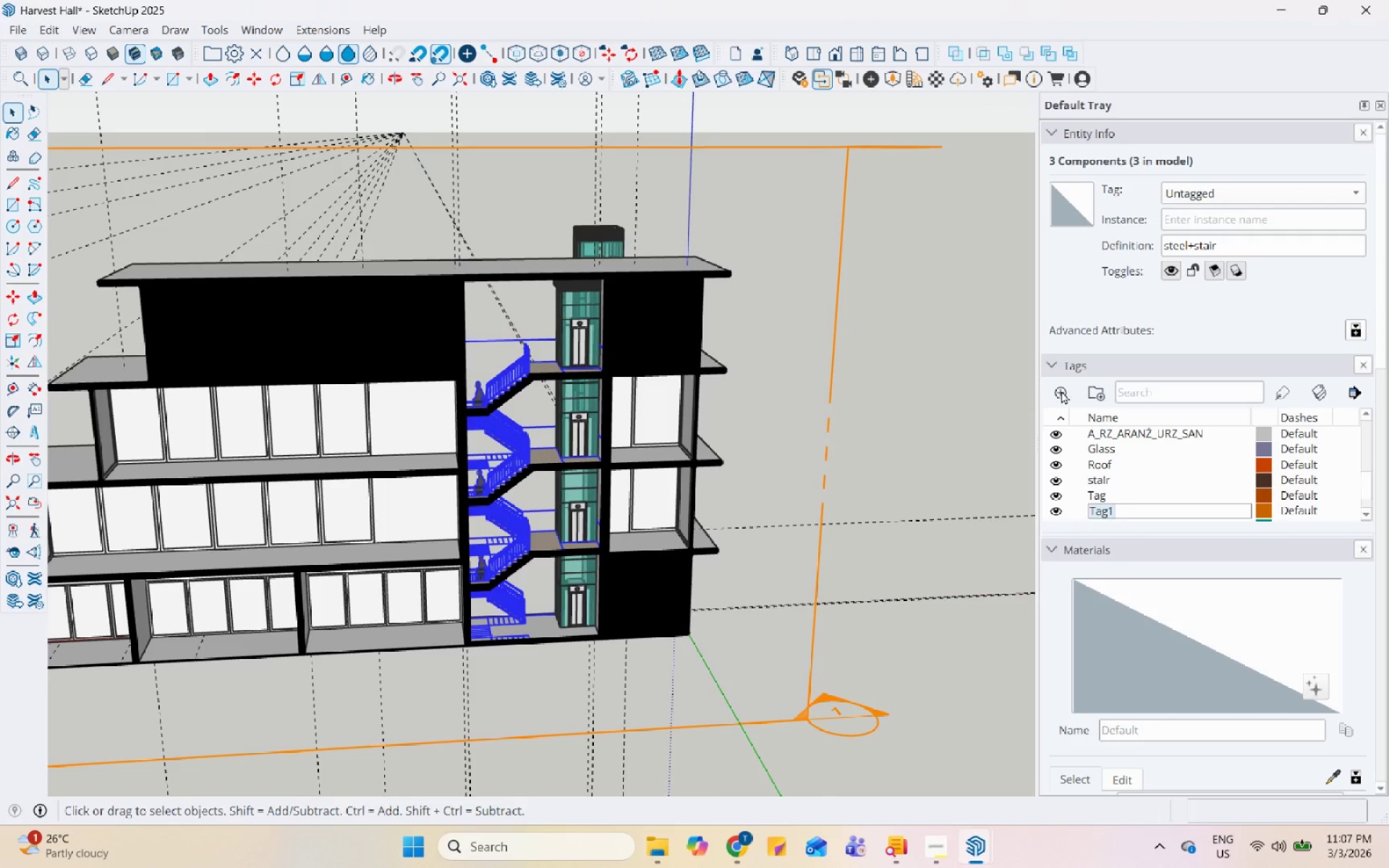 
type(Stairs)
 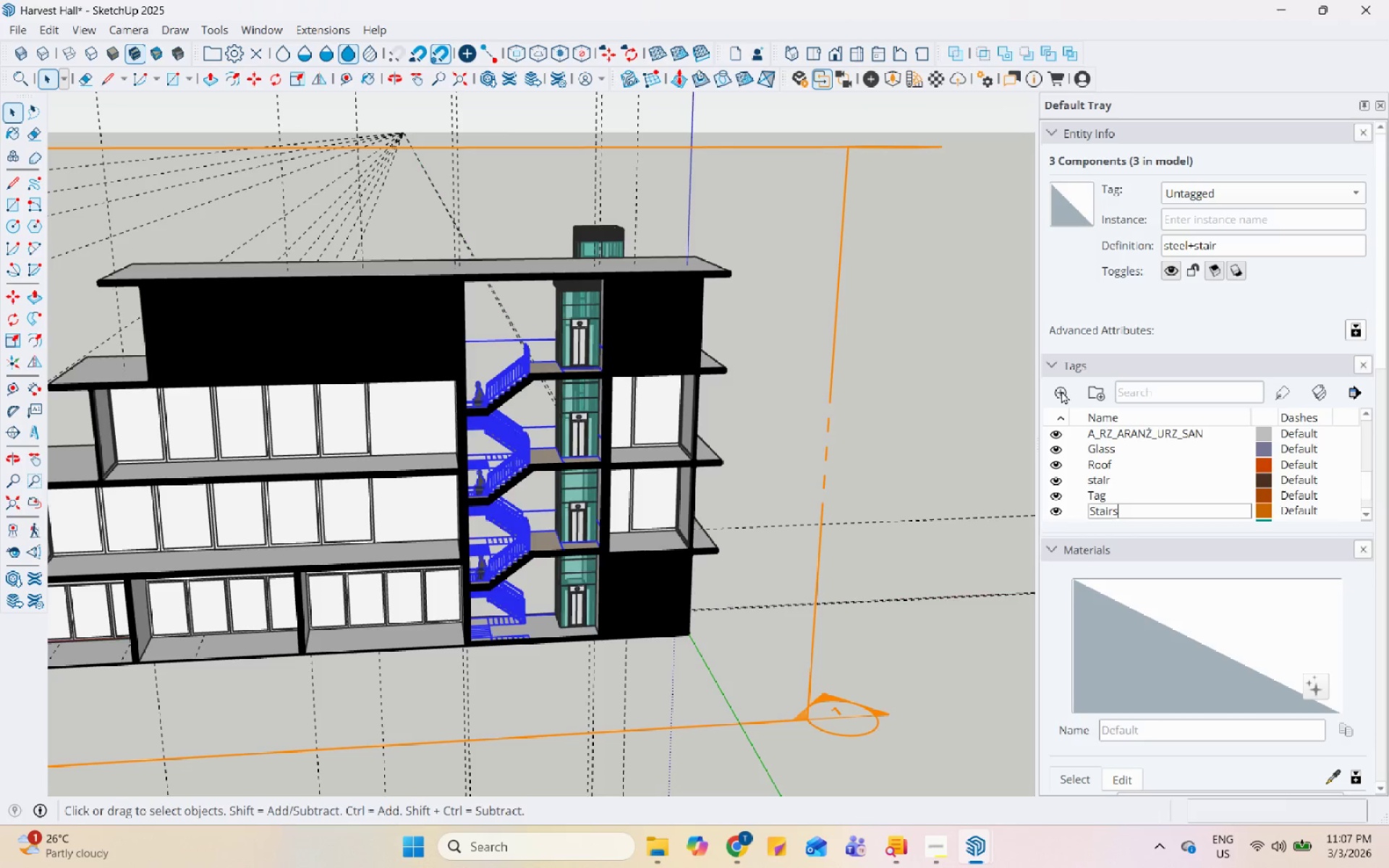 
key(Enter)
 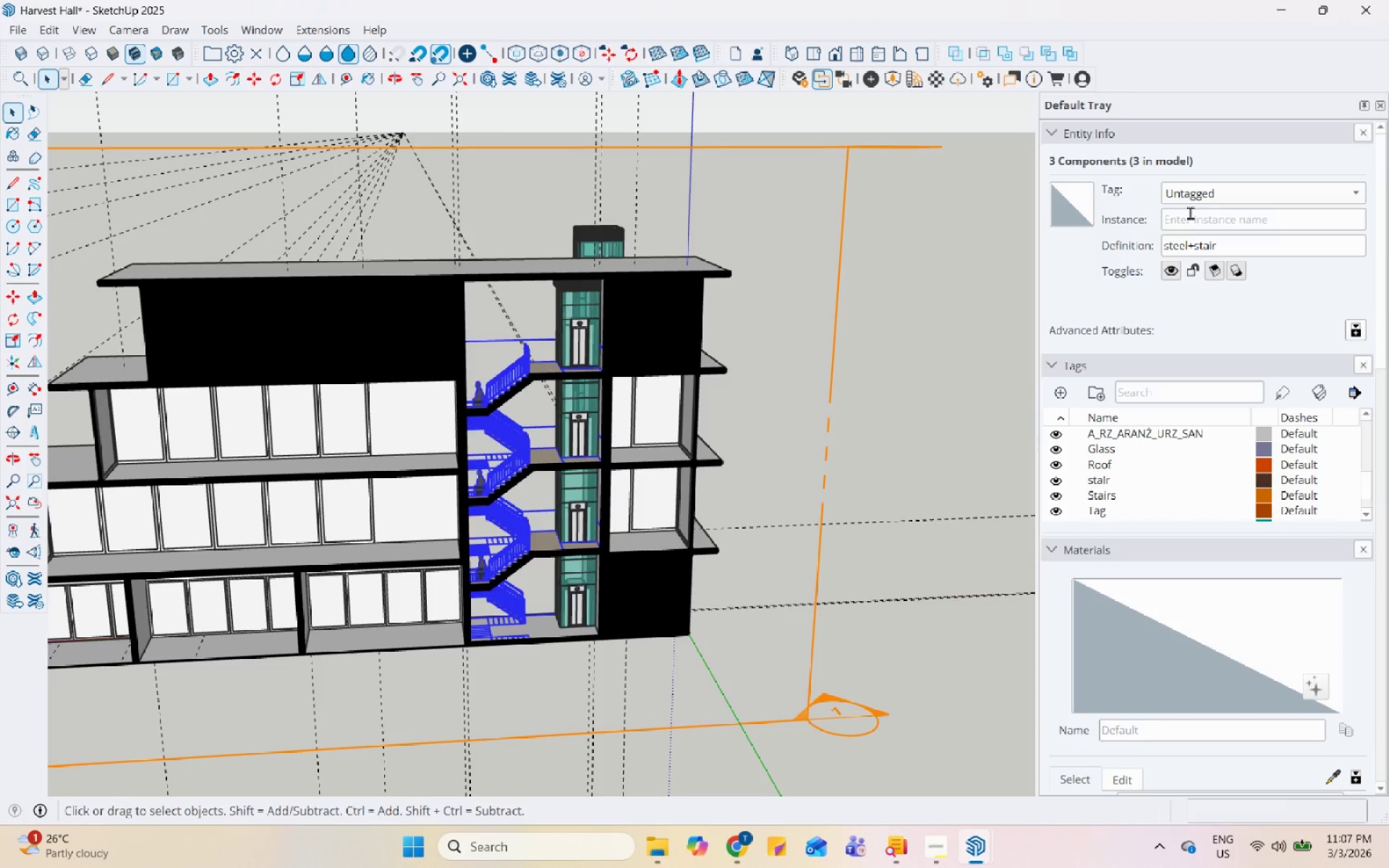 
left_click([1200, 199])
 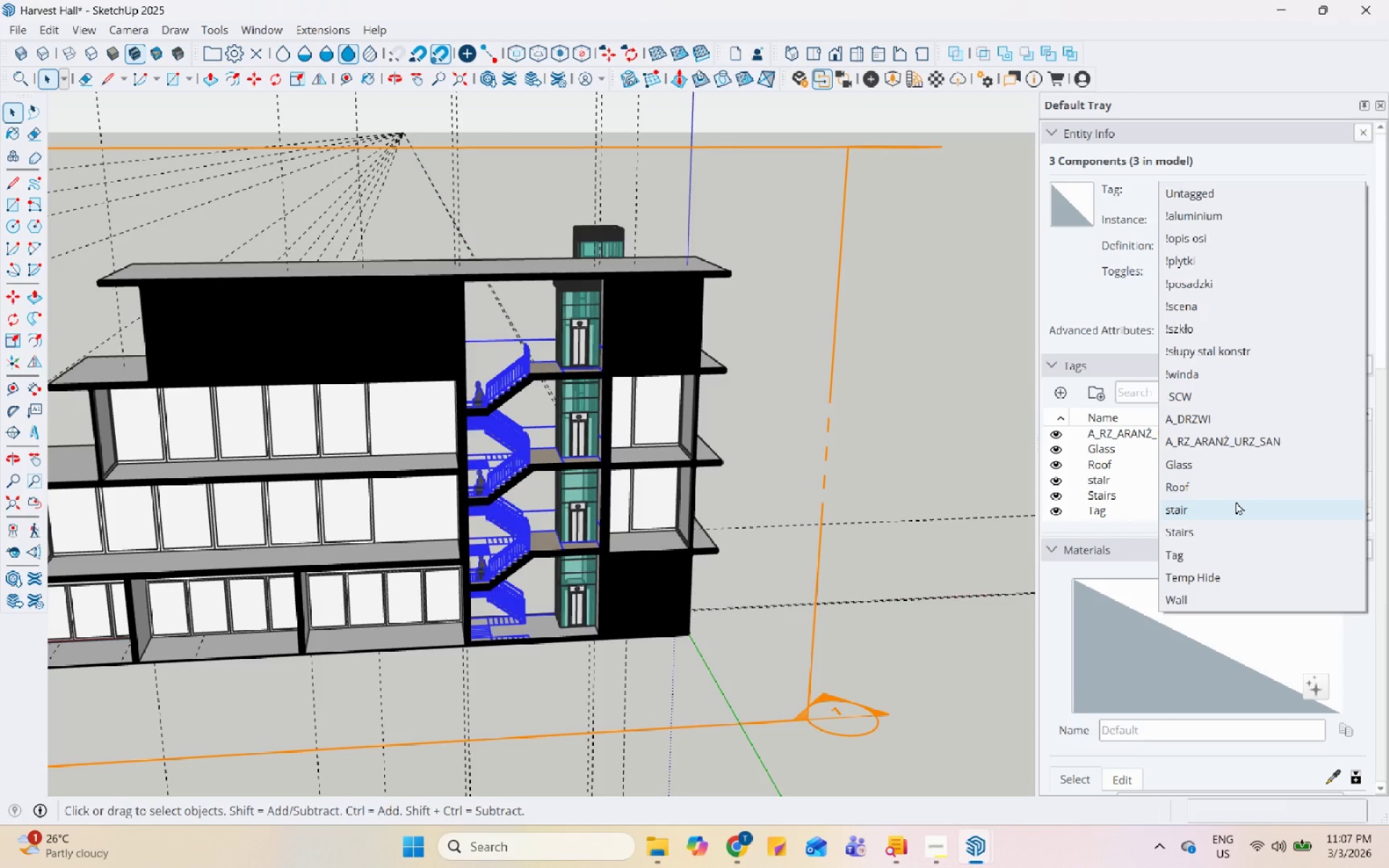 
left_click([1226, 531])
 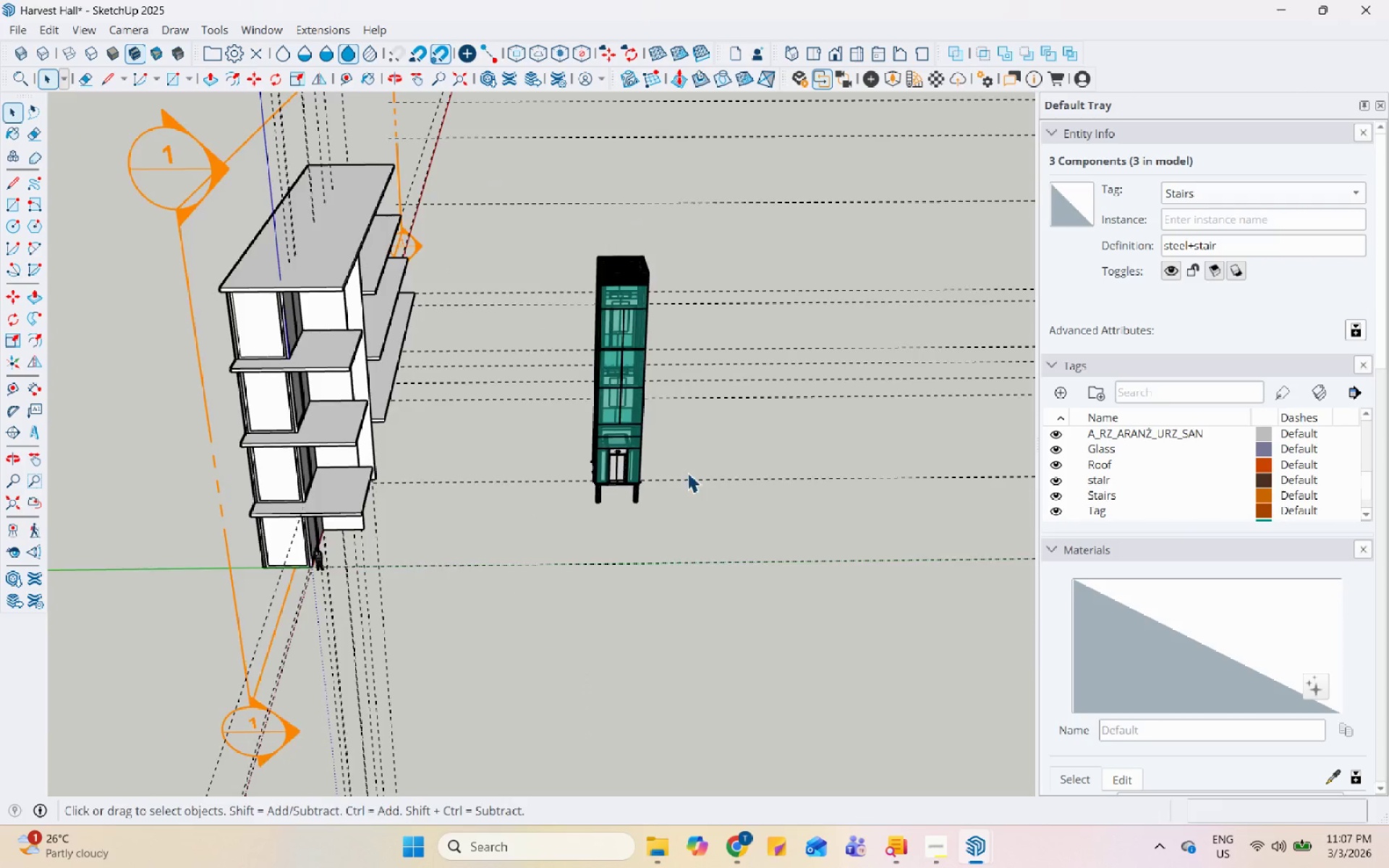 
scroll: coordinate [404, 406], scroll_direction: up, amount: 11.0
 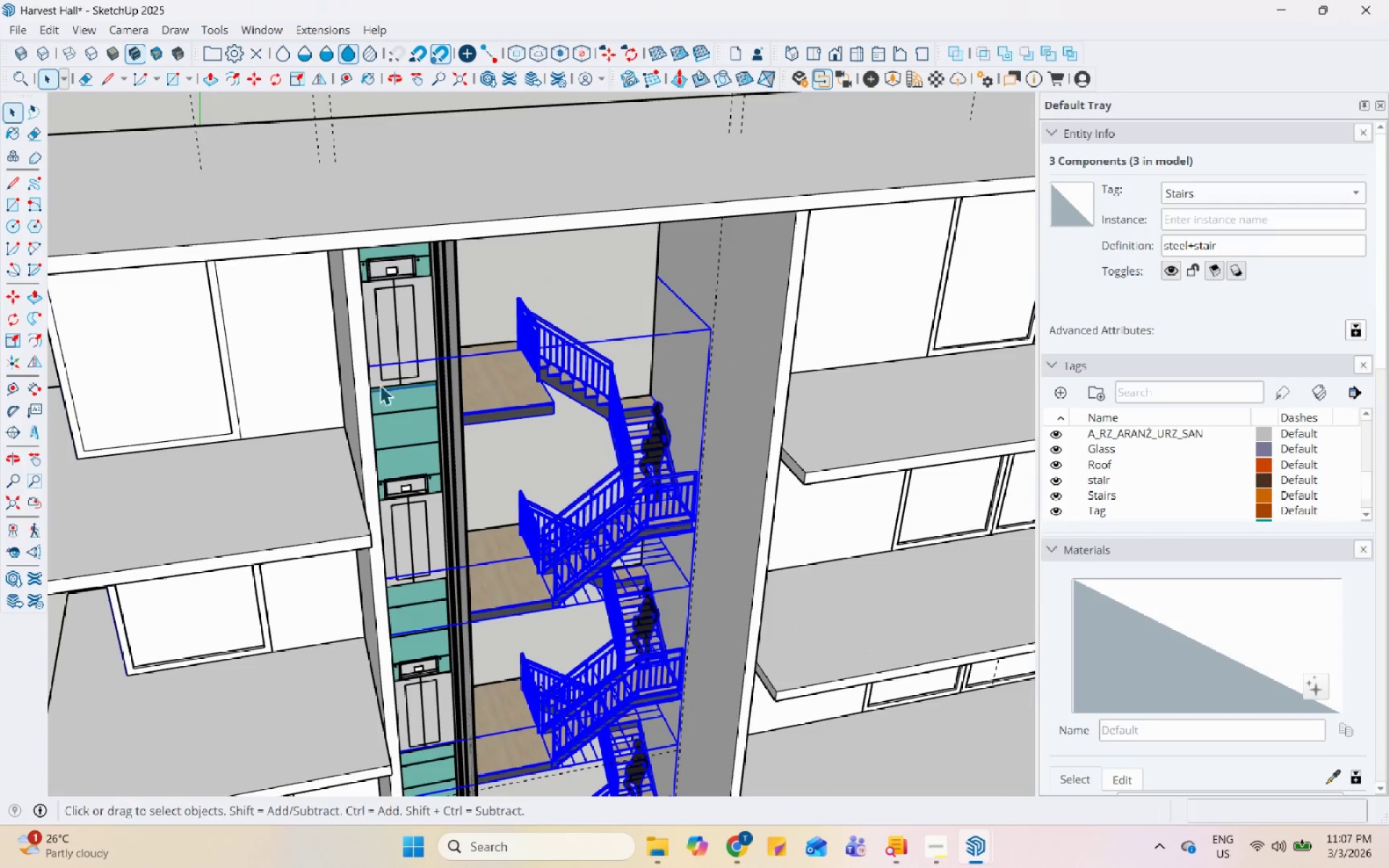 
left_click([393, 376])
 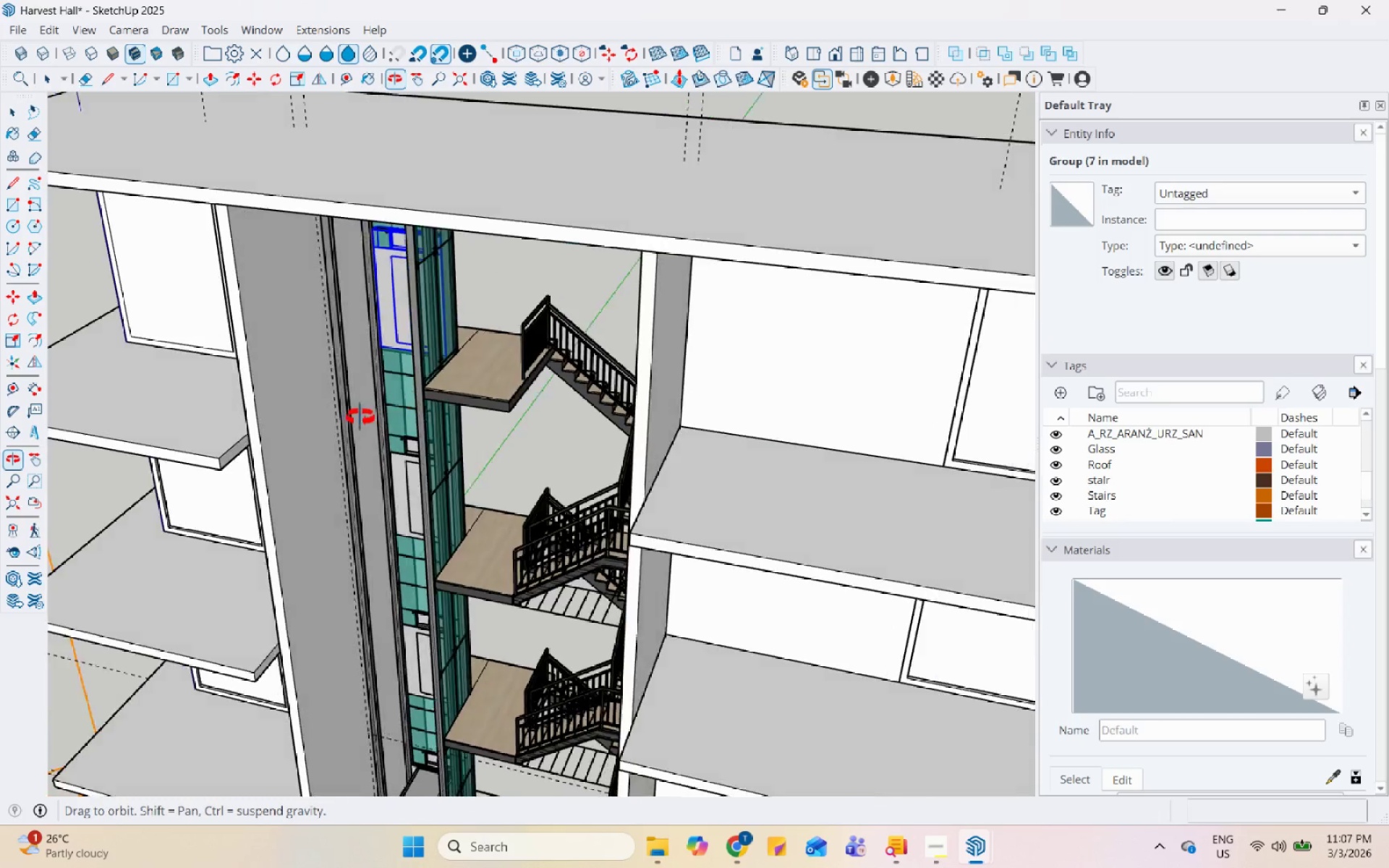 
scroll: coordinate [448, 208], scroll_direction: down, amount: 6.0
 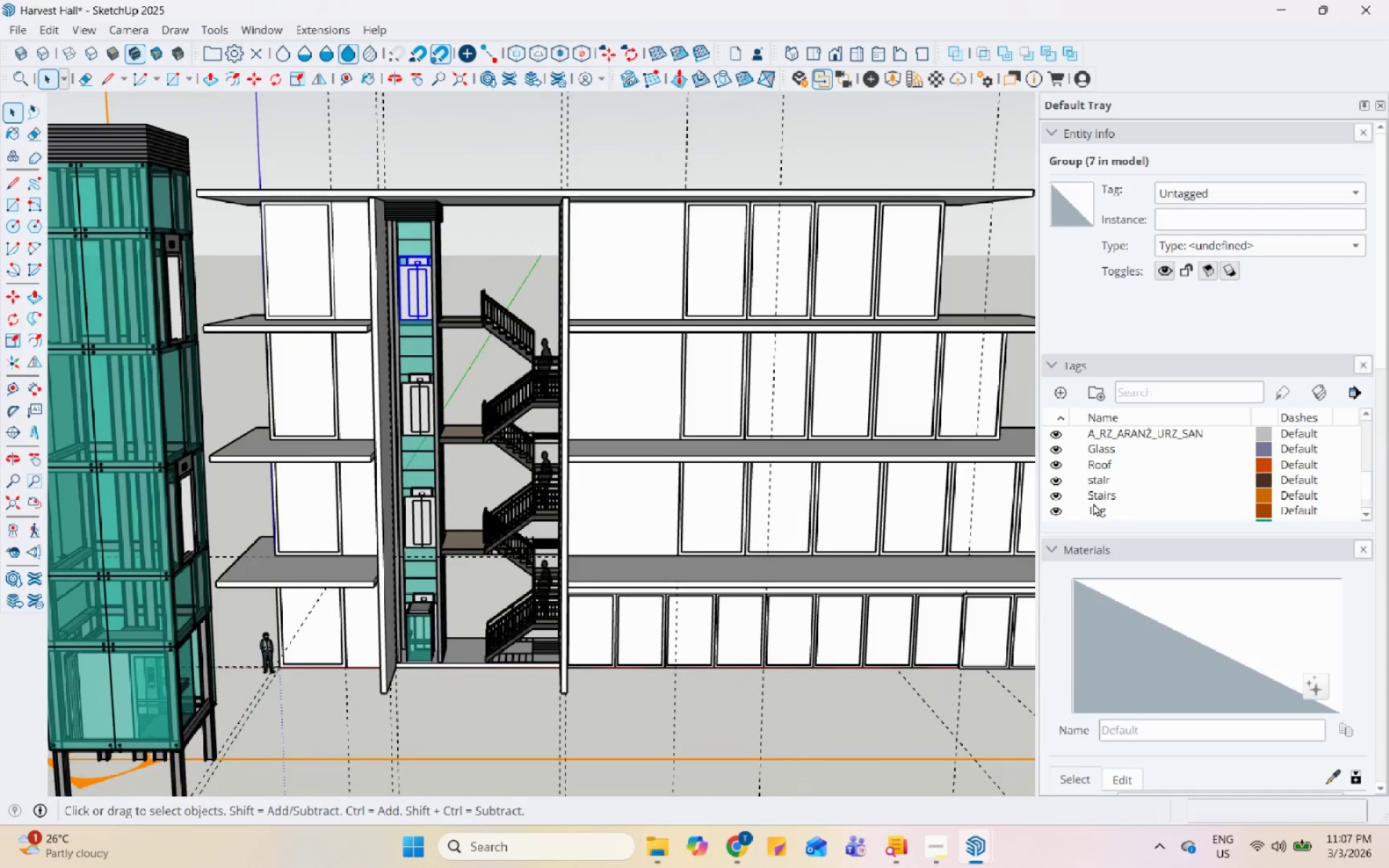 
left_click([1059, 496])
 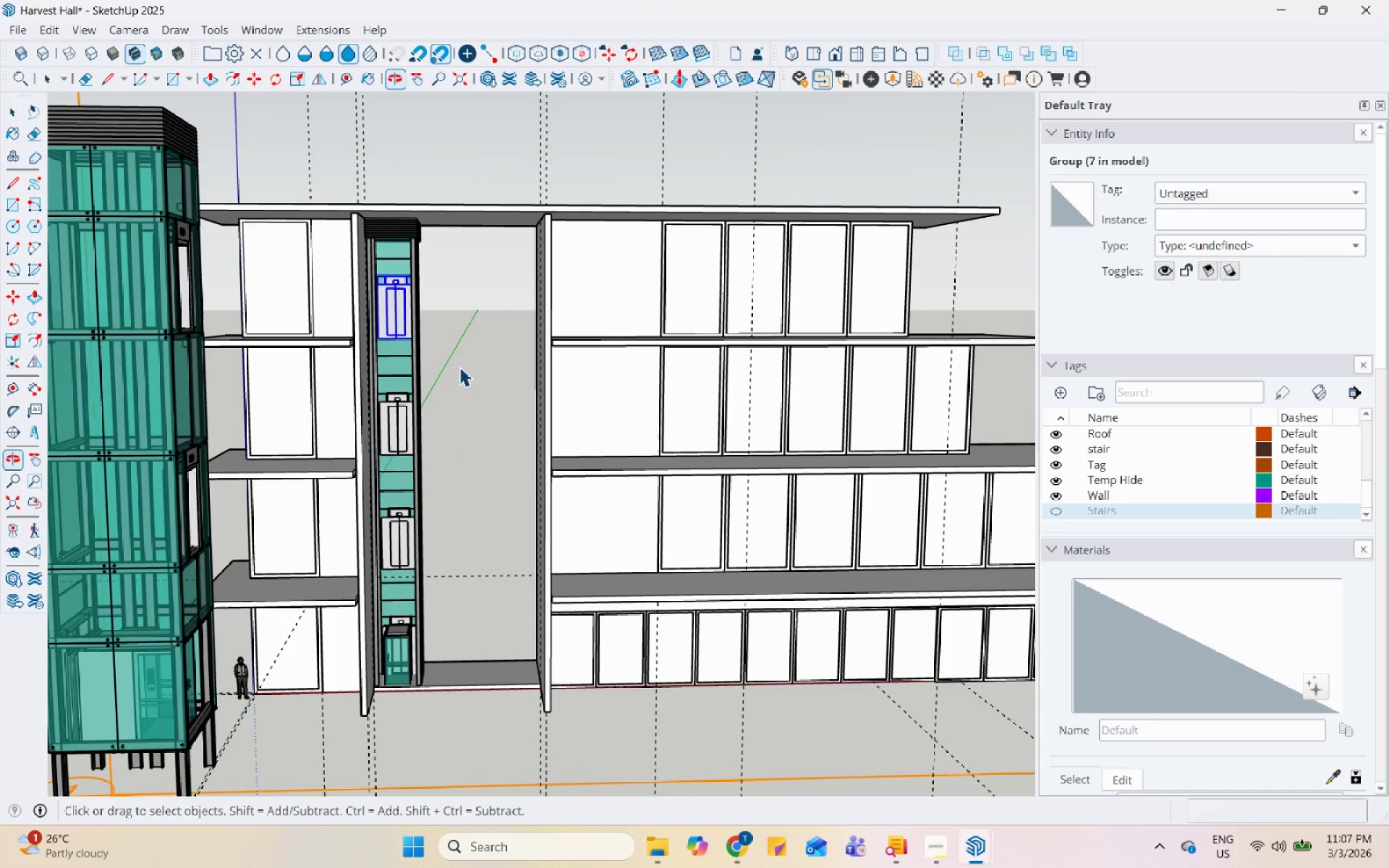 
left_click_drag(start_coordinate=[343, 161], to_coordinate=[495, 775])
 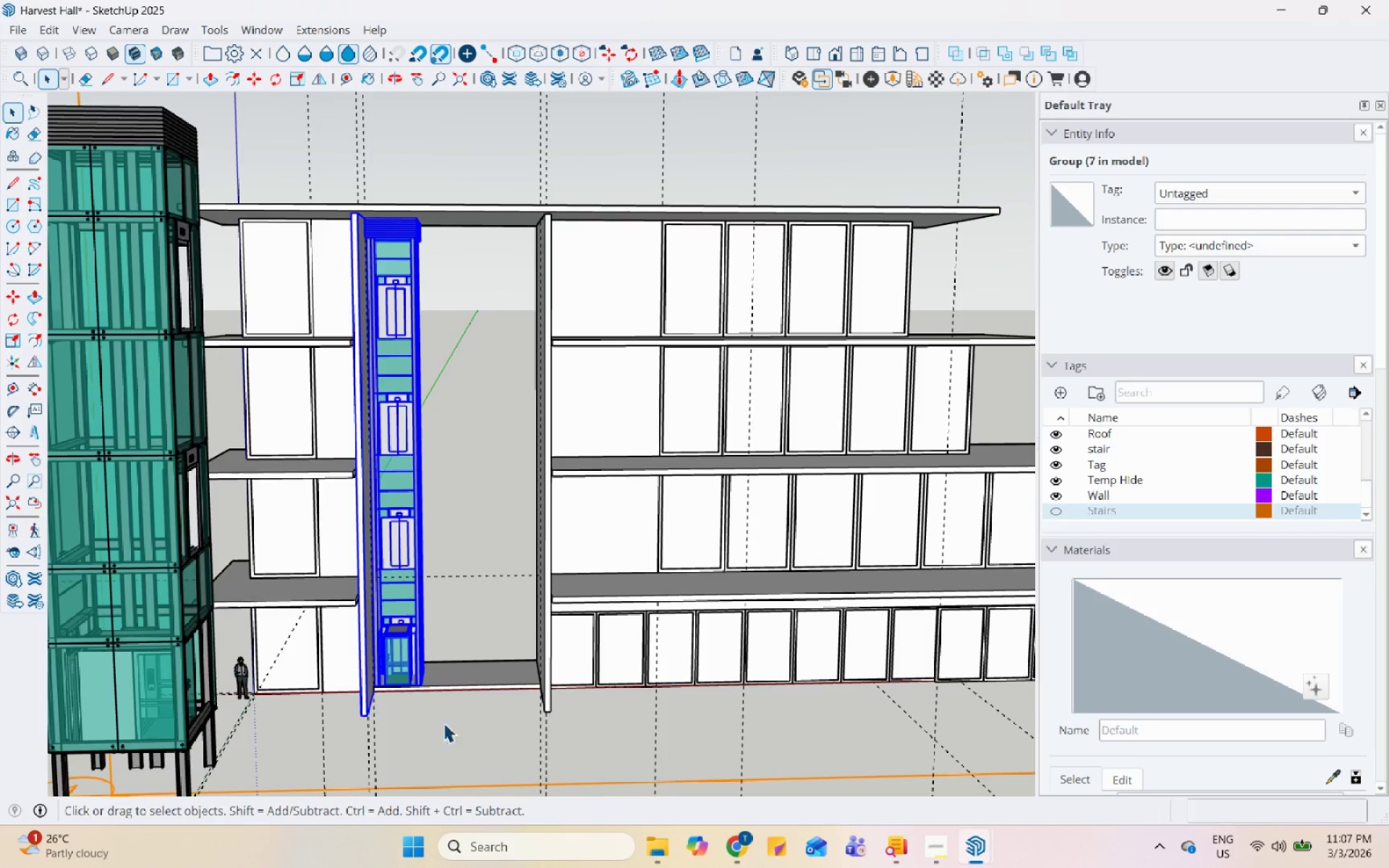 
hold_key(key=CapsLock, duration=0.45)
 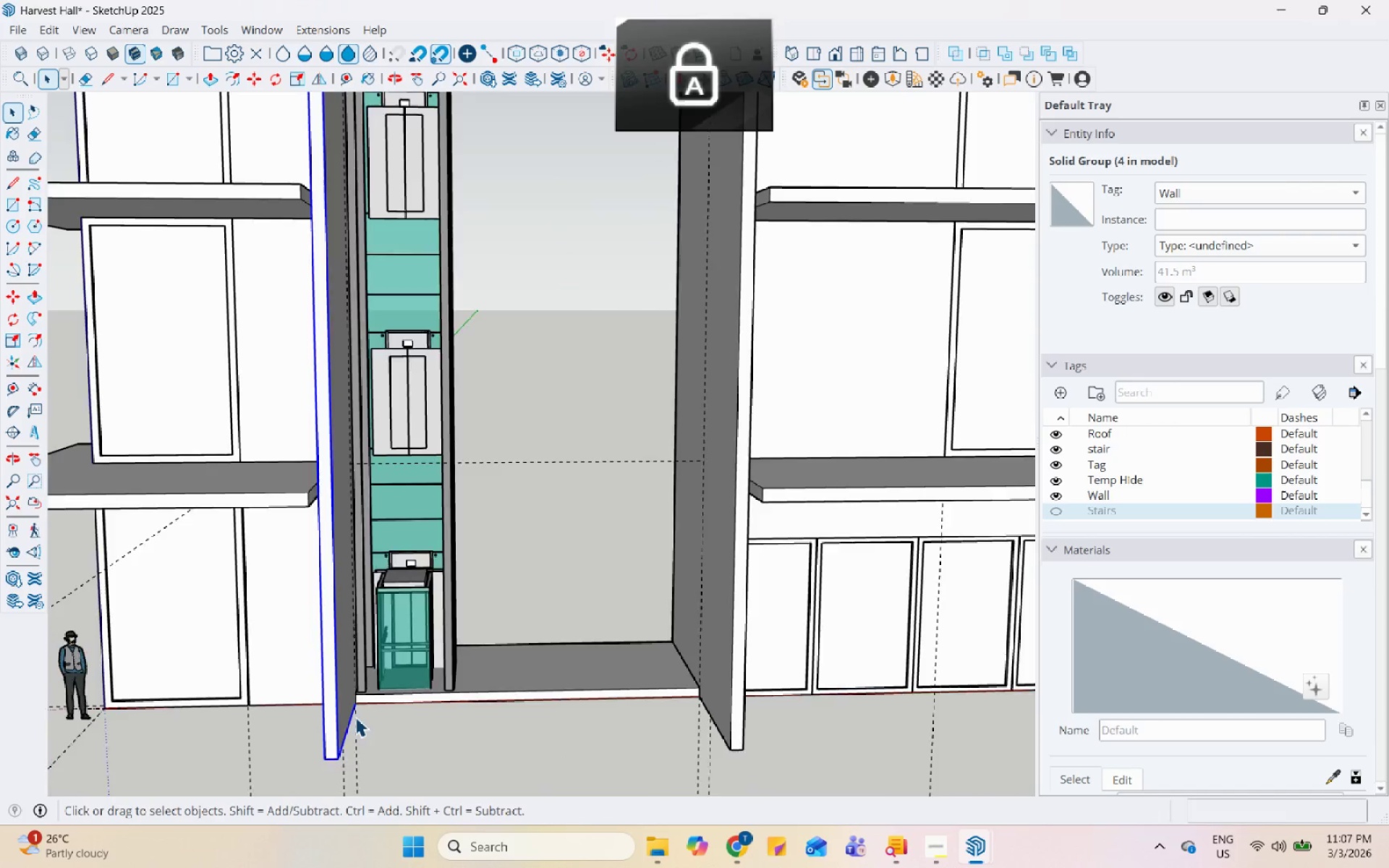 
left_click([341, 675])
 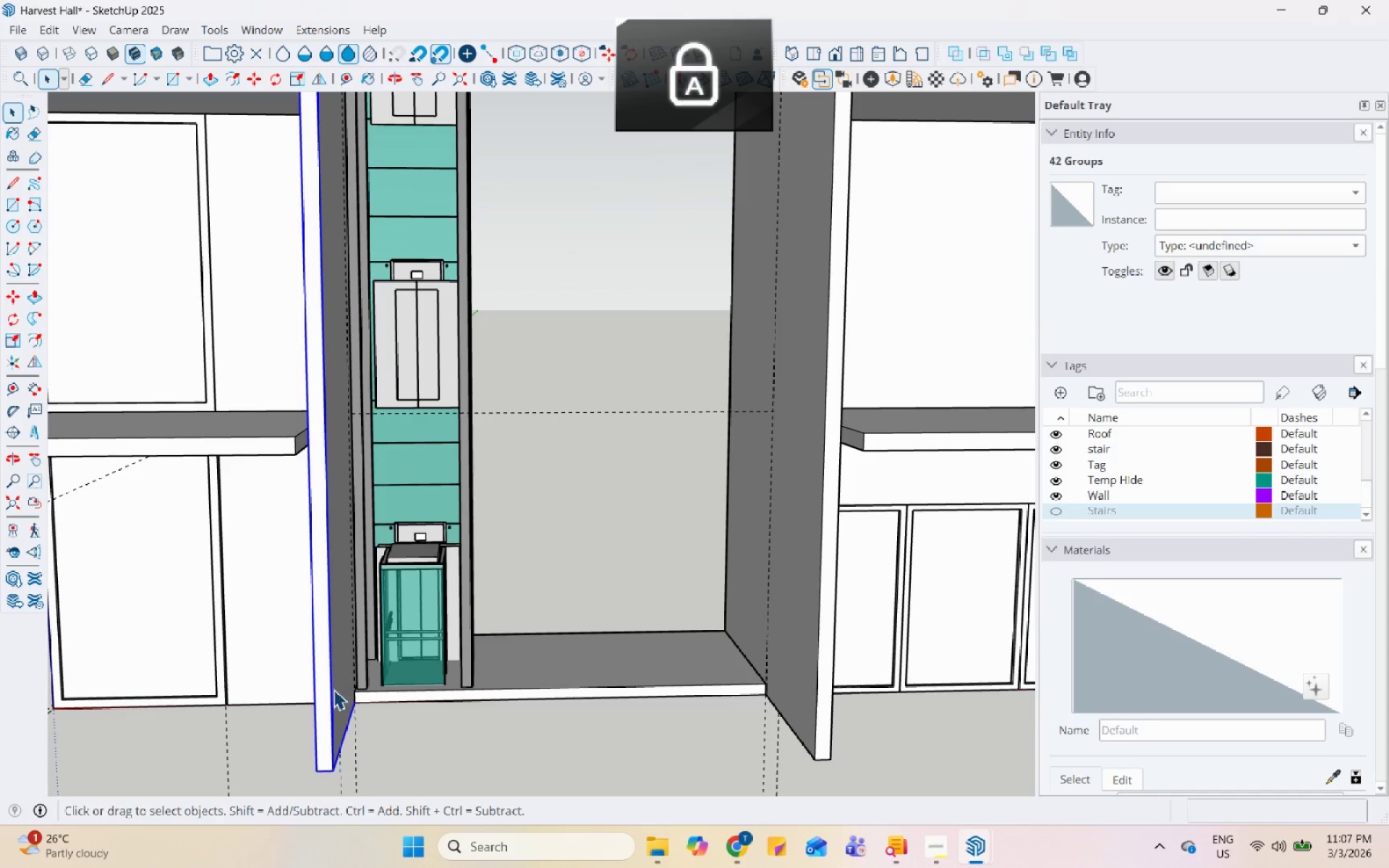 
scroll: coordinate [351, 676], scroll_direction: up, amount: 9.0
 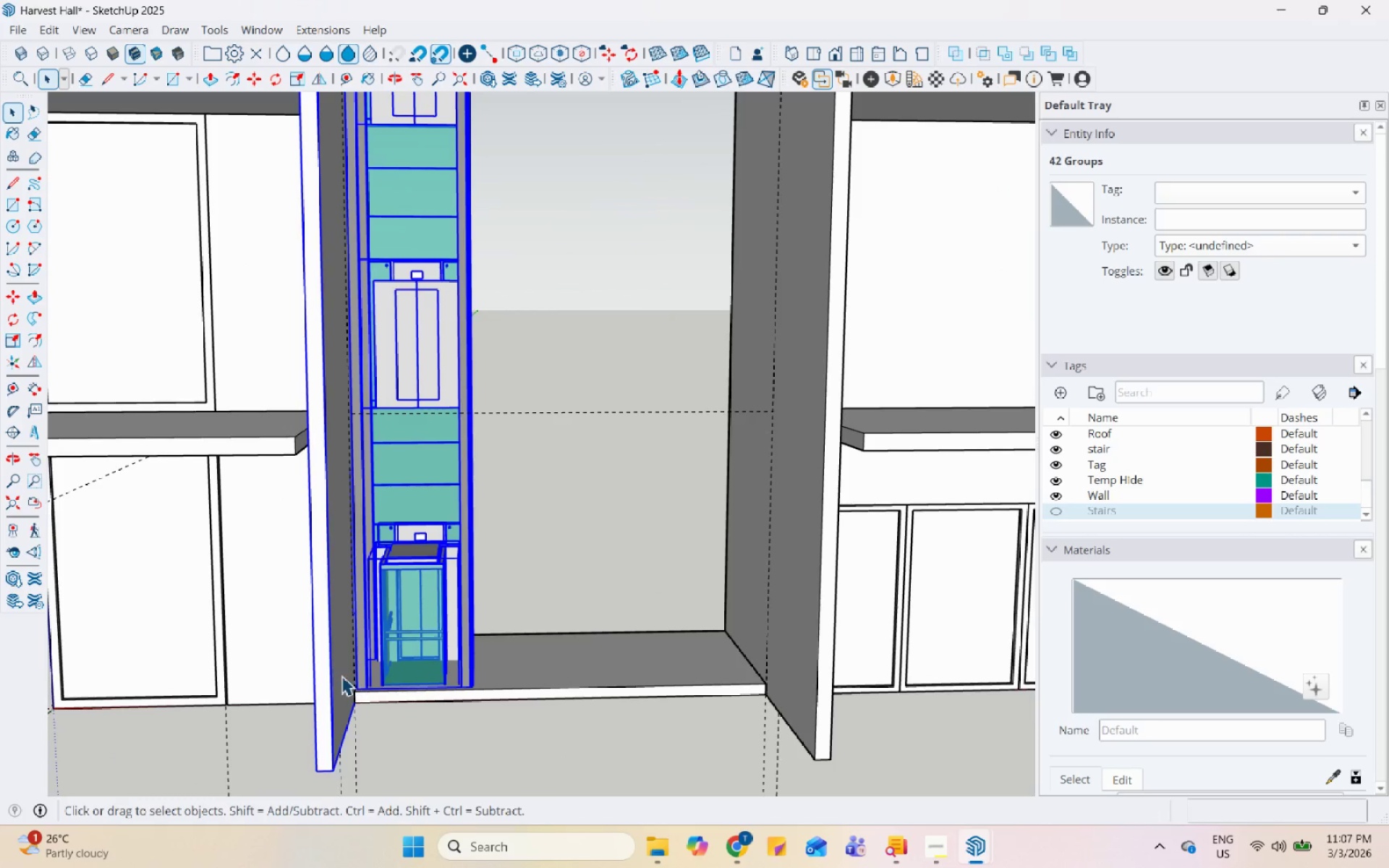 
scroll: coordinate [407, 718], scroll_direction: down, amount: 9.0
 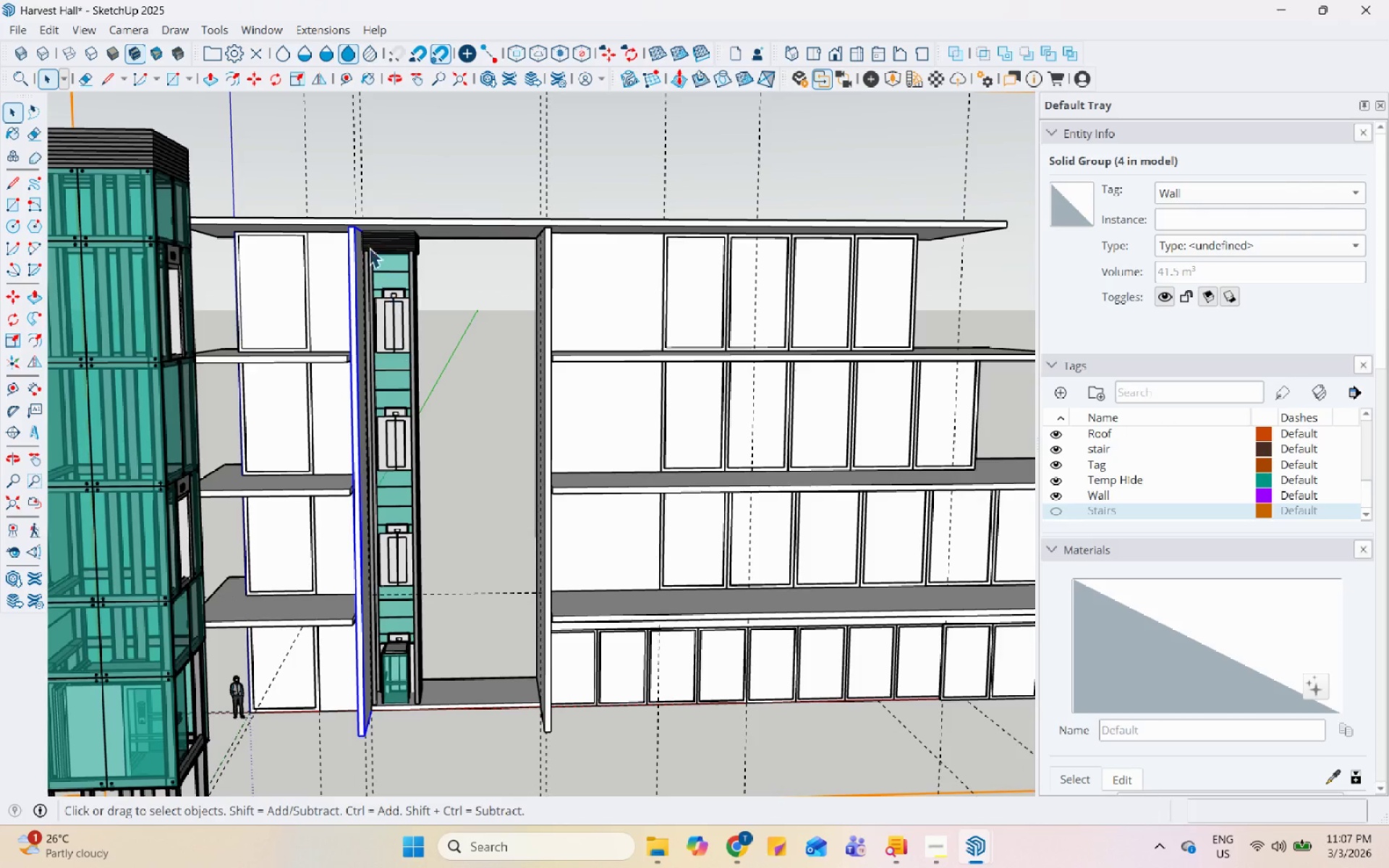 
left_click_drag(start_coordinate=[357, 179], to_coordinate=[501, 773])
 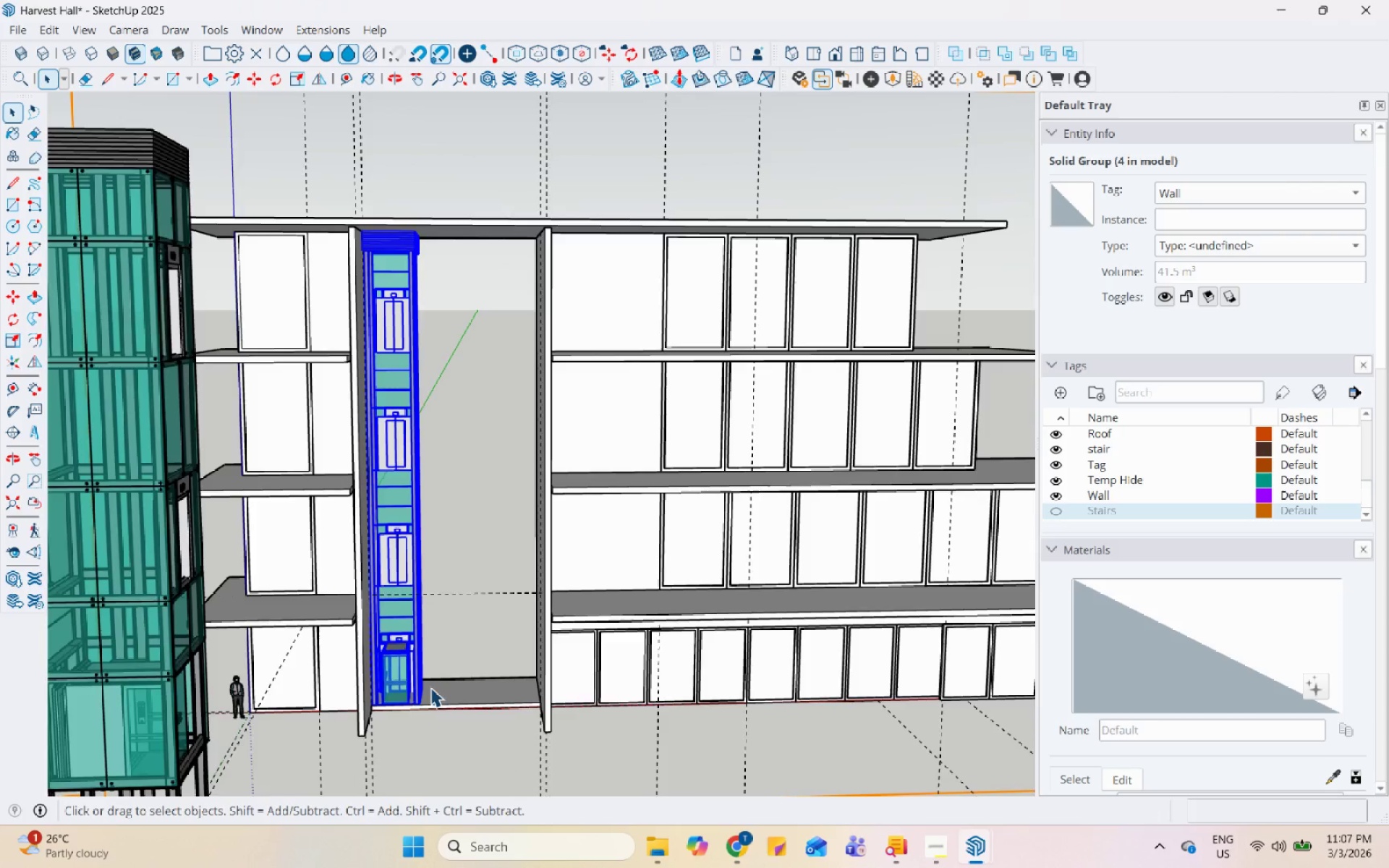 
scroll: coordinate [388, 661], scroll_direction: up, amount: 5.0
 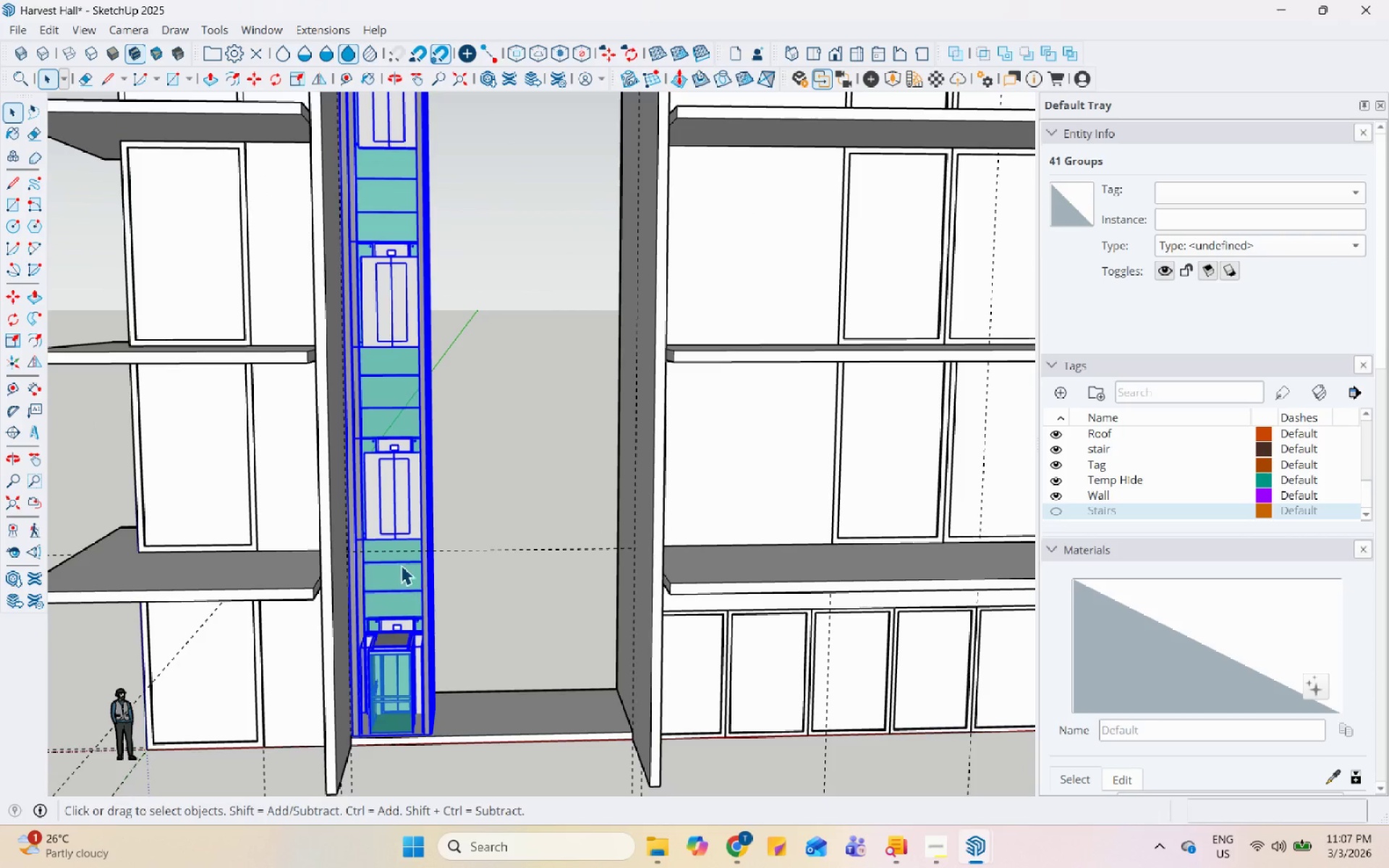 
right_click([401, 565])
 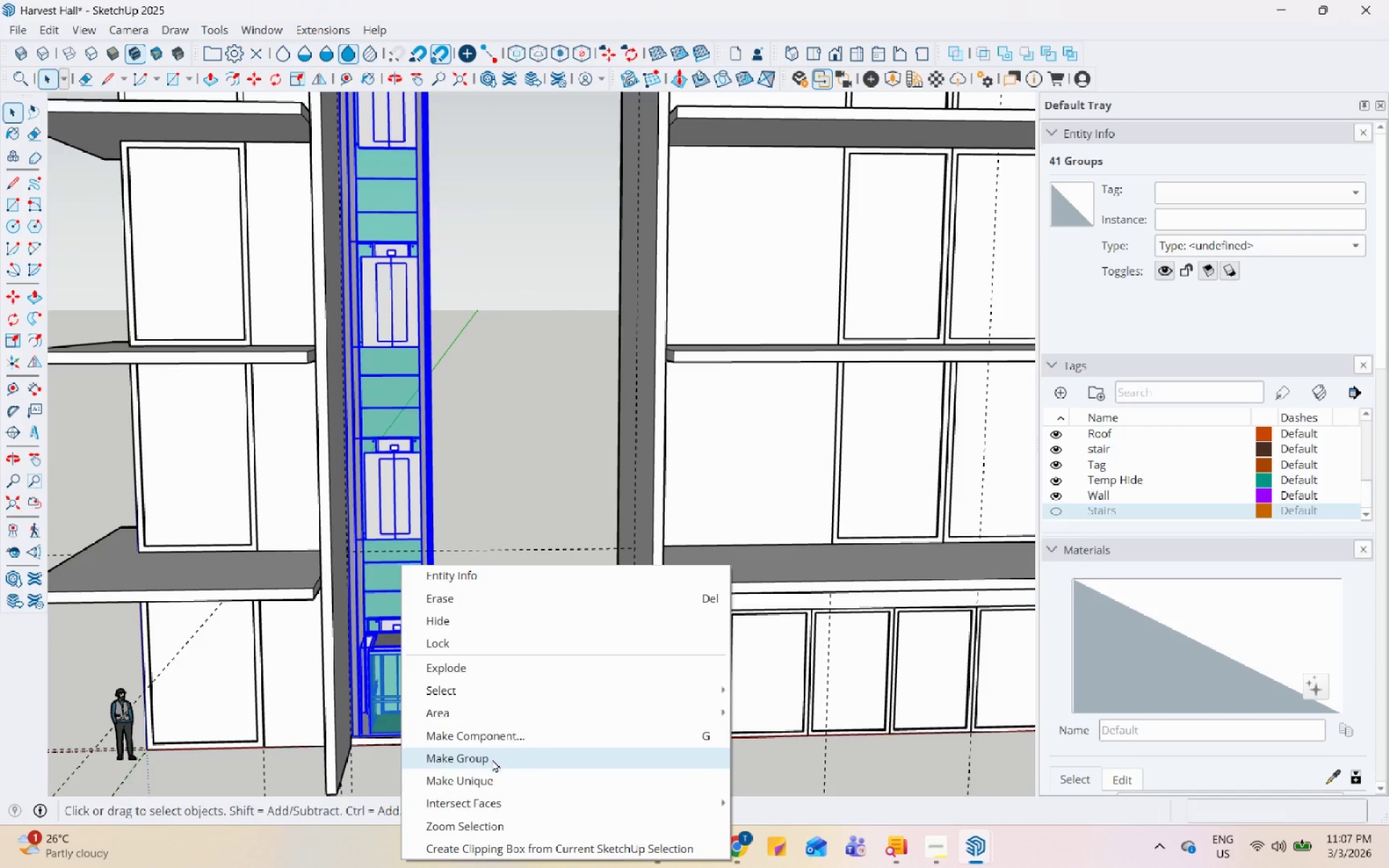 
left_click([491, 763])
 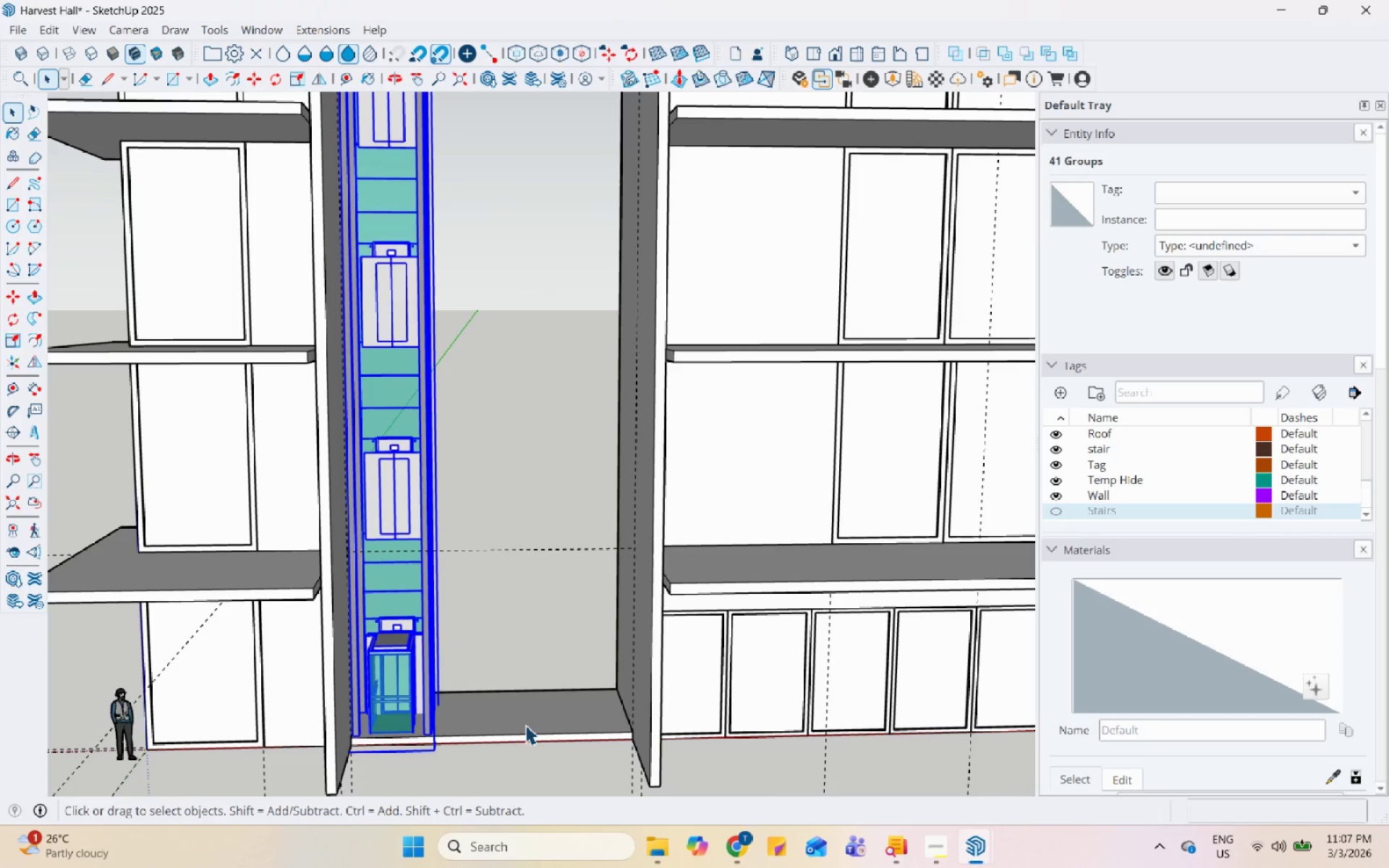 
scroll: coordinate [614, 458], scroll_direction: down, amount: 15.0
 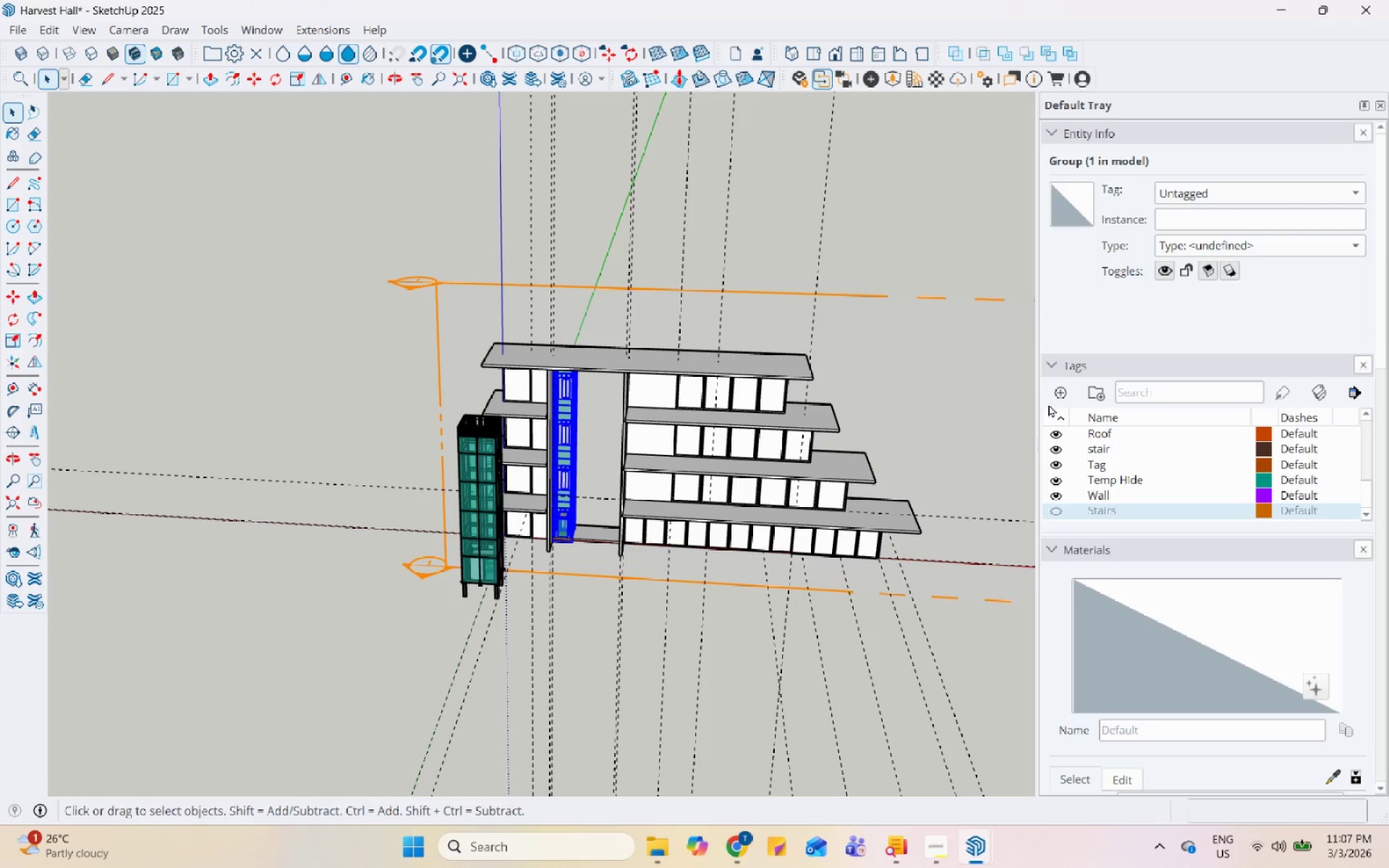 
type(Elevator)
 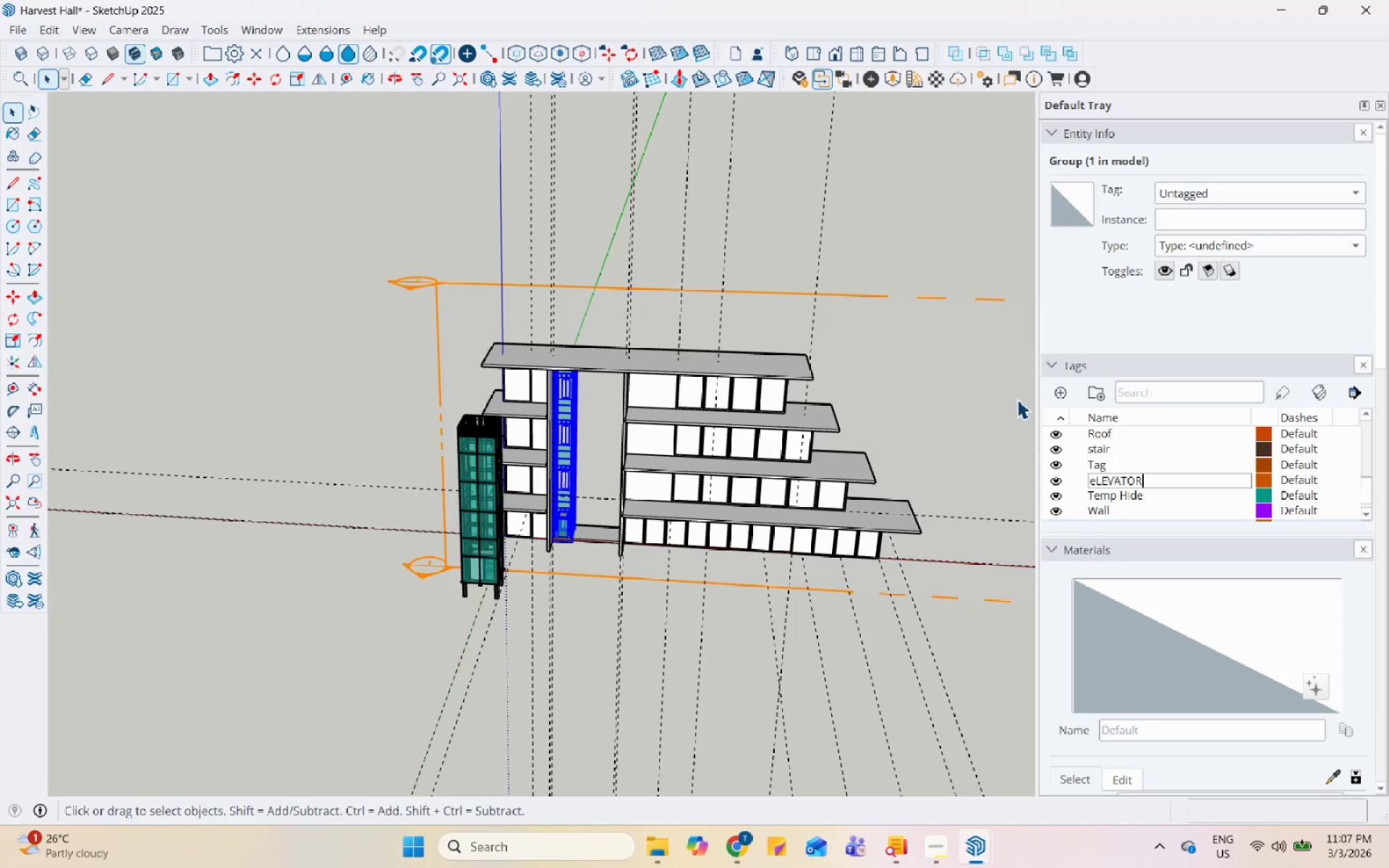 
key(Enter)
 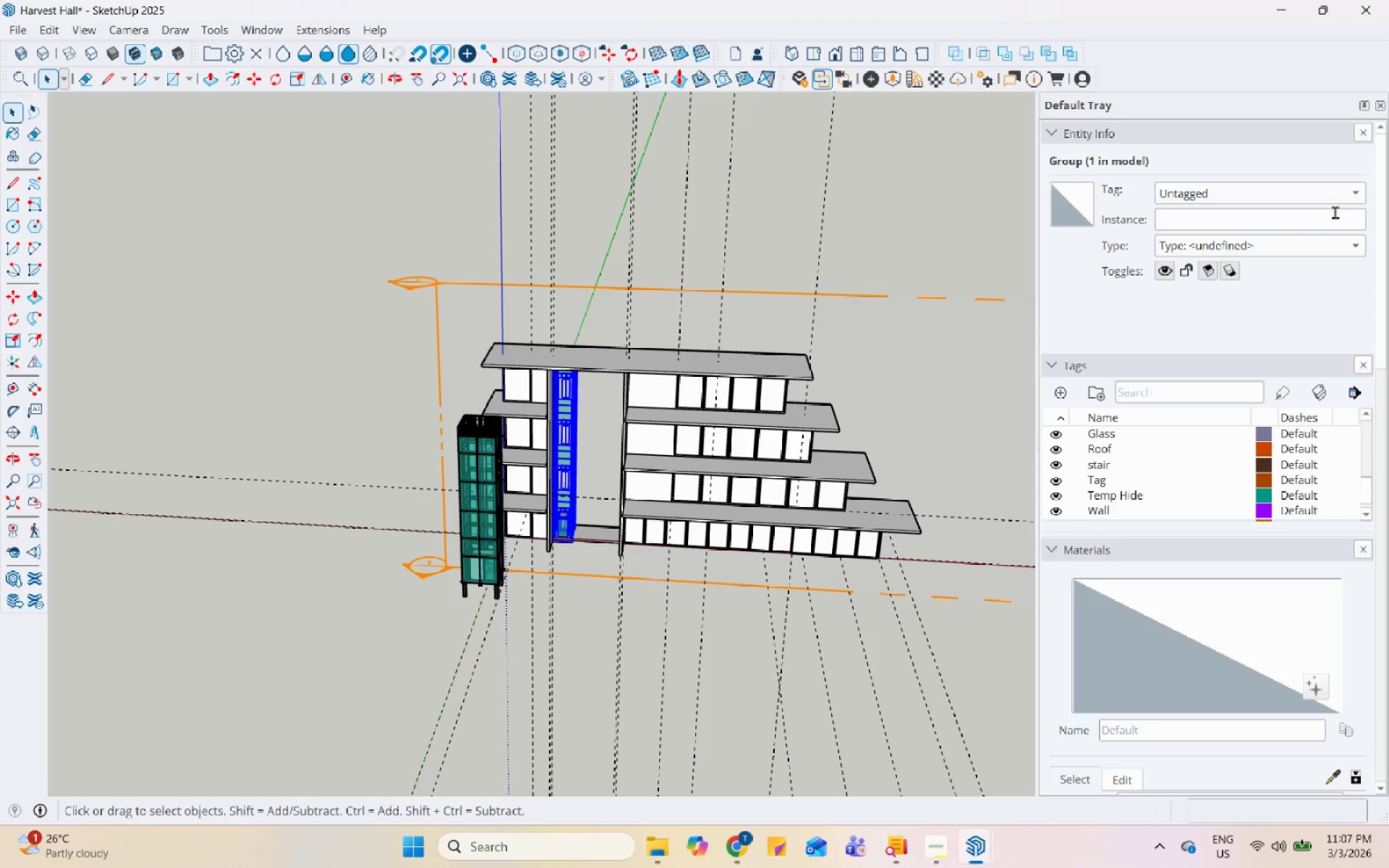 
left_click([1337, 190])
 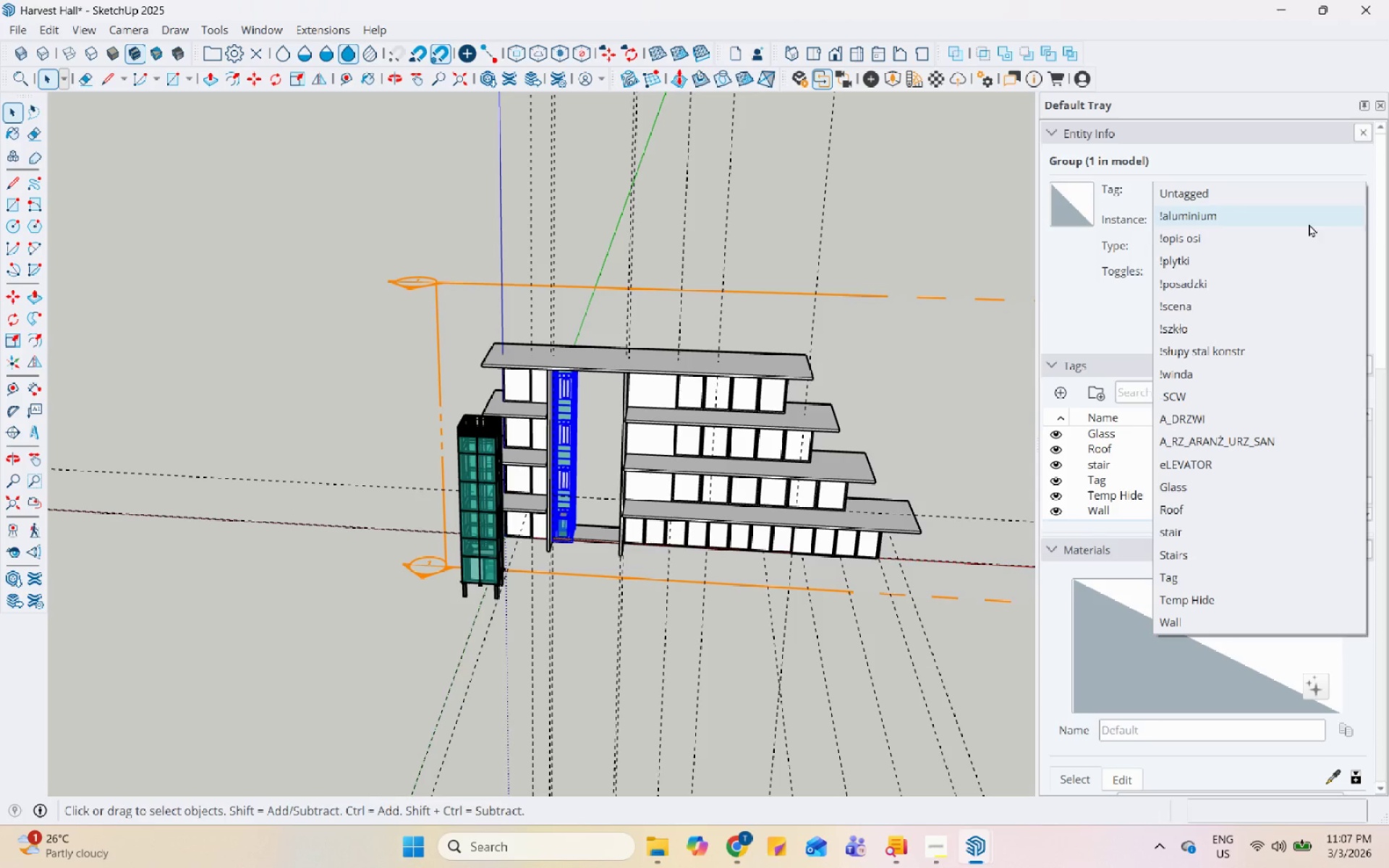 
scroll: coordinate [1271, 477], scroll_direction: down, amount: 6.0
 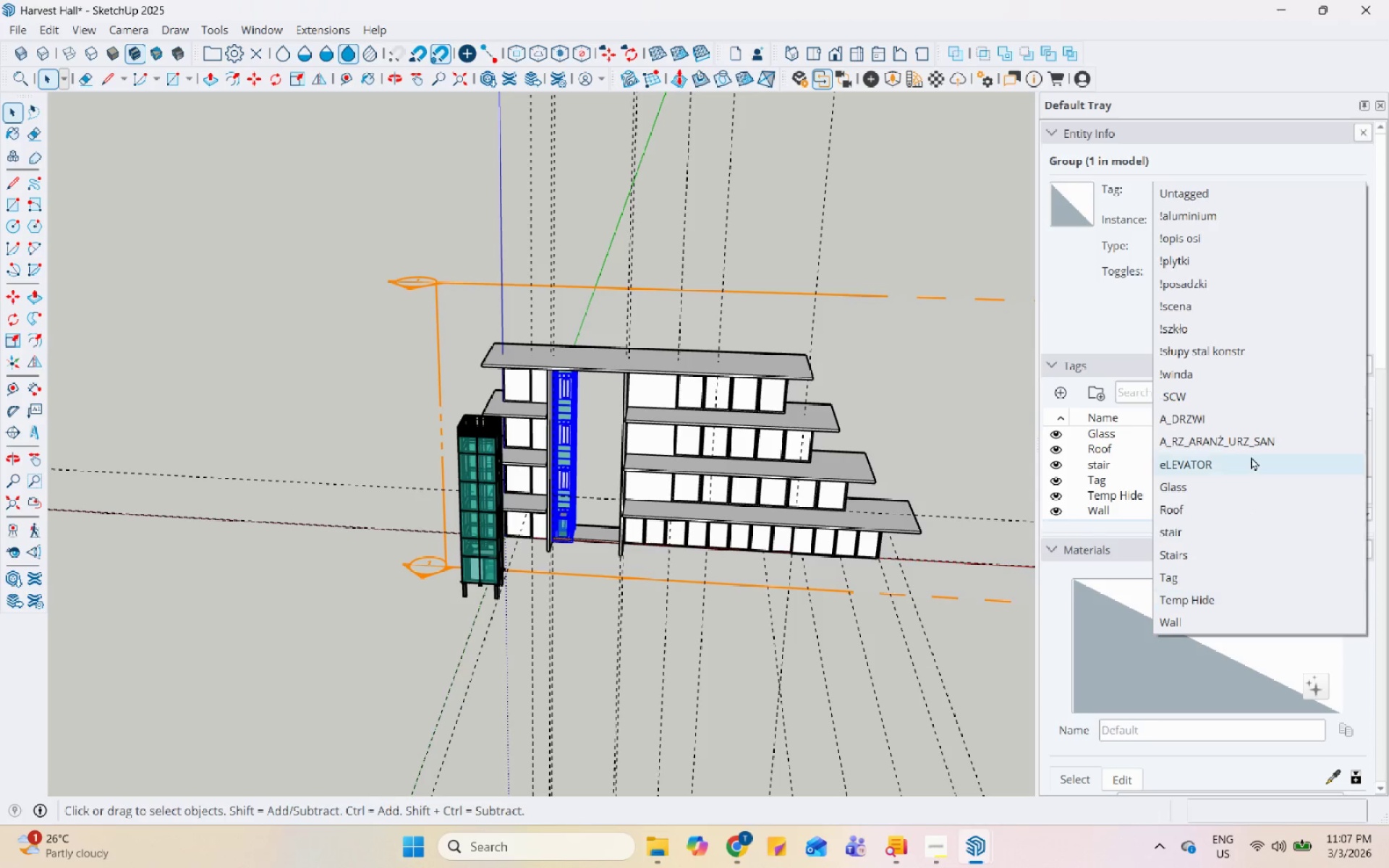 
left_click([1251, 453])
 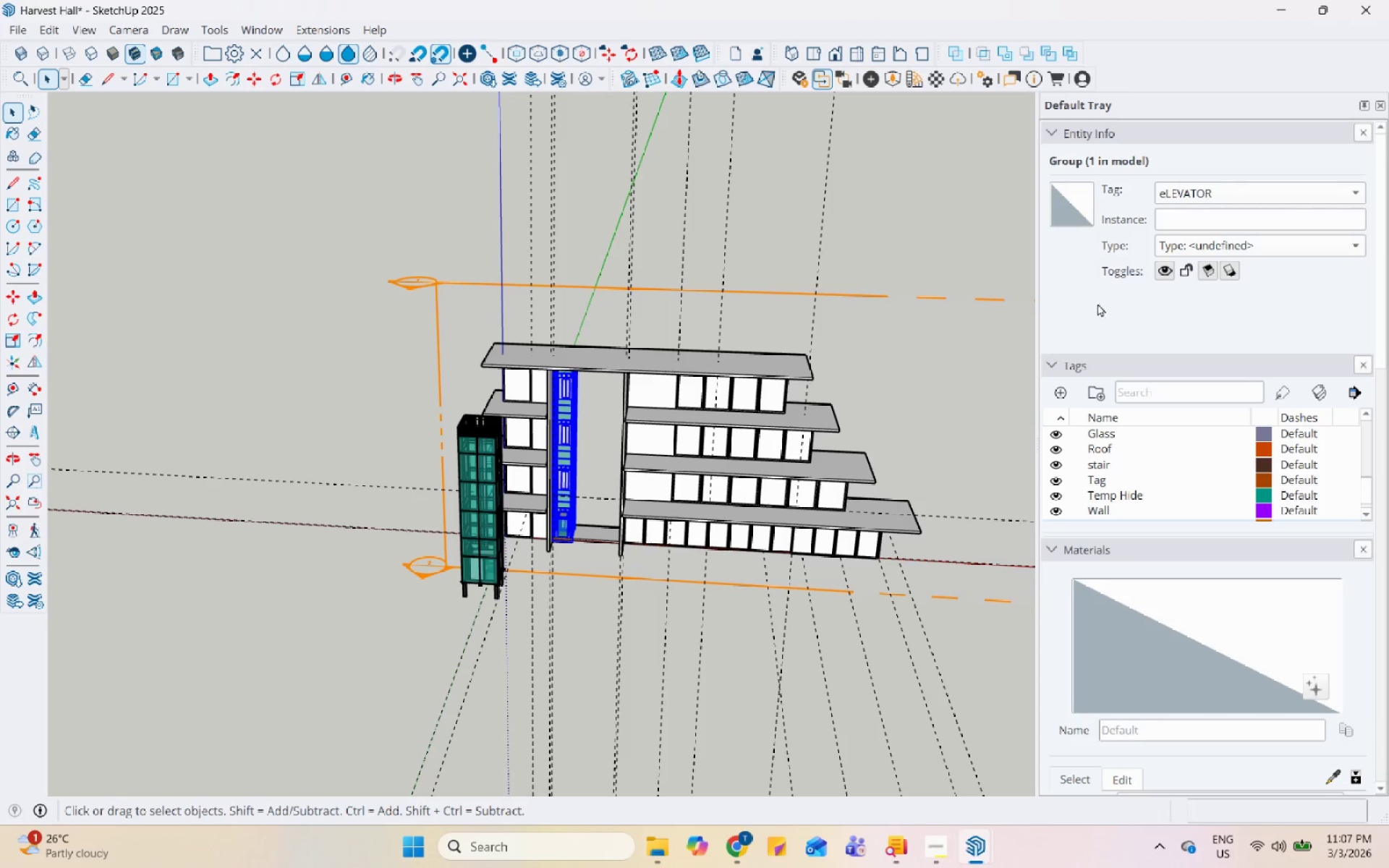 
scroll: coordinate [1096, 293], scroll_direction: down, amount: 3.0
 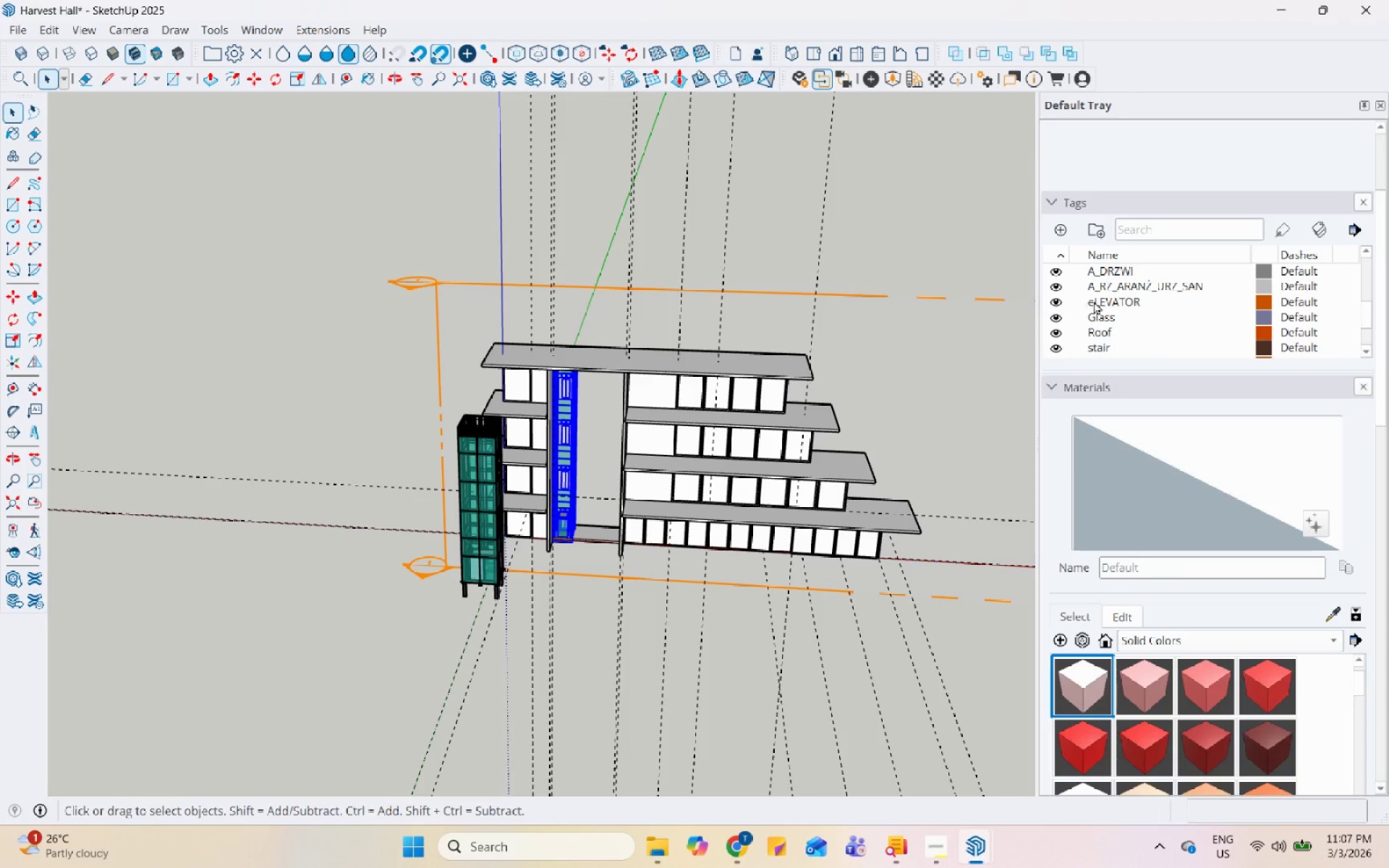 
double_click([1097, 300])
 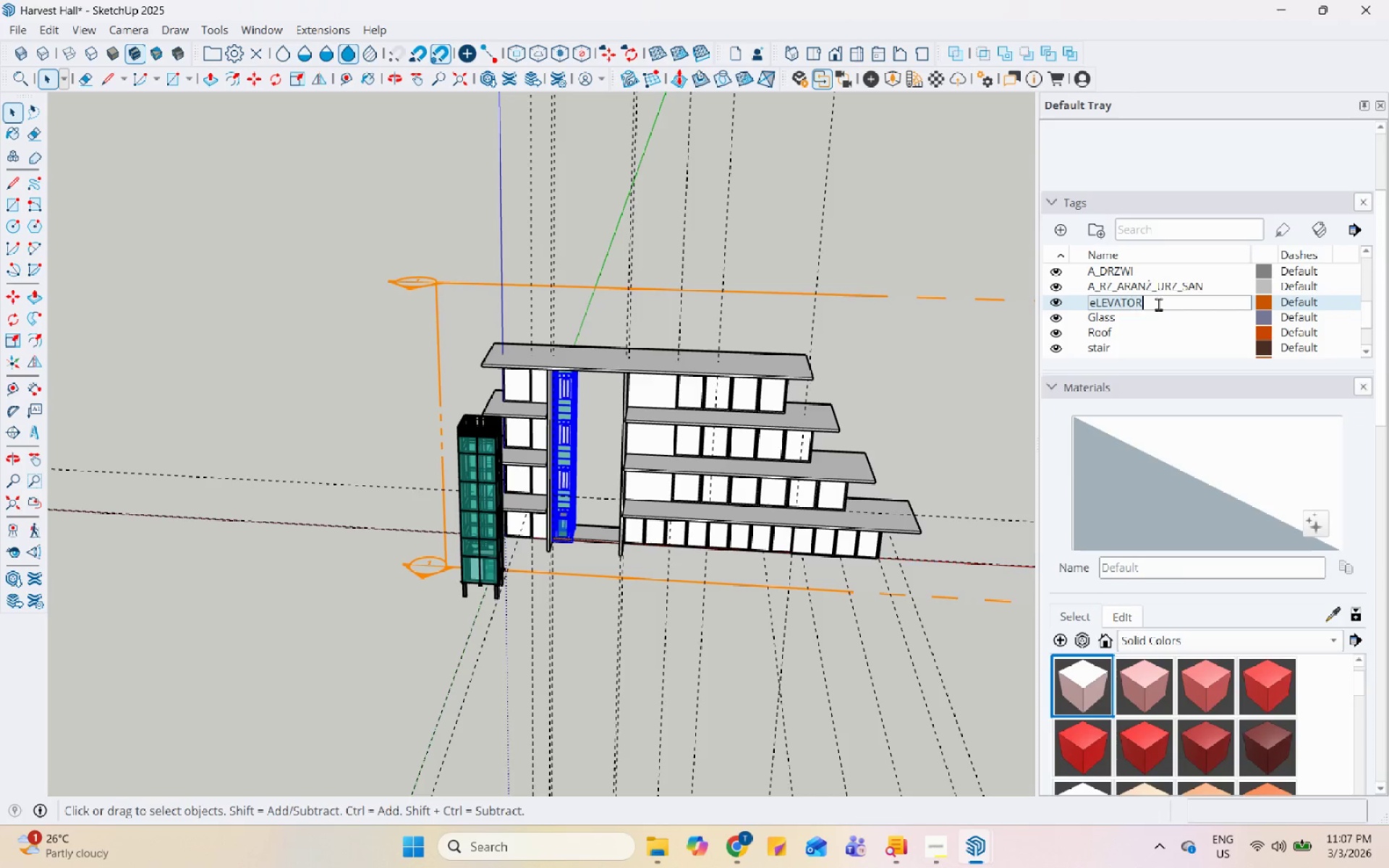 
left_click_drag(start_coordinate=[1158, 304], to_coordinate=[1055, 302])
 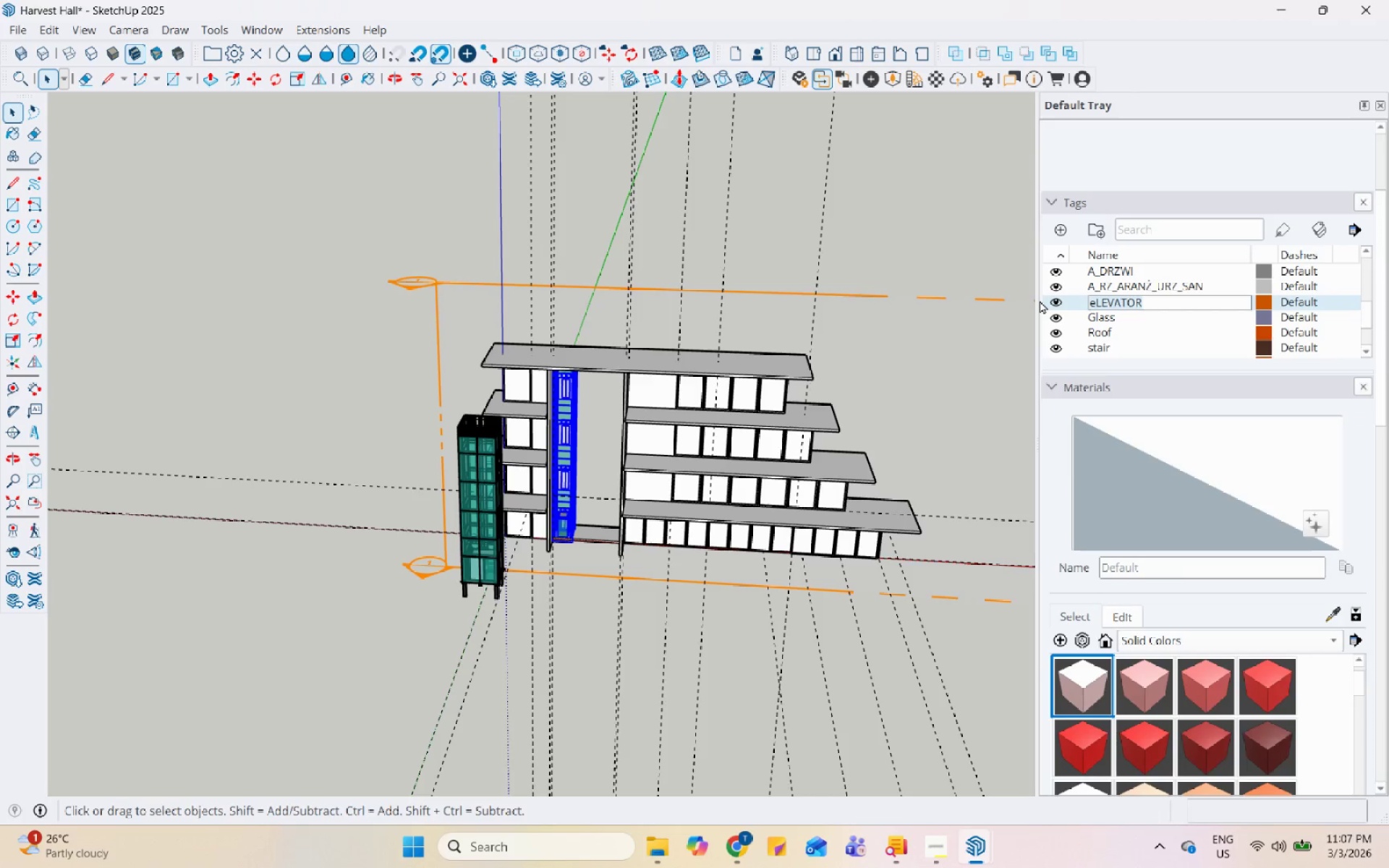 
type(Ele)
key(Backspace)
key(Backspace)
key(Backspace)
type(eLEVATOR)
 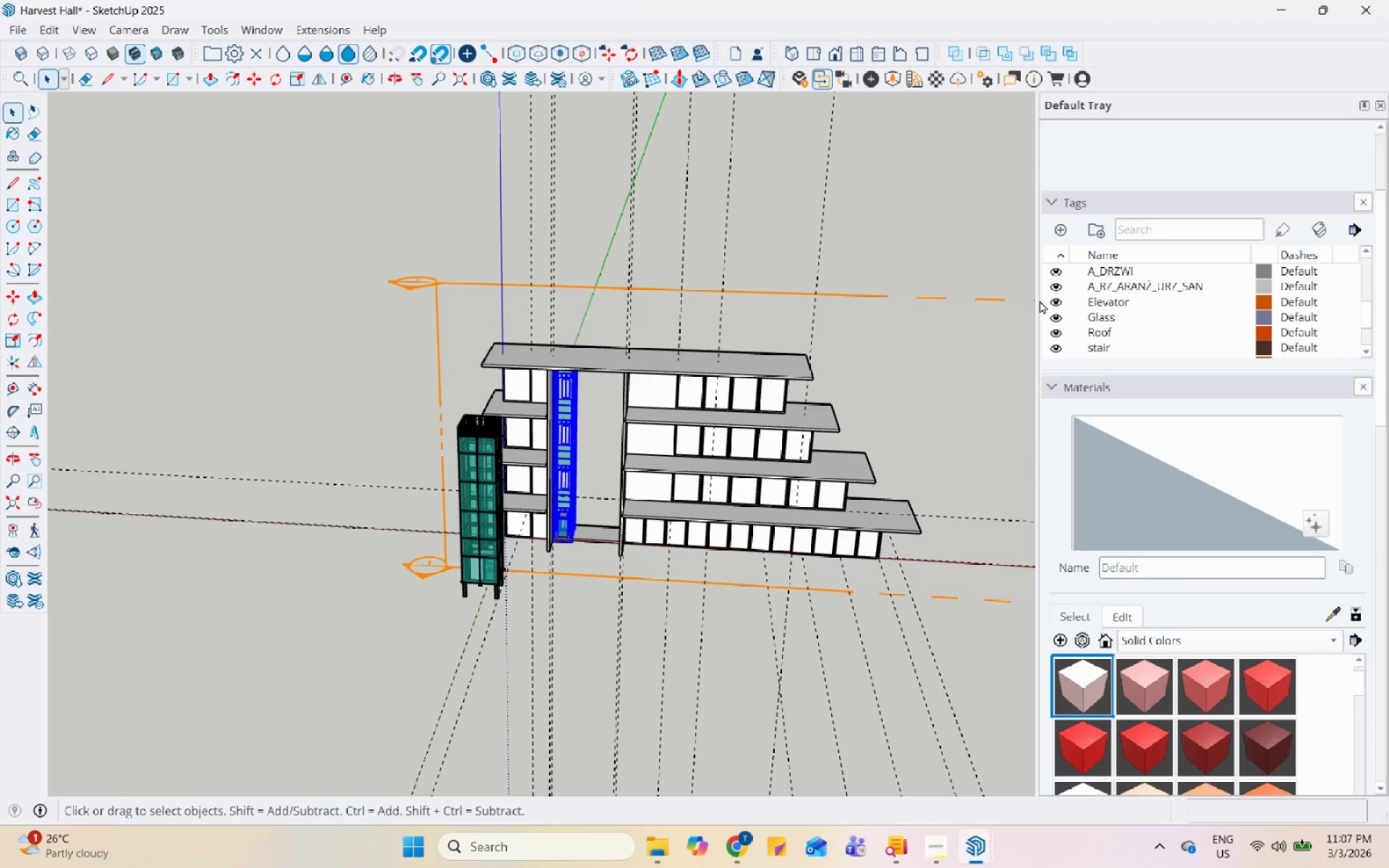 
 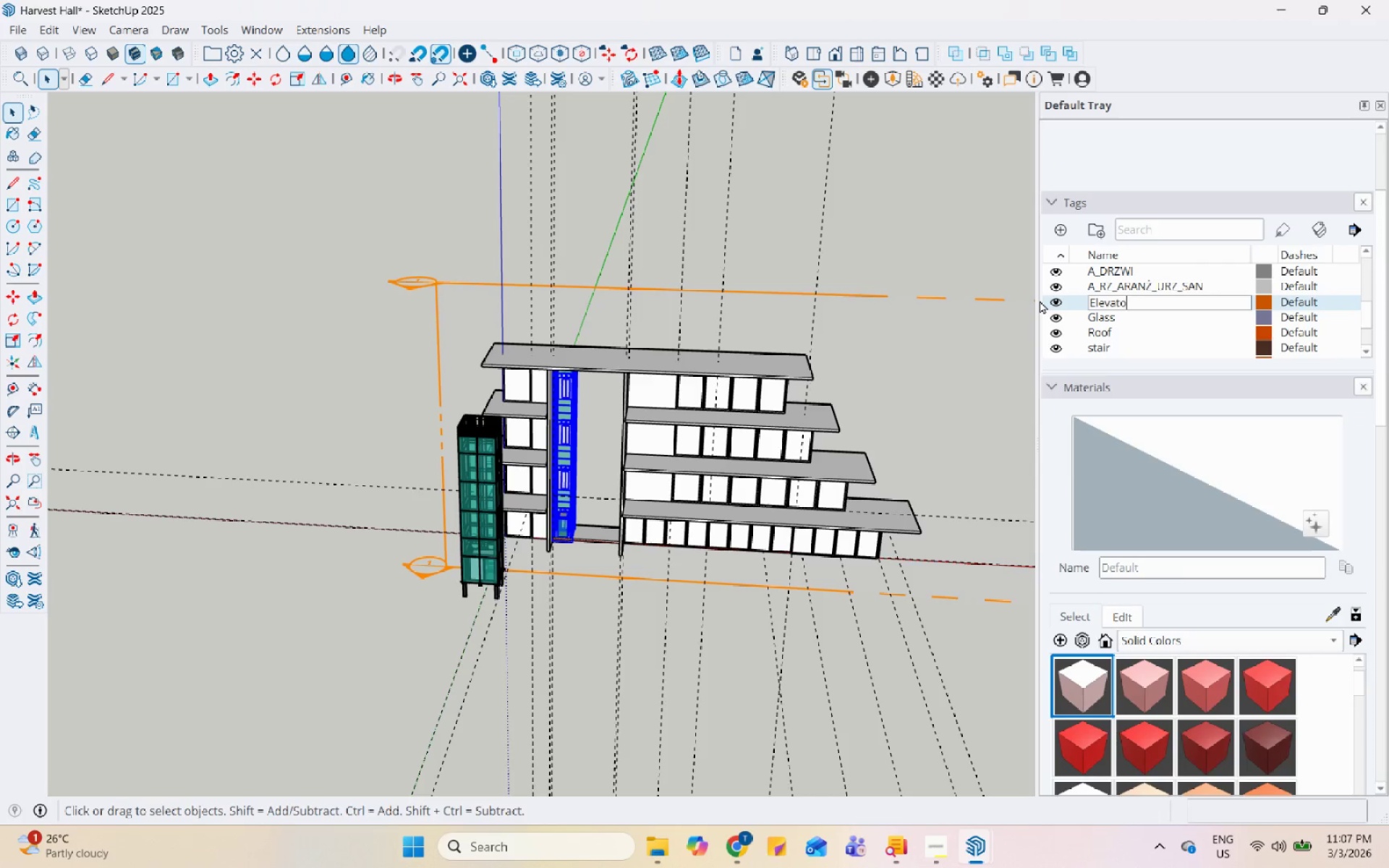 
key(Enter)
 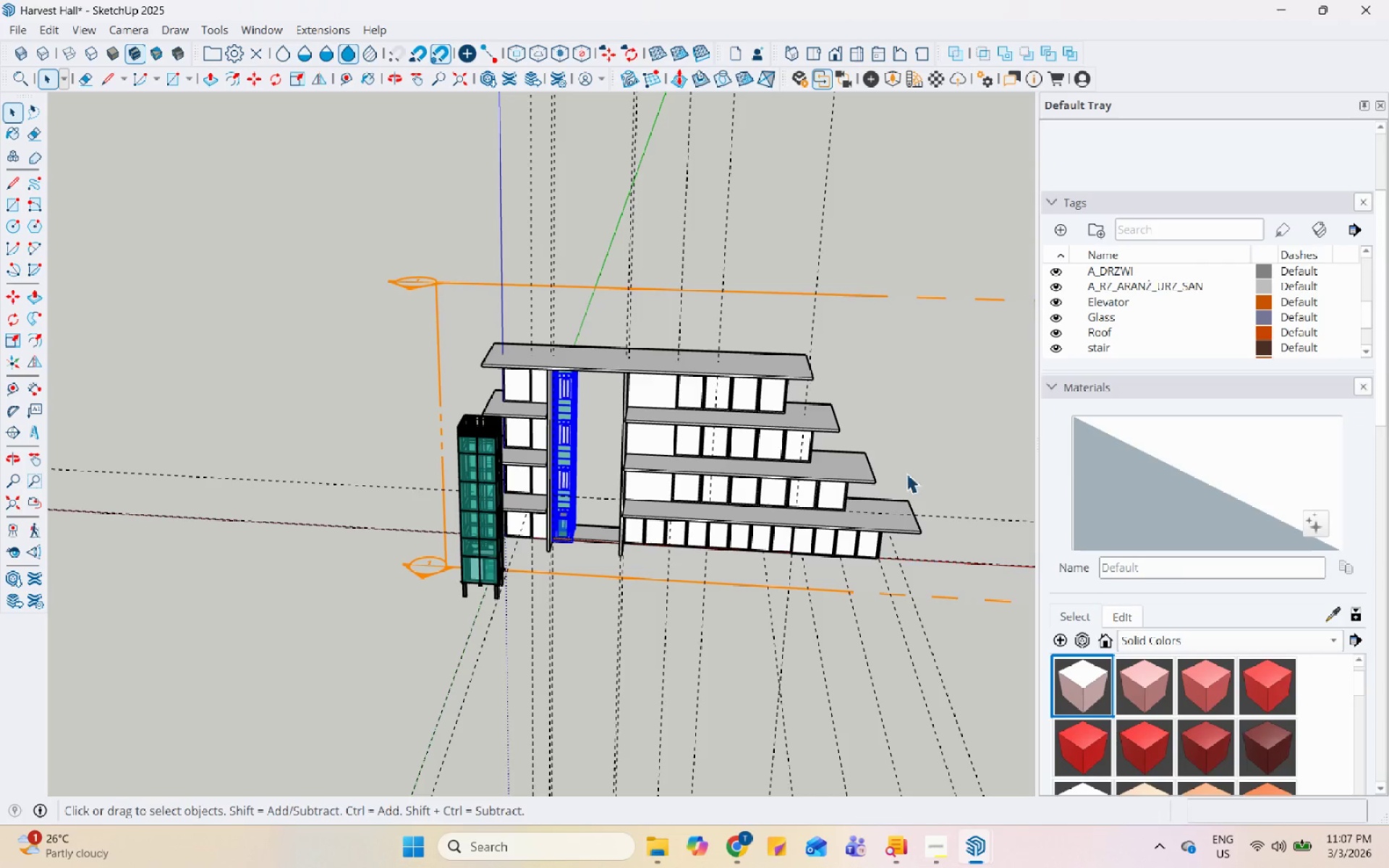 
left_click([496, 374])
 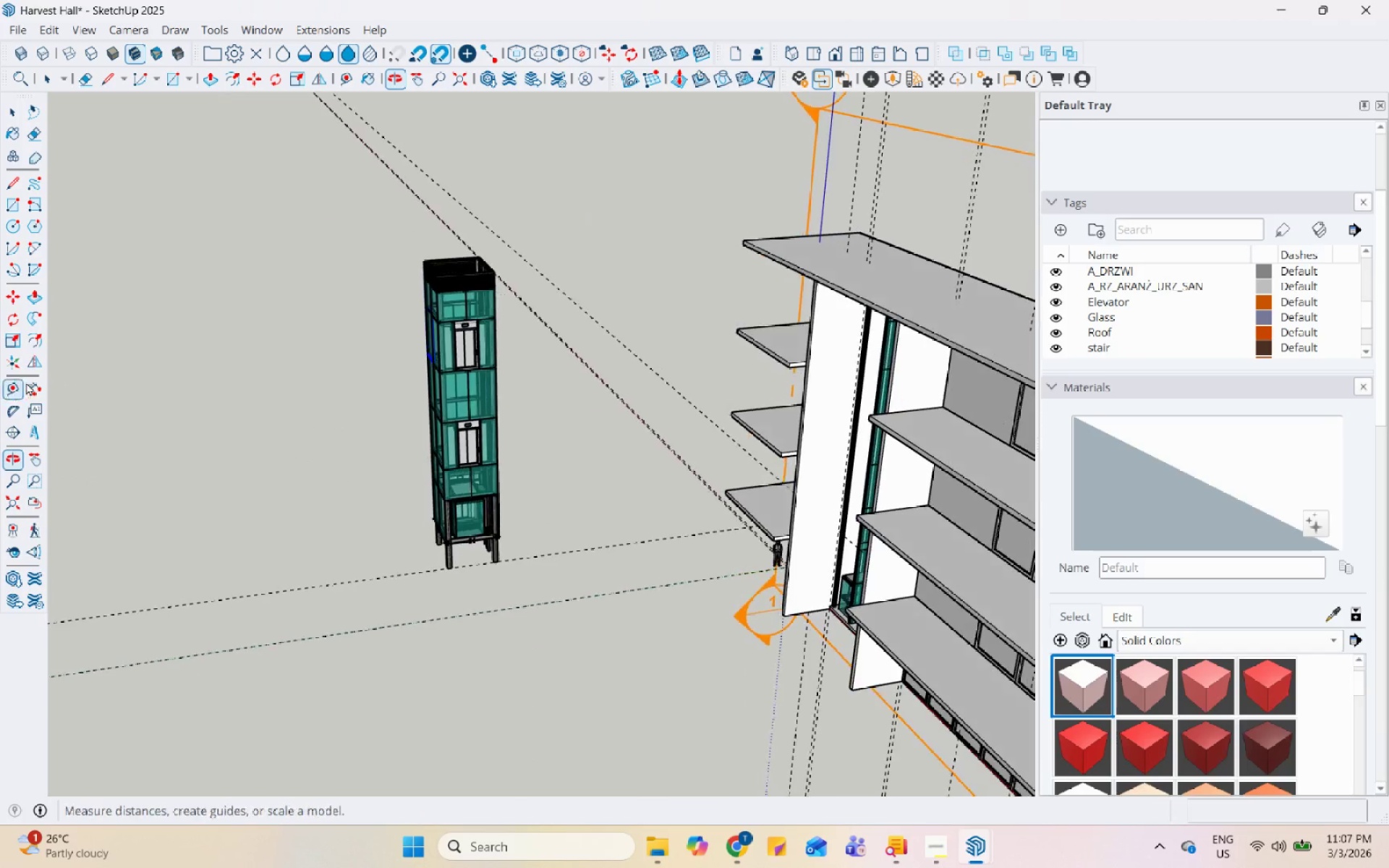 
scroll: coordinate [477, 475], scroll_direction: up, amount: 5.0
 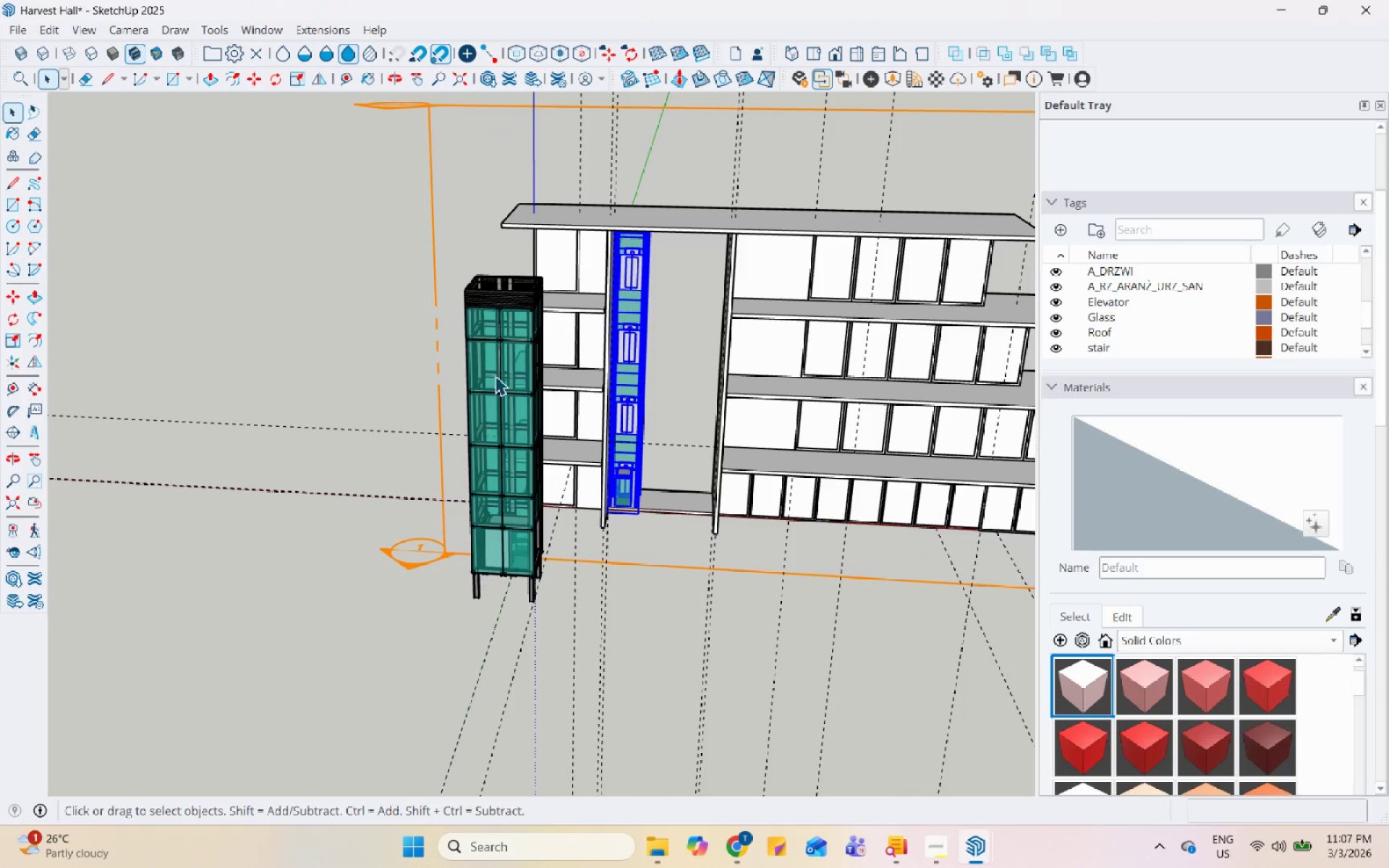 
left_click_drag(start_coordinate=[326, 247], to_coordinate=[558, 623])
 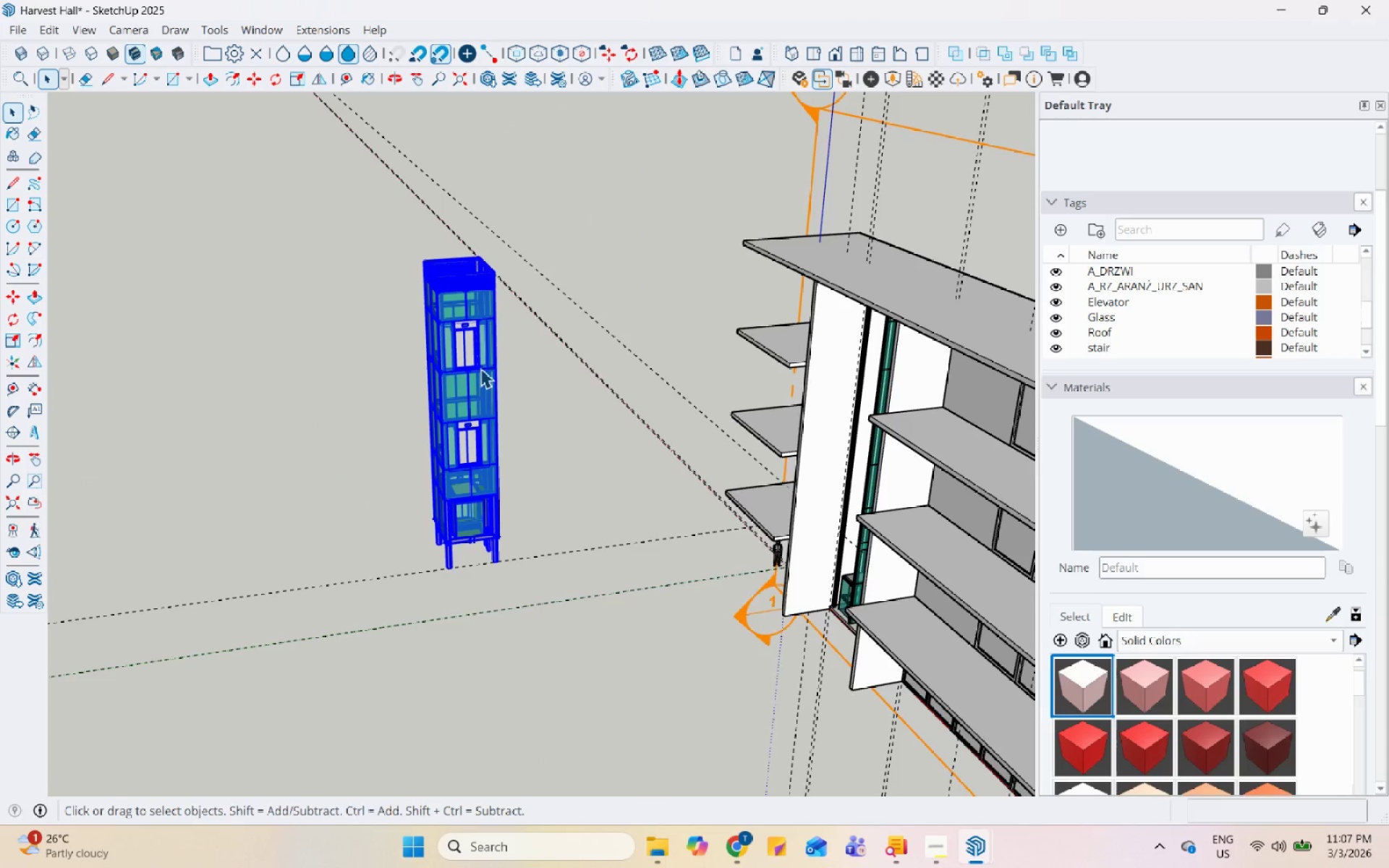 
right_click([477, 366])
 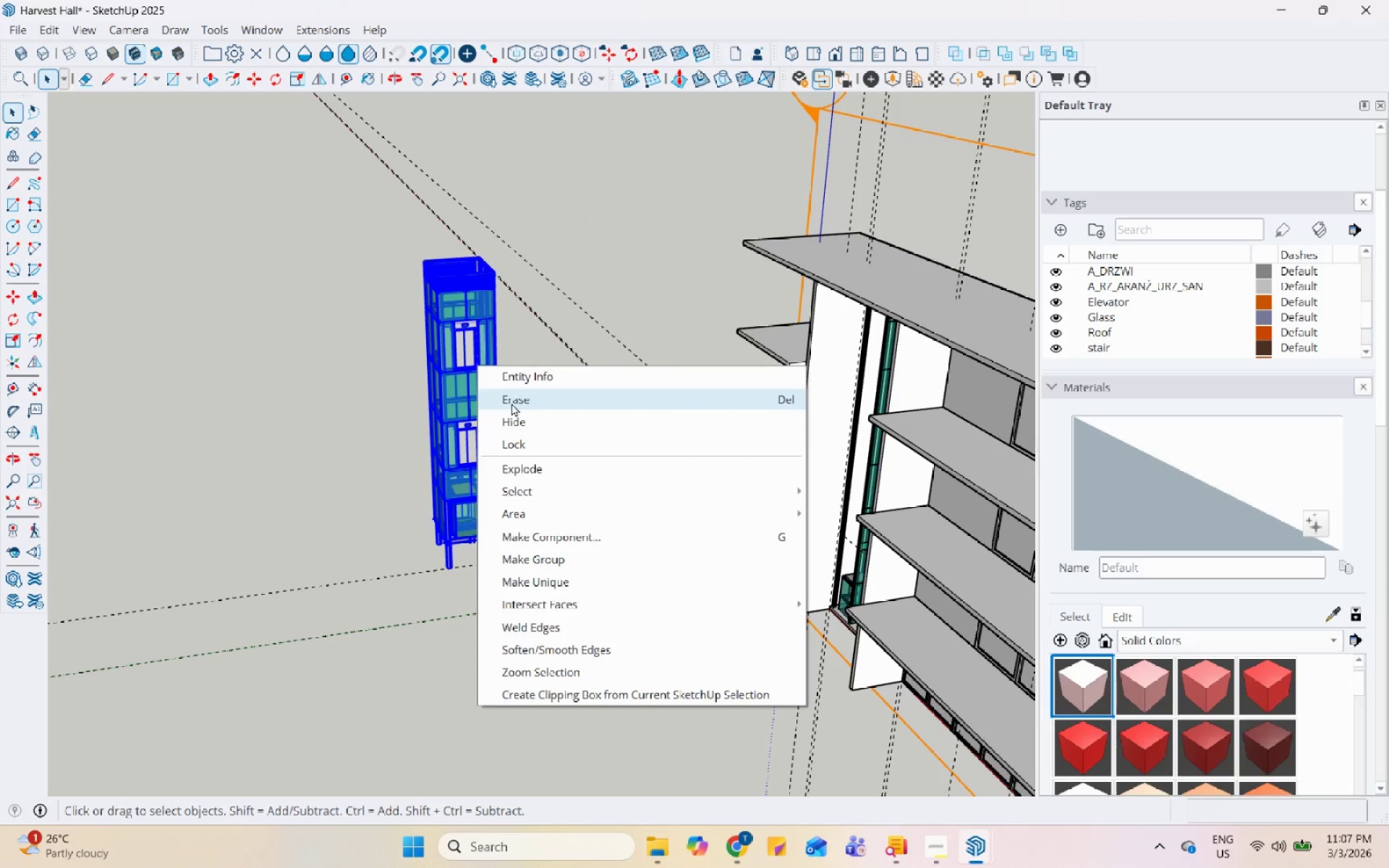 
left_click([513, 403])
 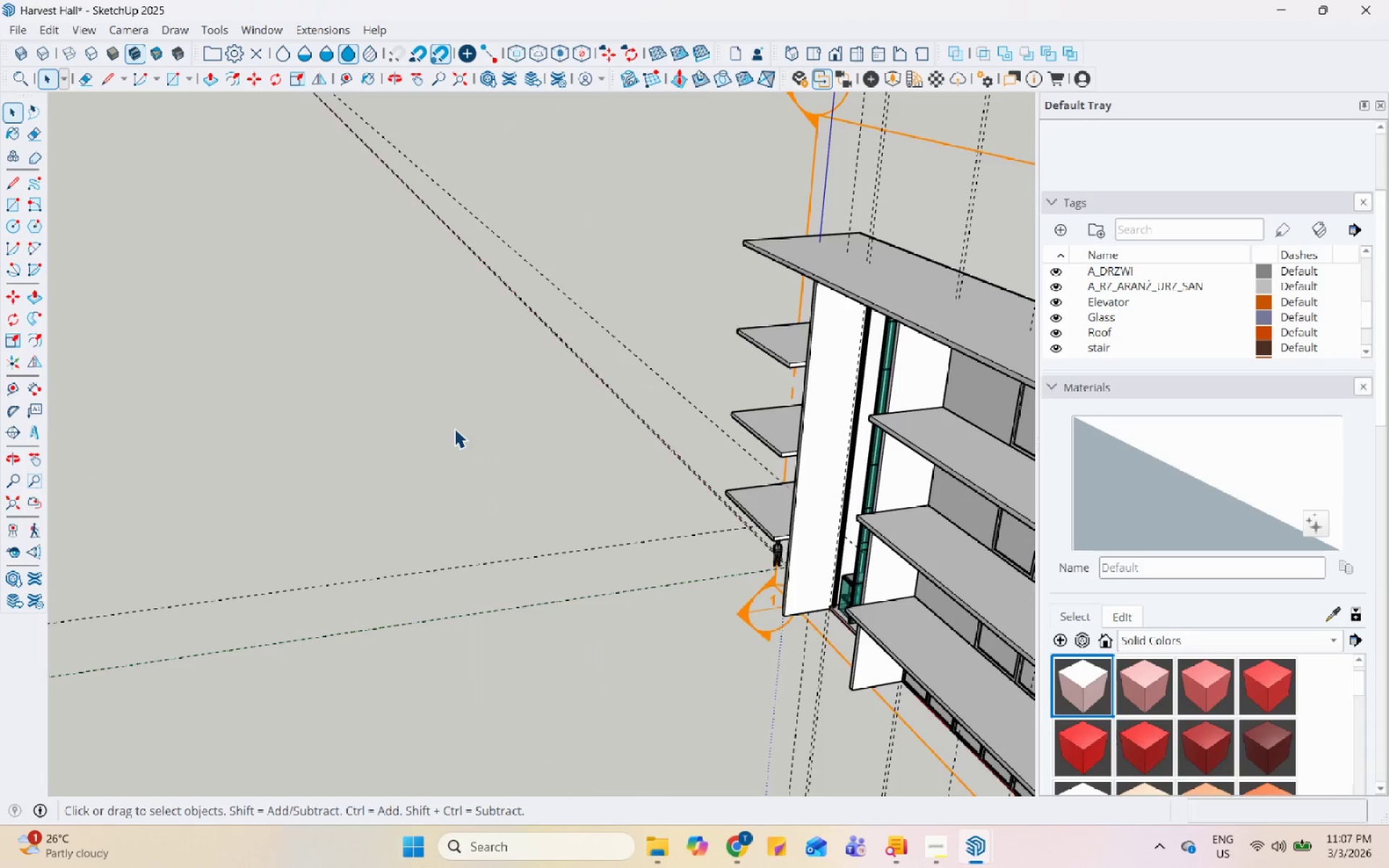 
scroll: coordinate [347, 524], scroll_direction: down, amount: 11.0
 